 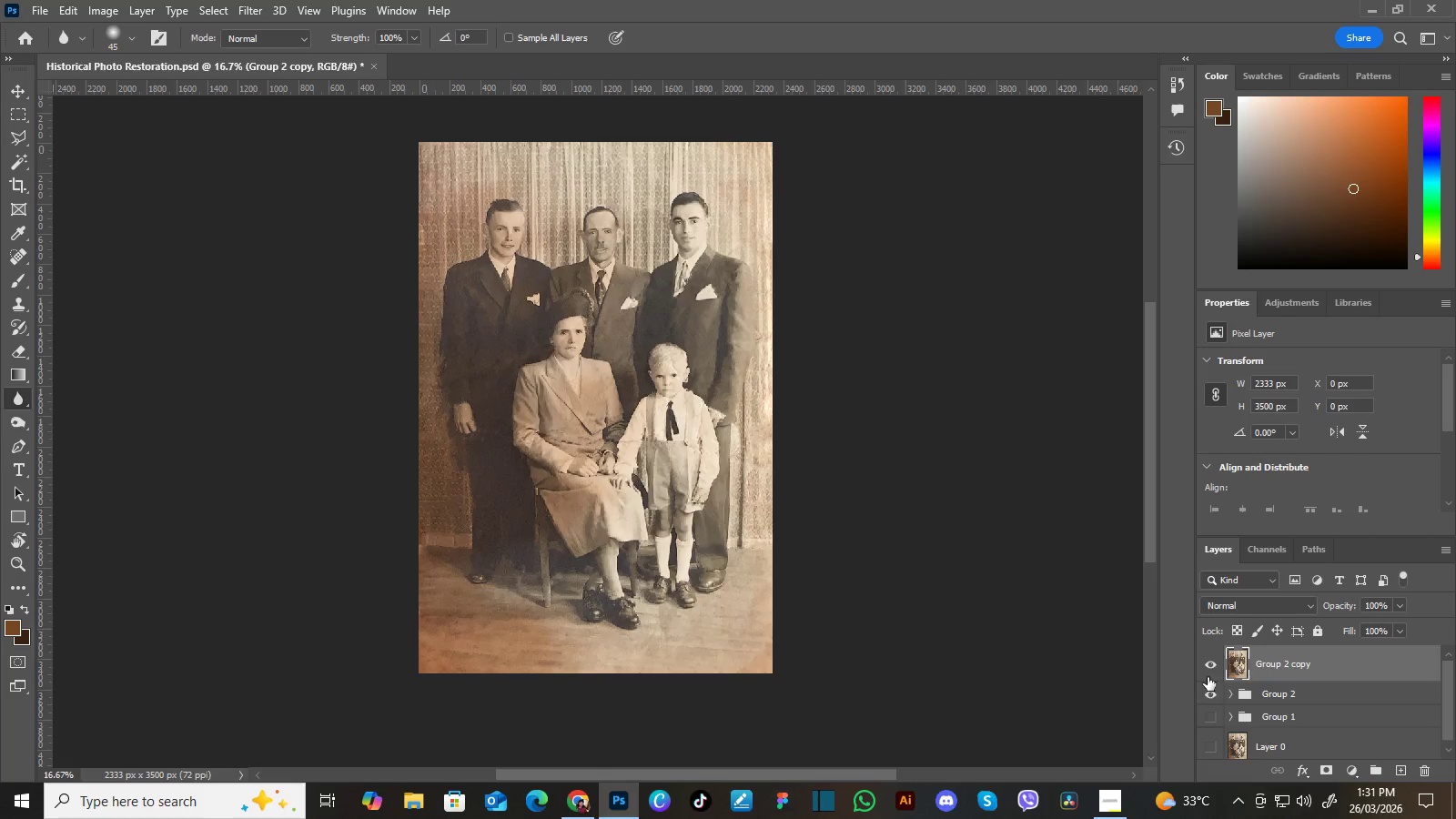 
left_click([1213, 663])
 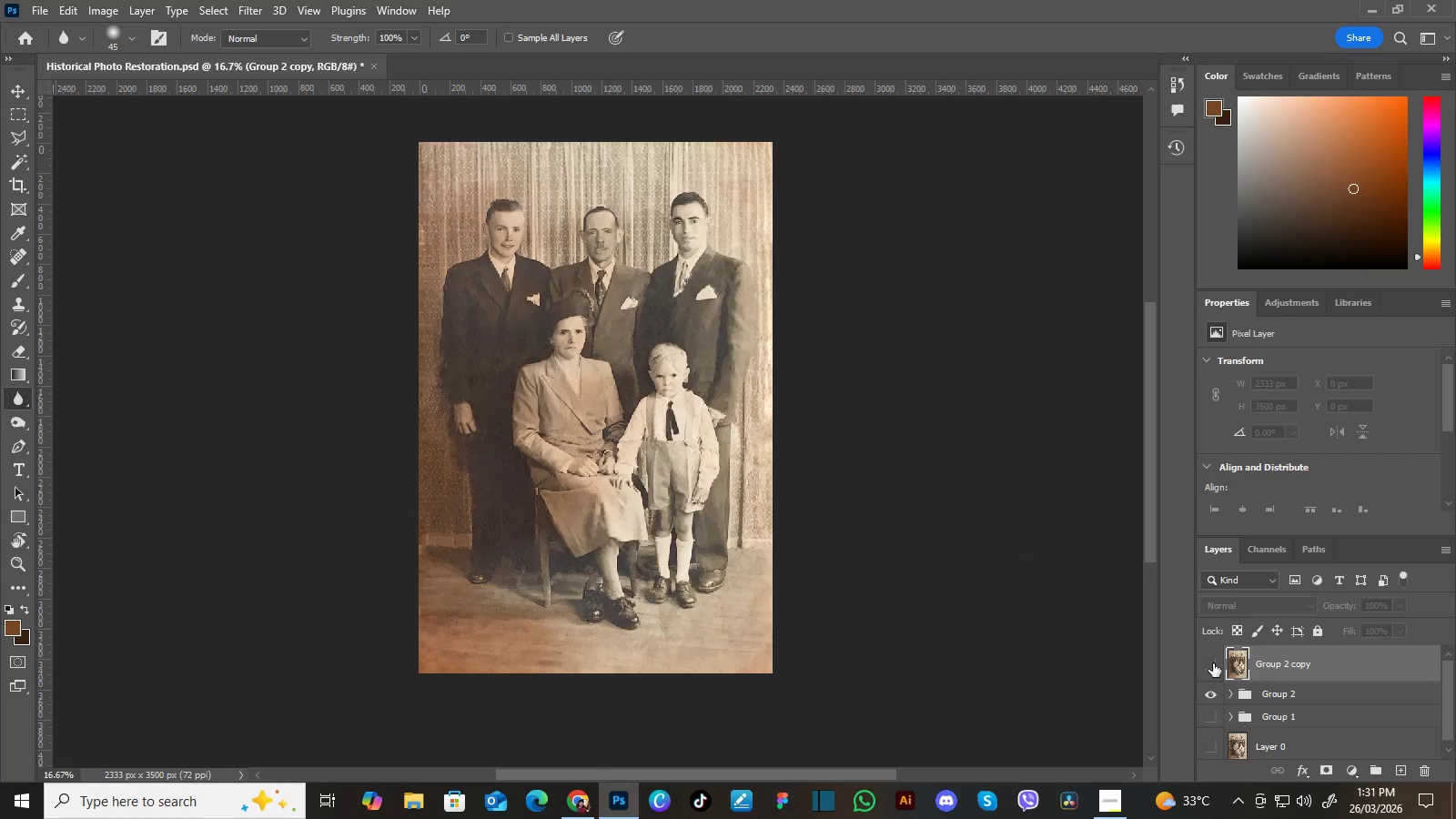 
left_click([1213, 663])
 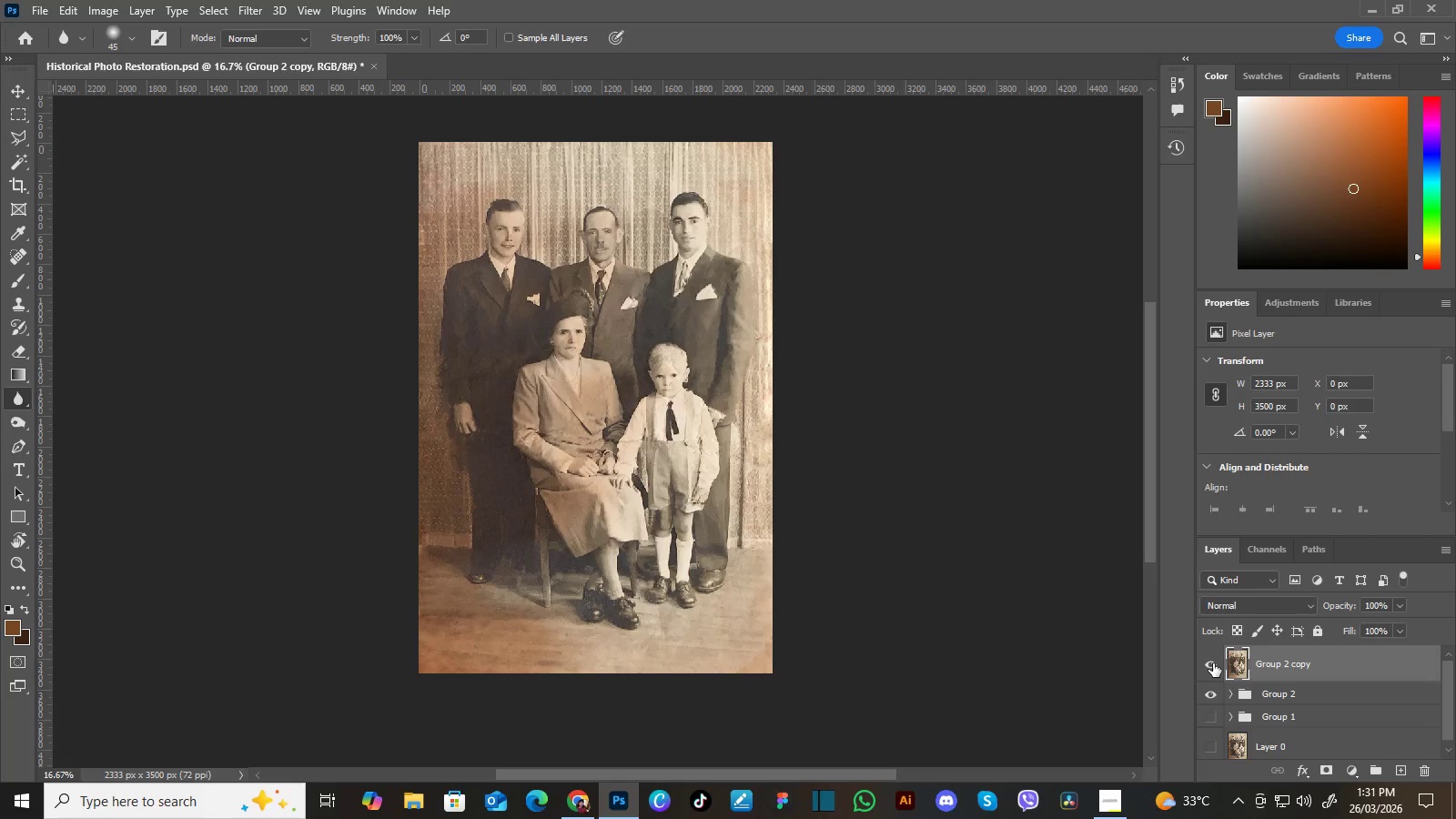 
left_click([1213, 663])
 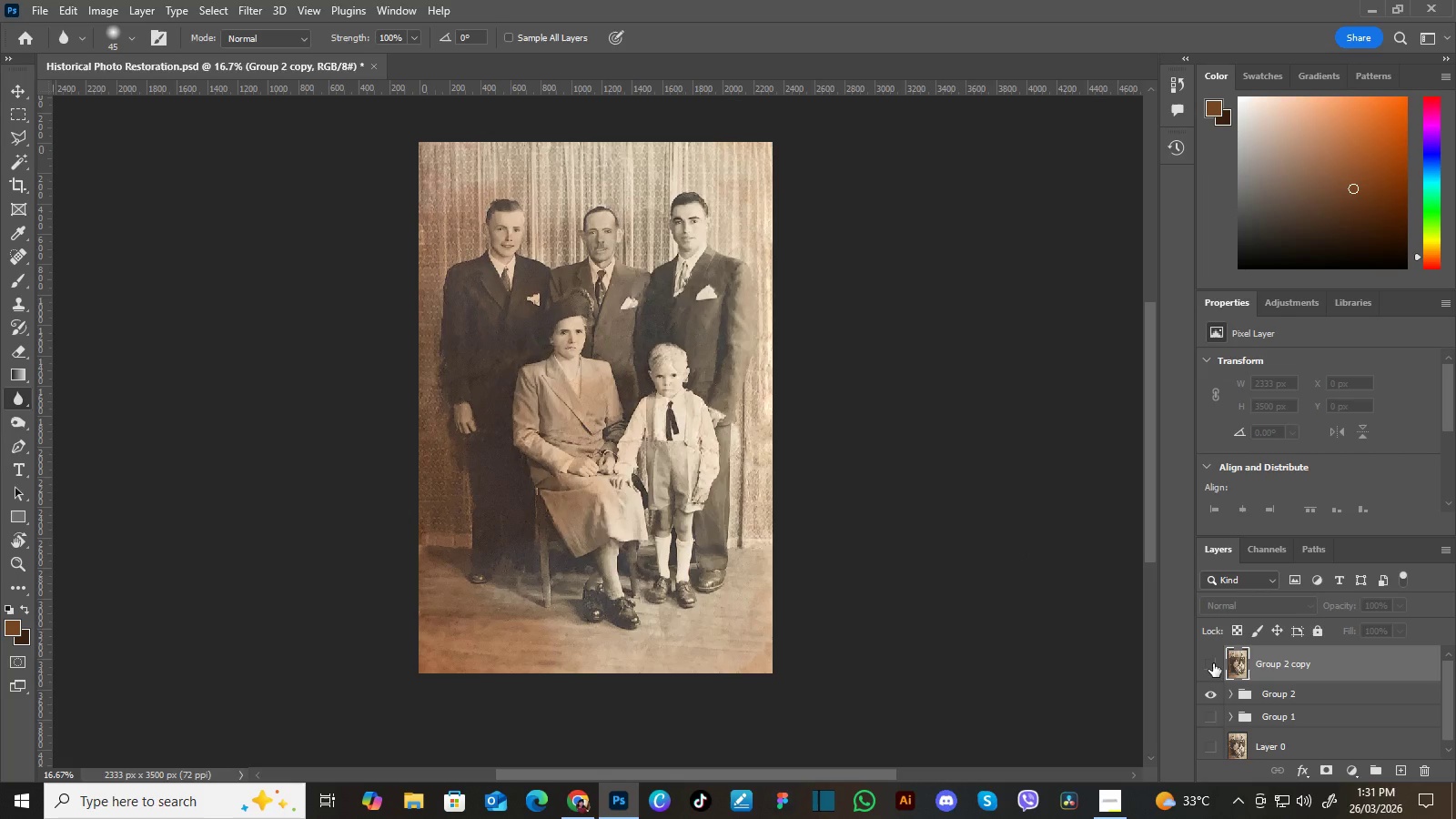 
left_click([1213, 663])
 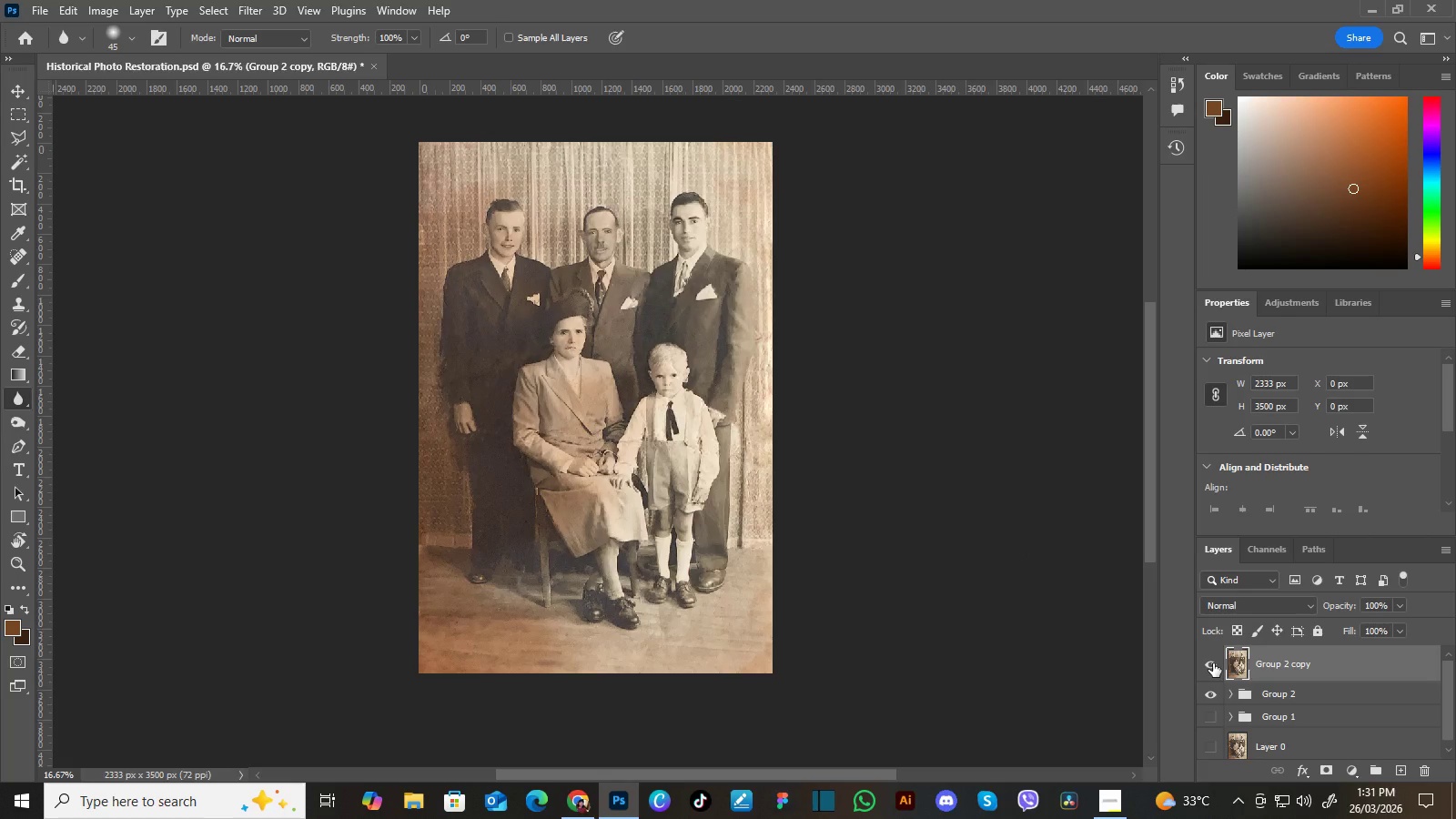 
left_click([1213, 663])
 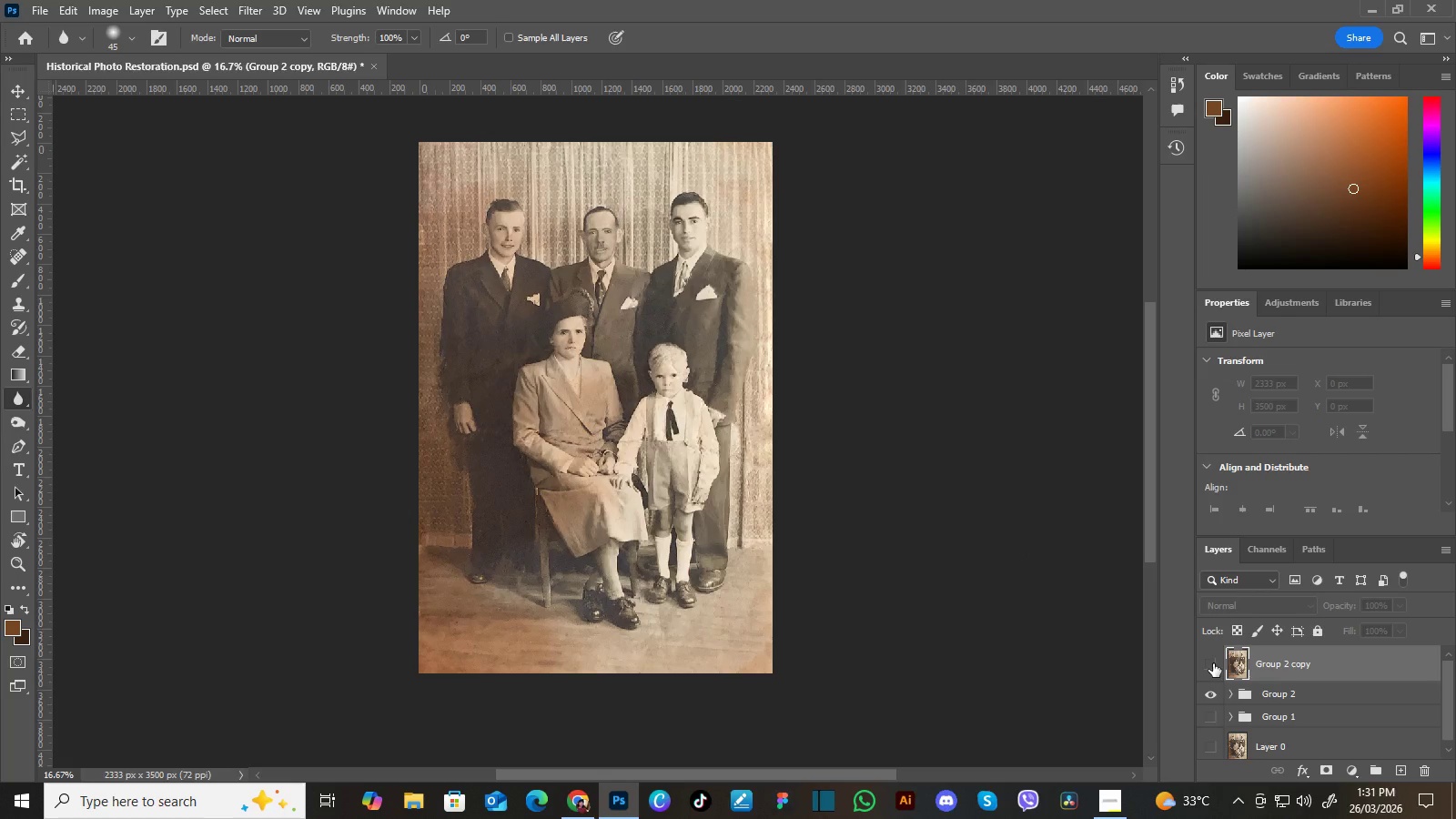 
left_click([1213, 663])
 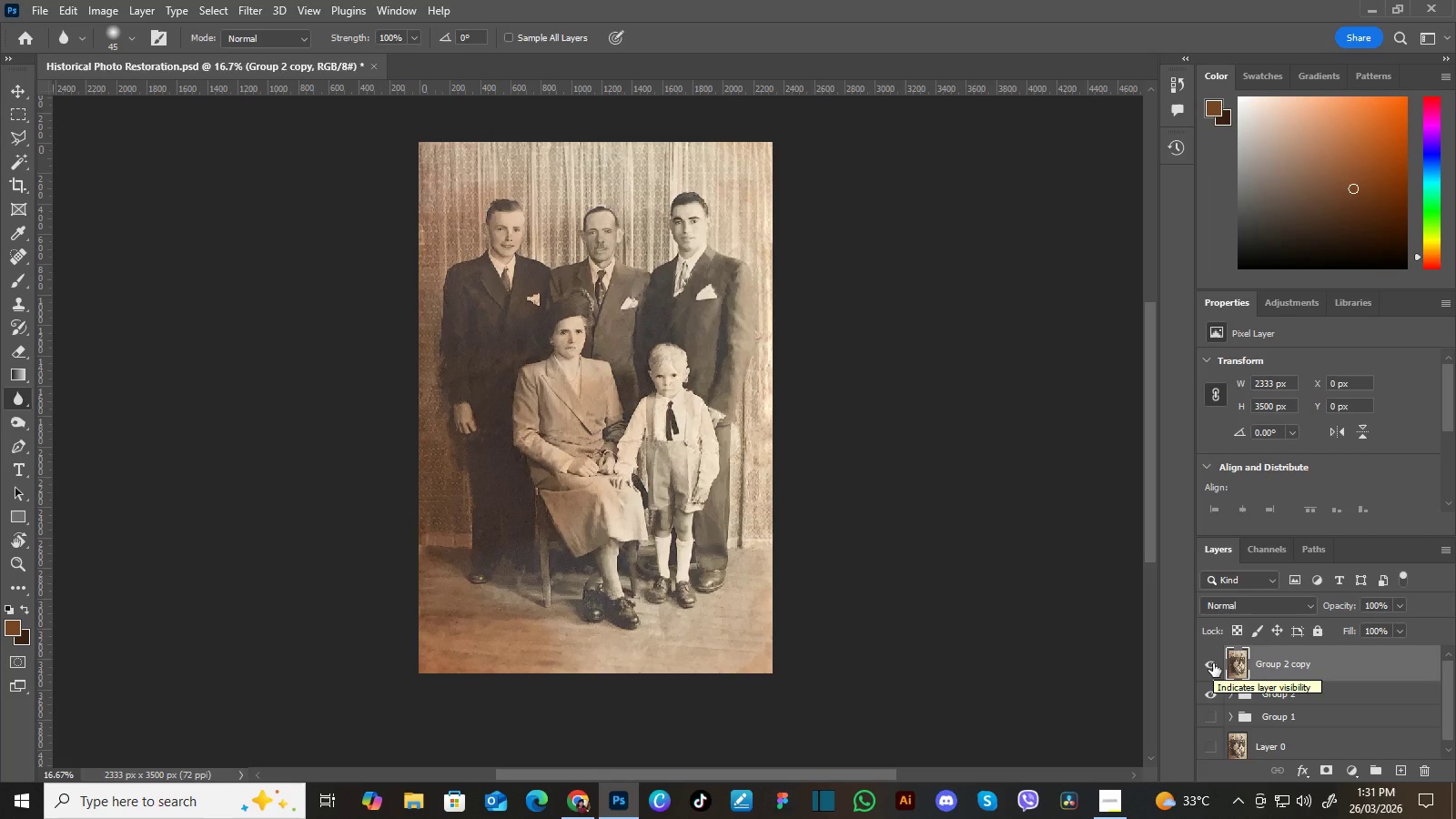 
left_click([1213, 663])
 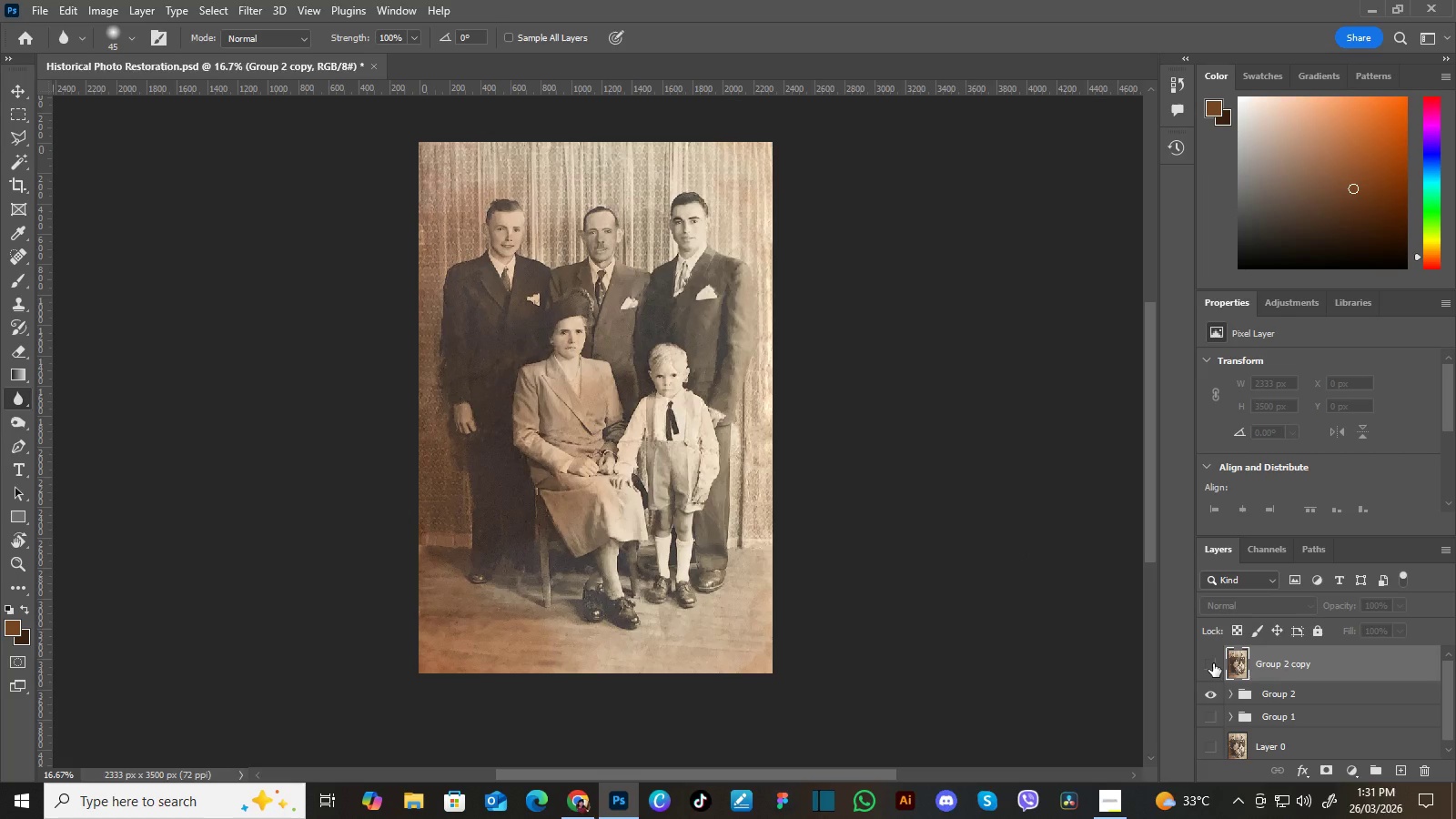 
left_click([1213, 663])
 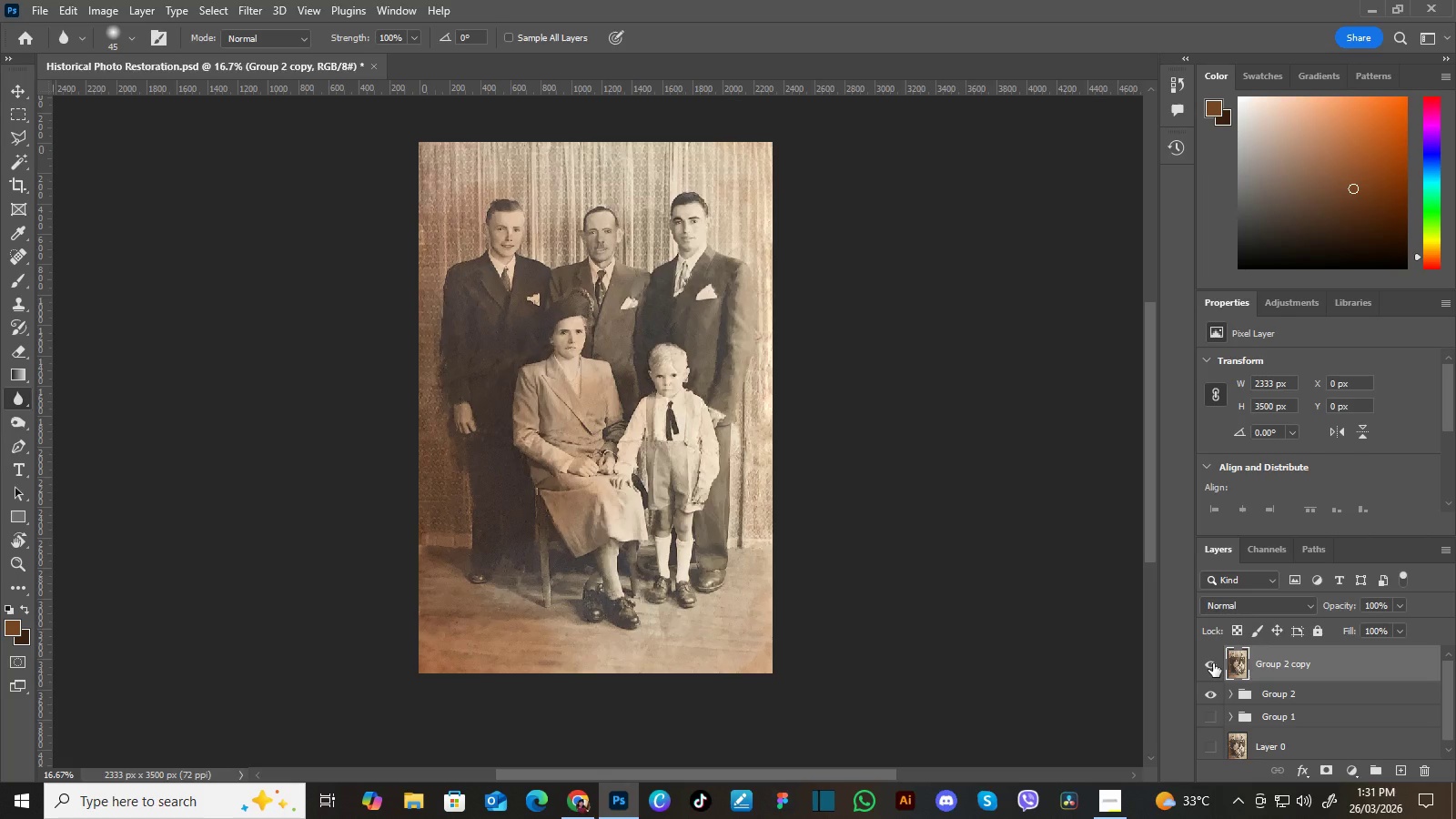 
left_click([1213, 663])
 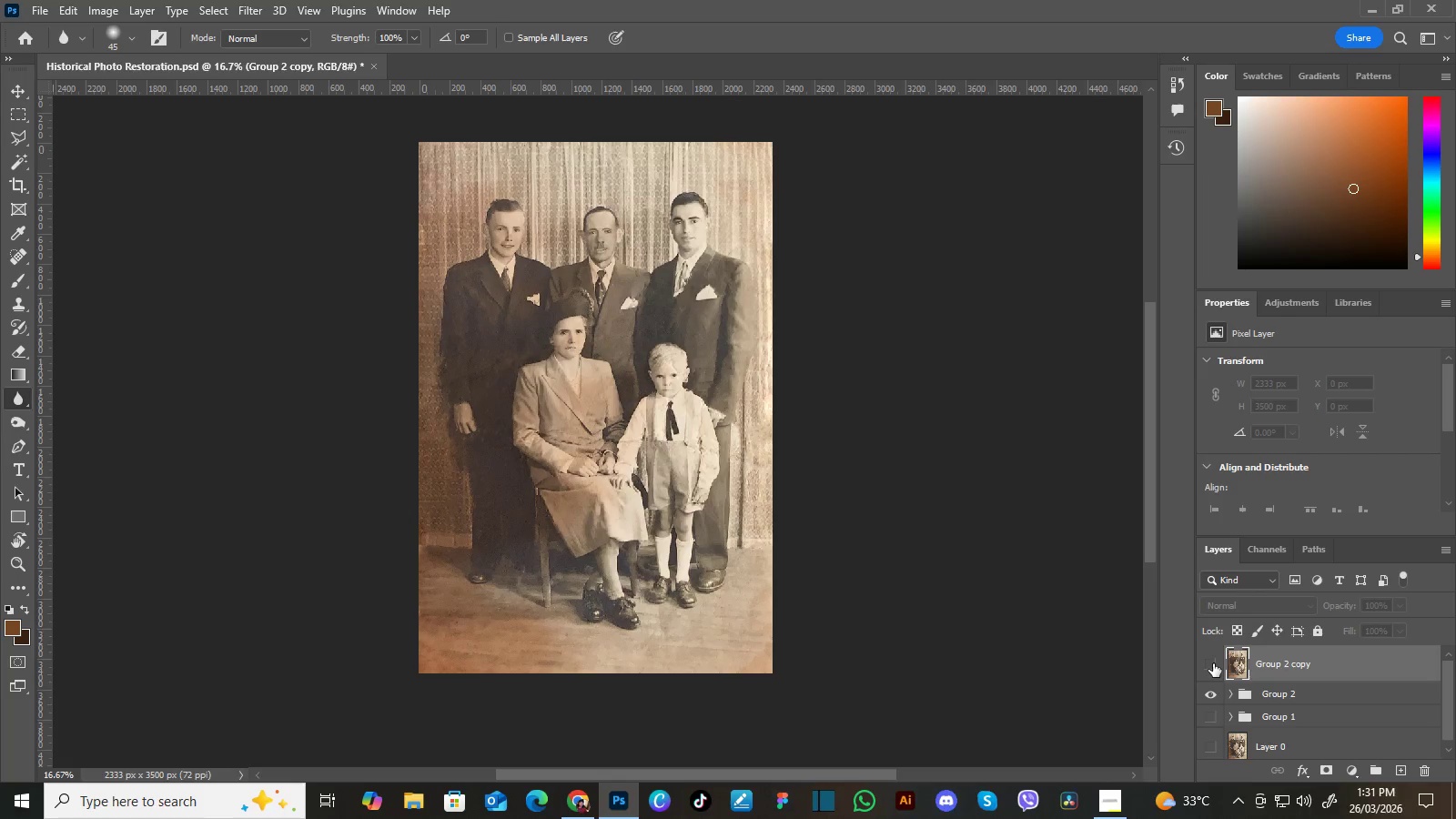 
left_click([1213, 663])
 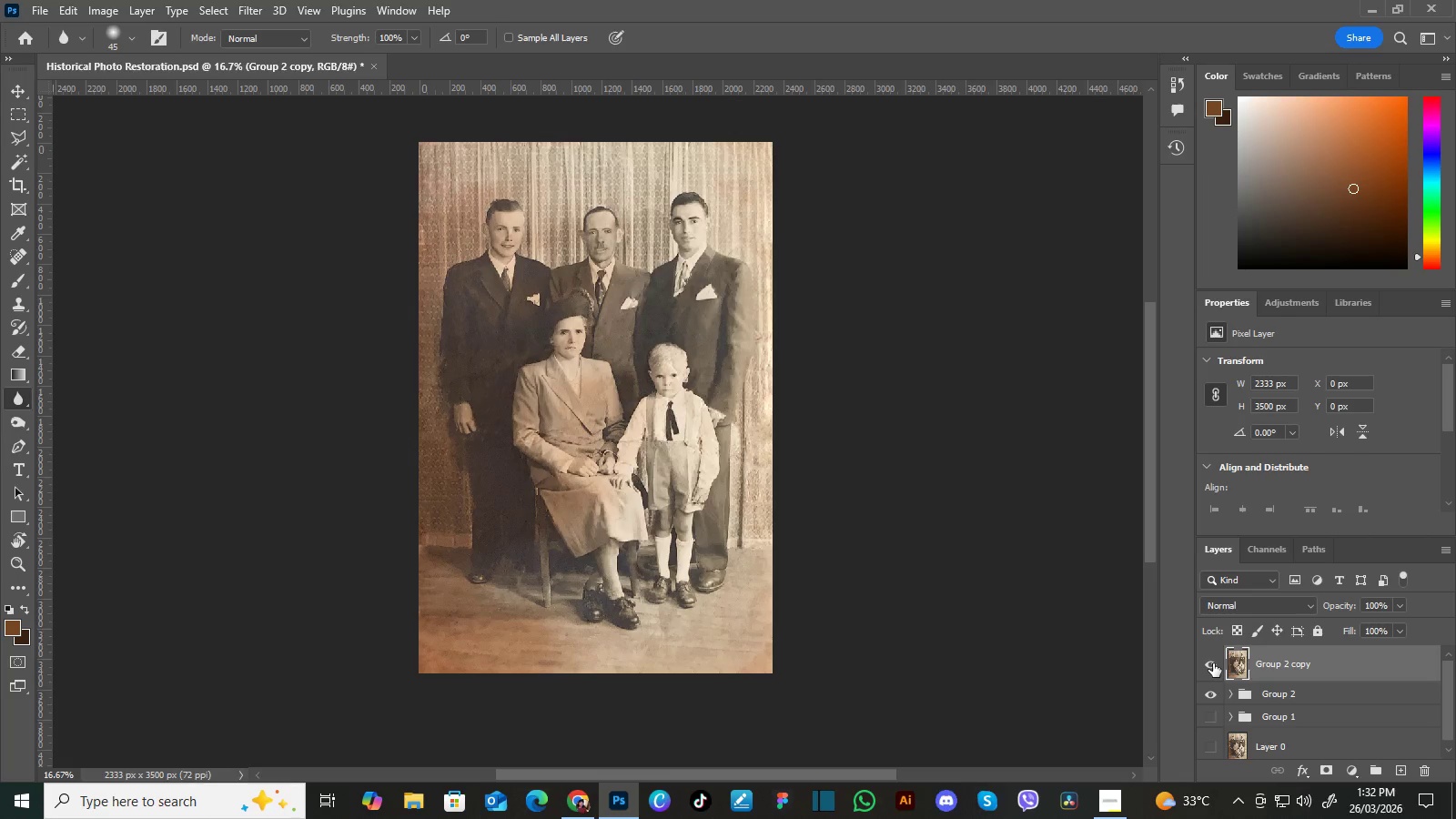 
left_click([1213, 663])
 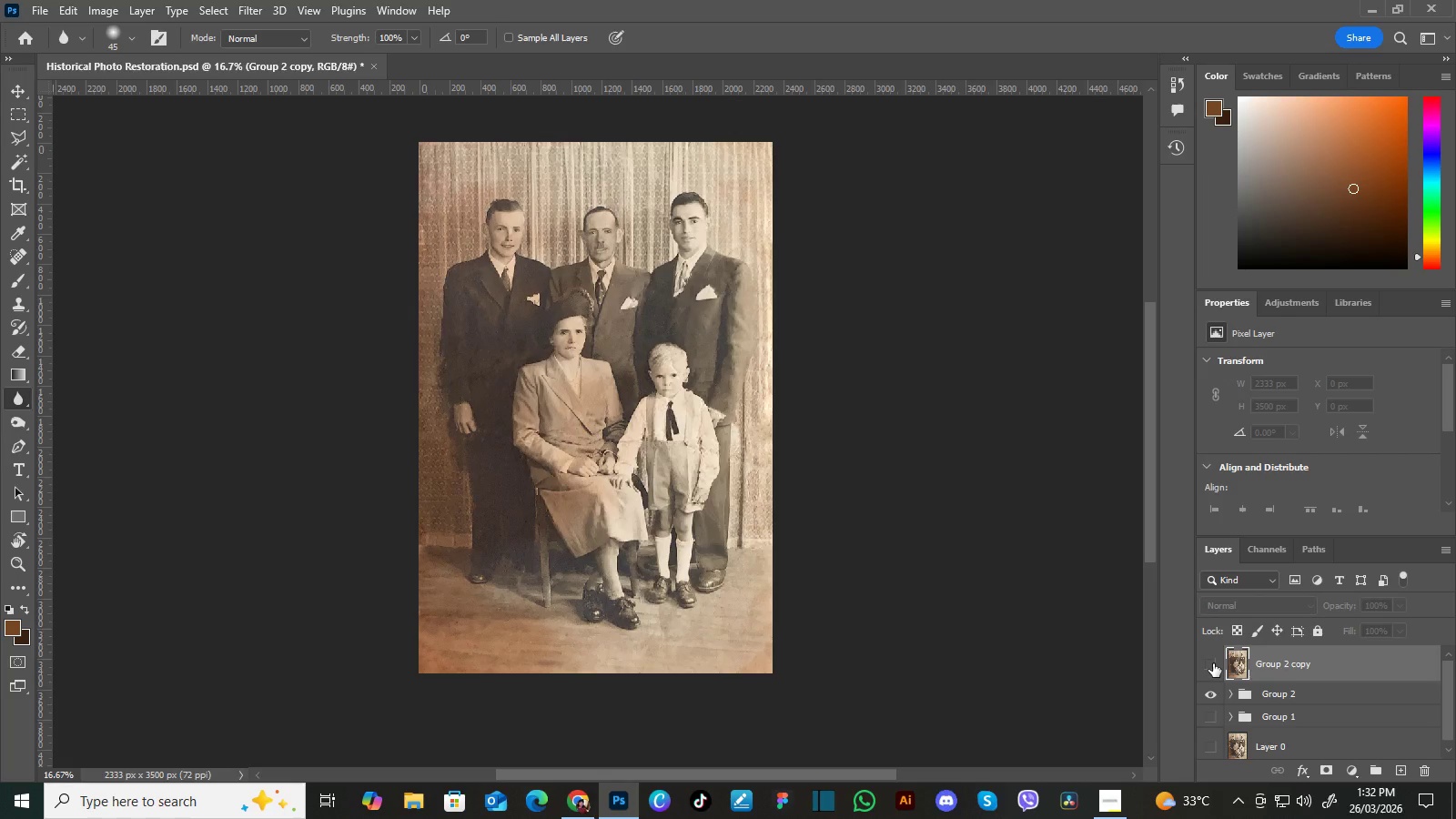 
left_click([1213, 663])
 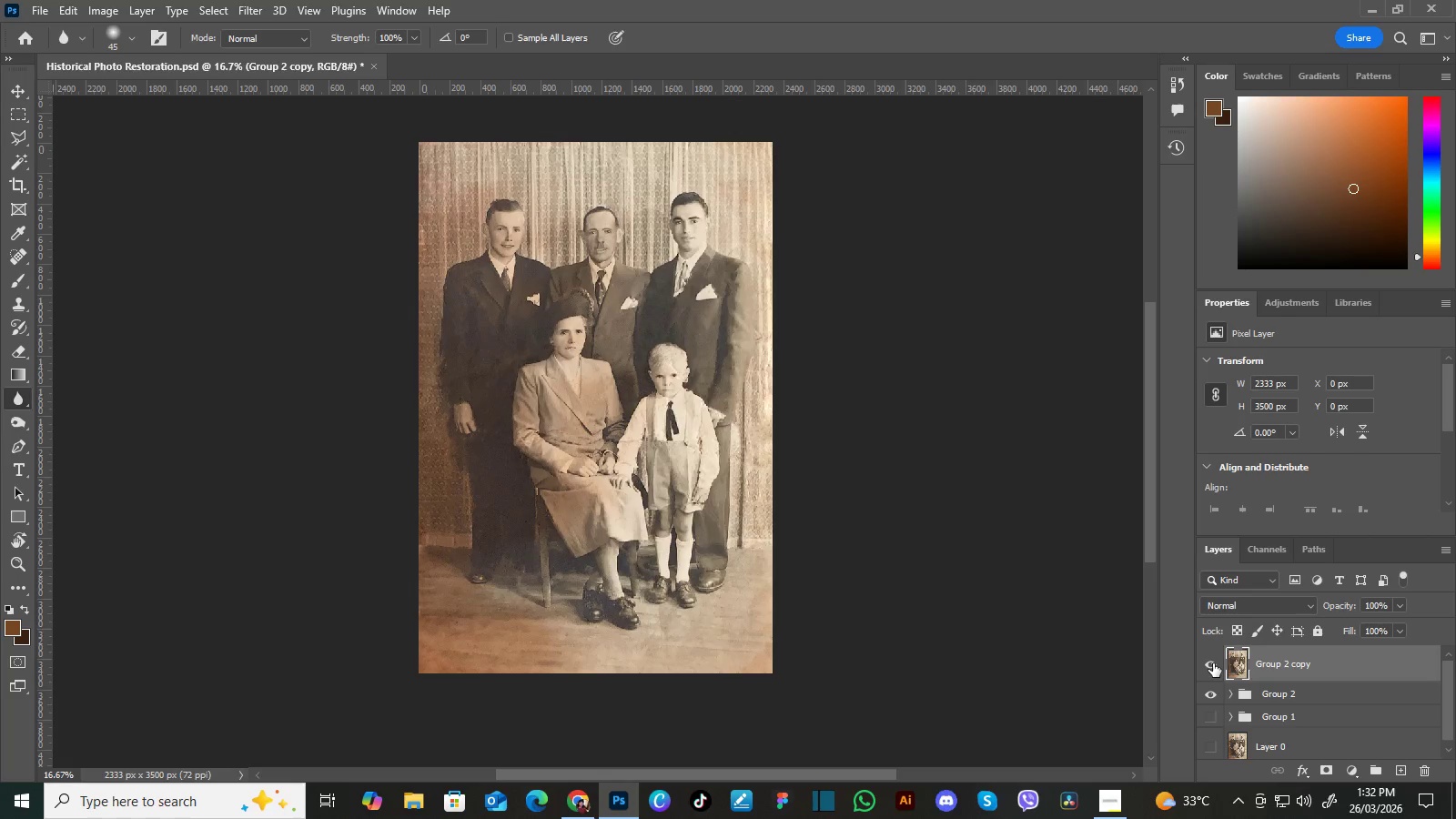 
left_click([1213, 663])
 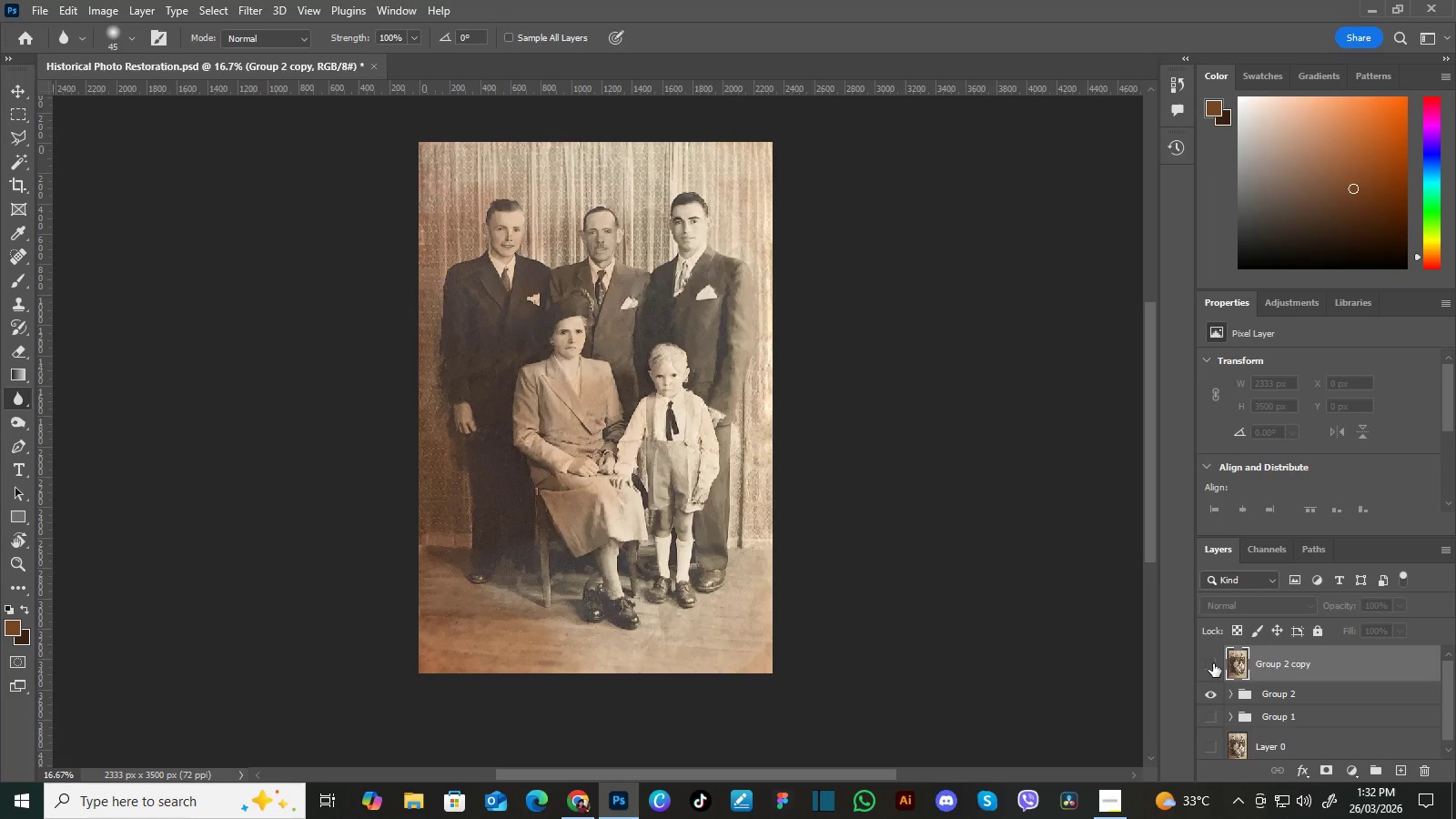 
left_click([1213, 663])
 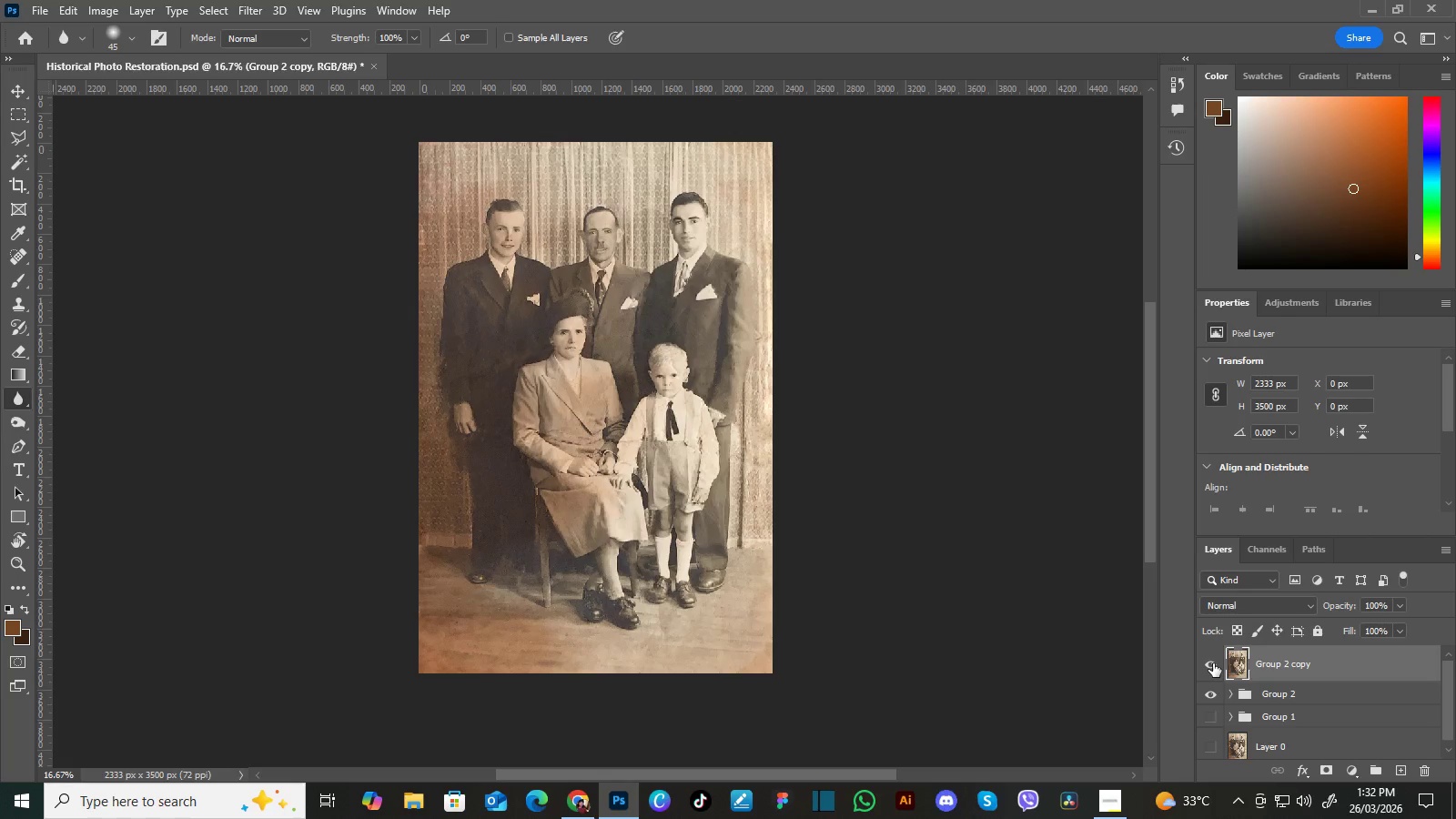 
left_click([1213, 663])
 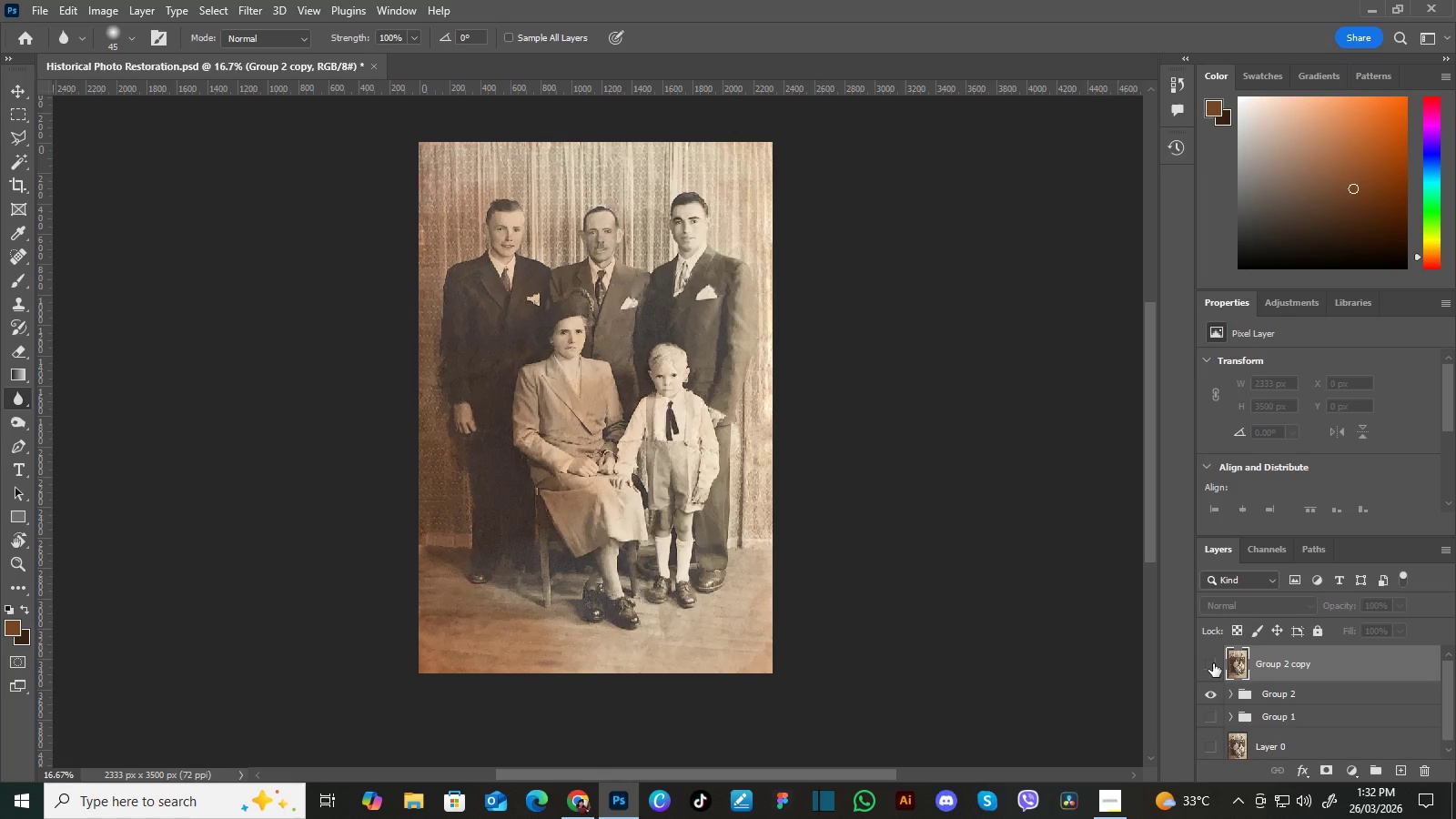 
left_click([1213, 663])
 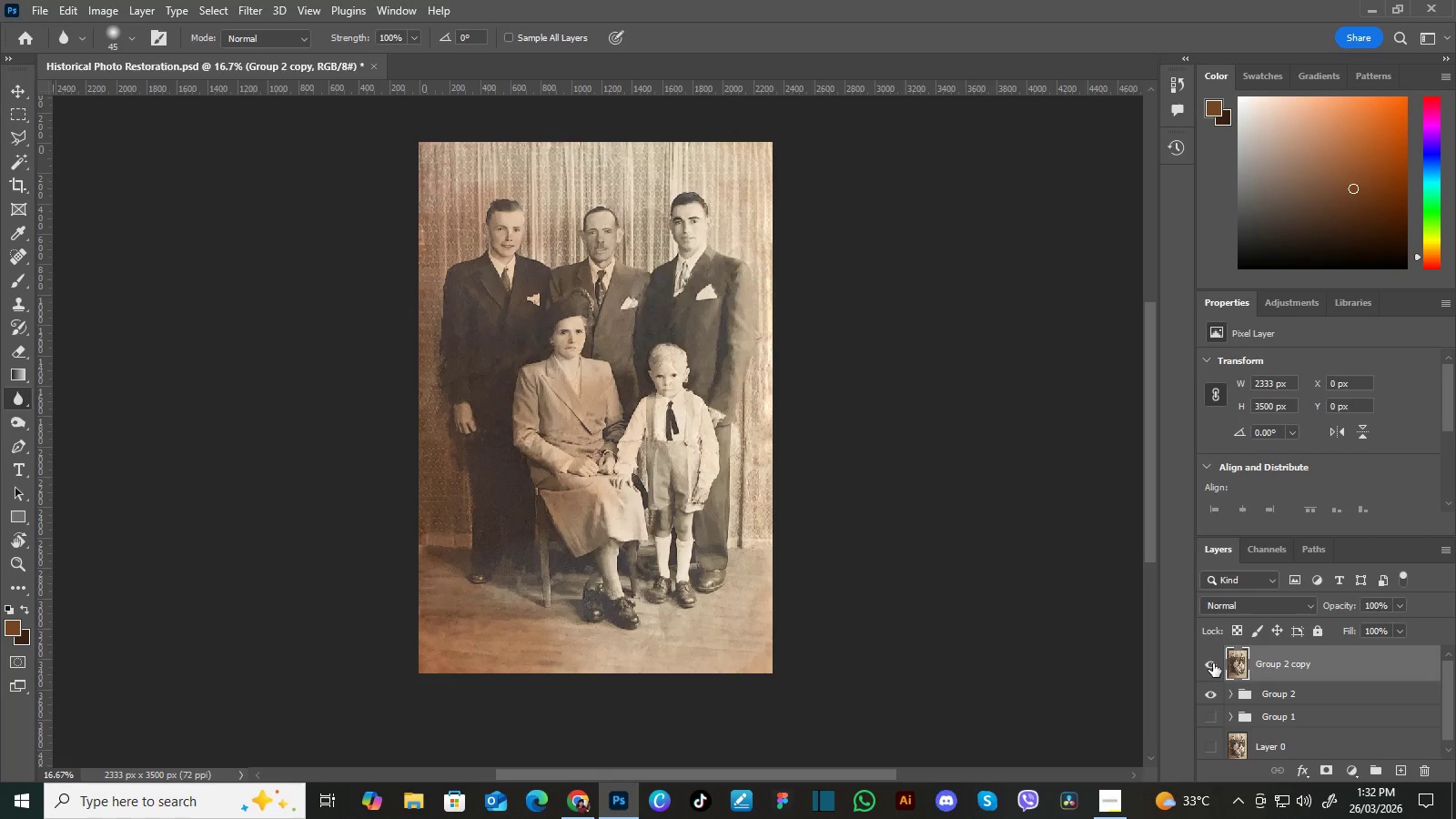 
left_click([1213, 663])
 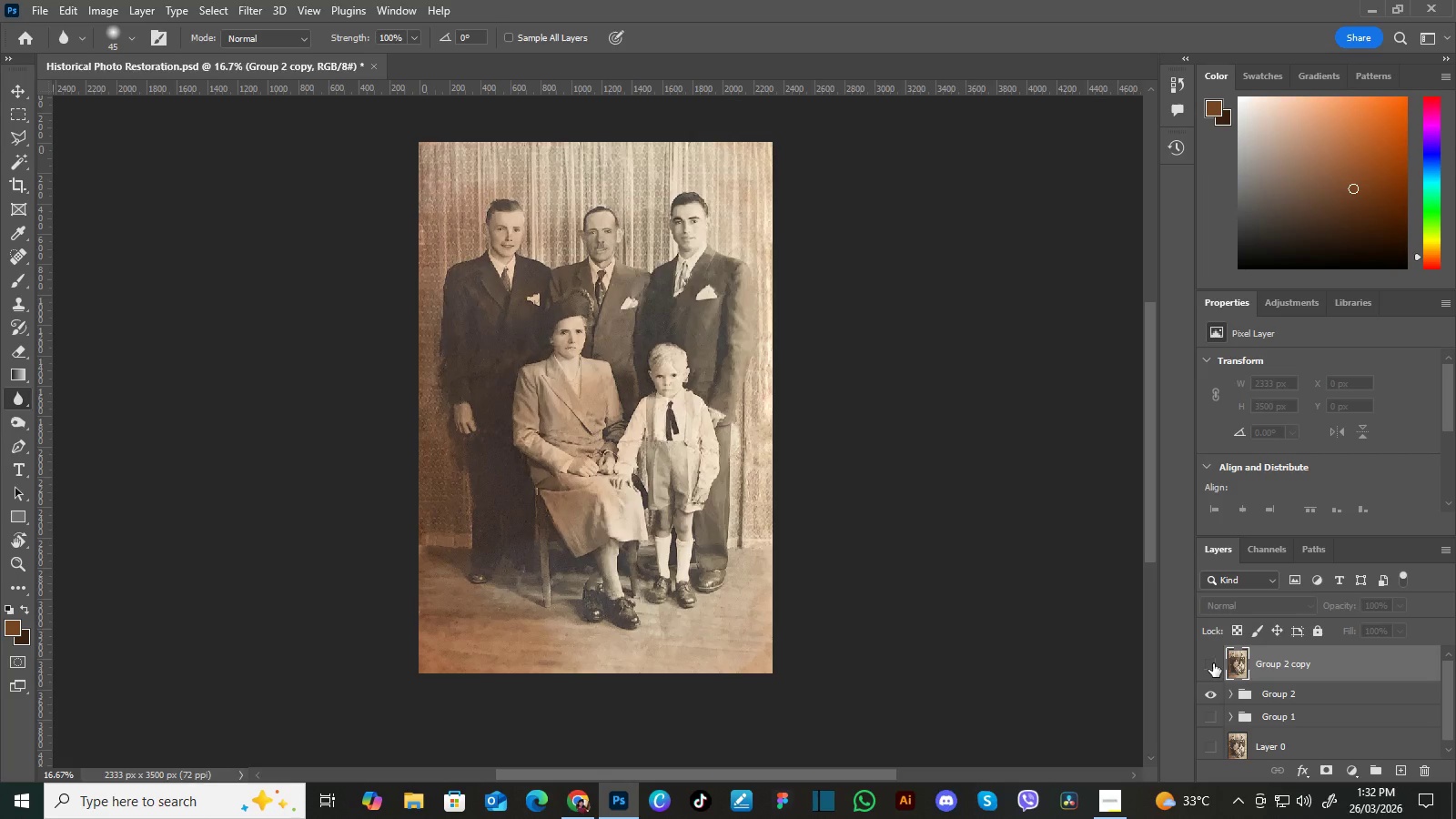 
left_click([1213, 663])
 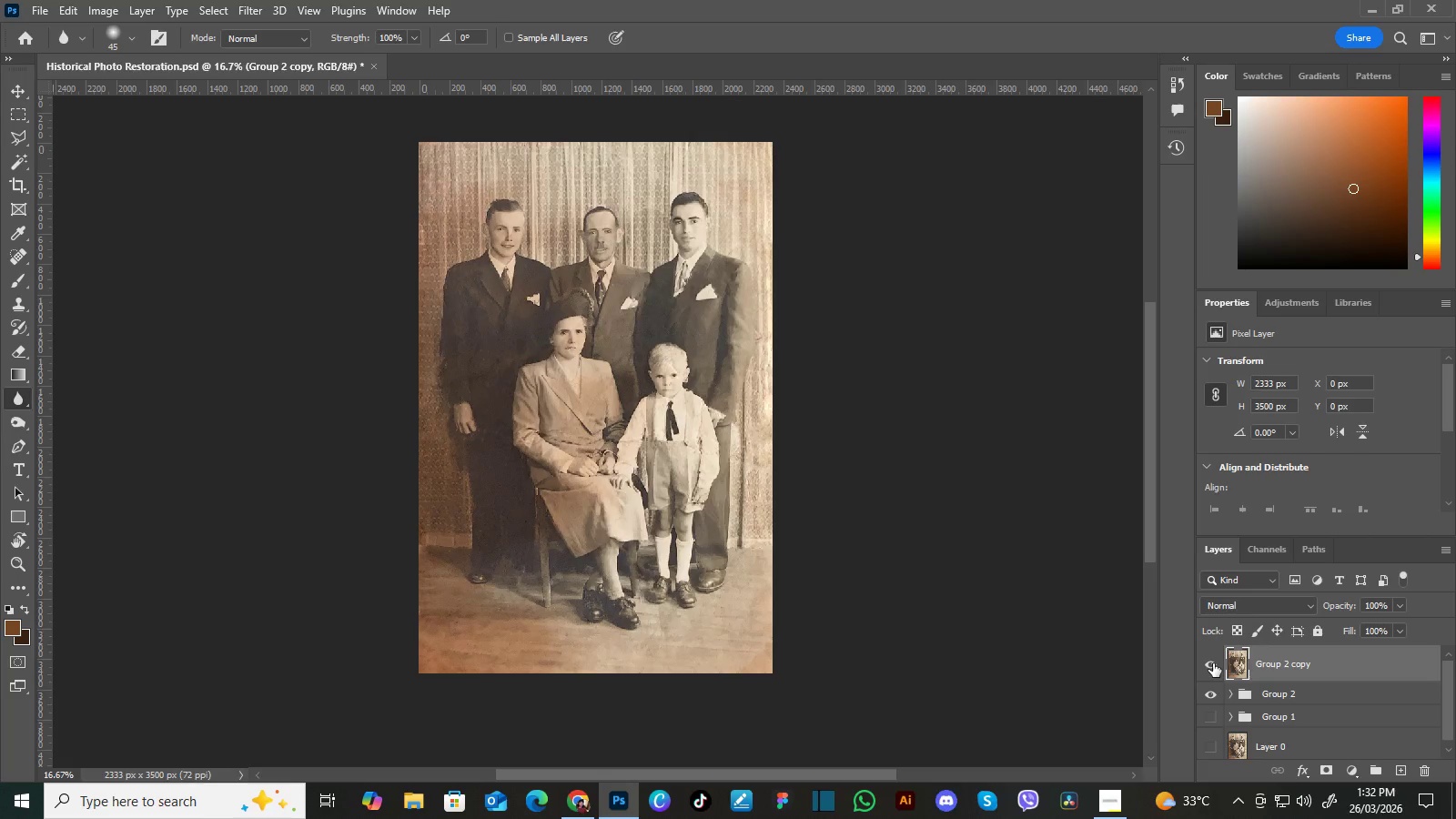 
left_click([1213, 663])
 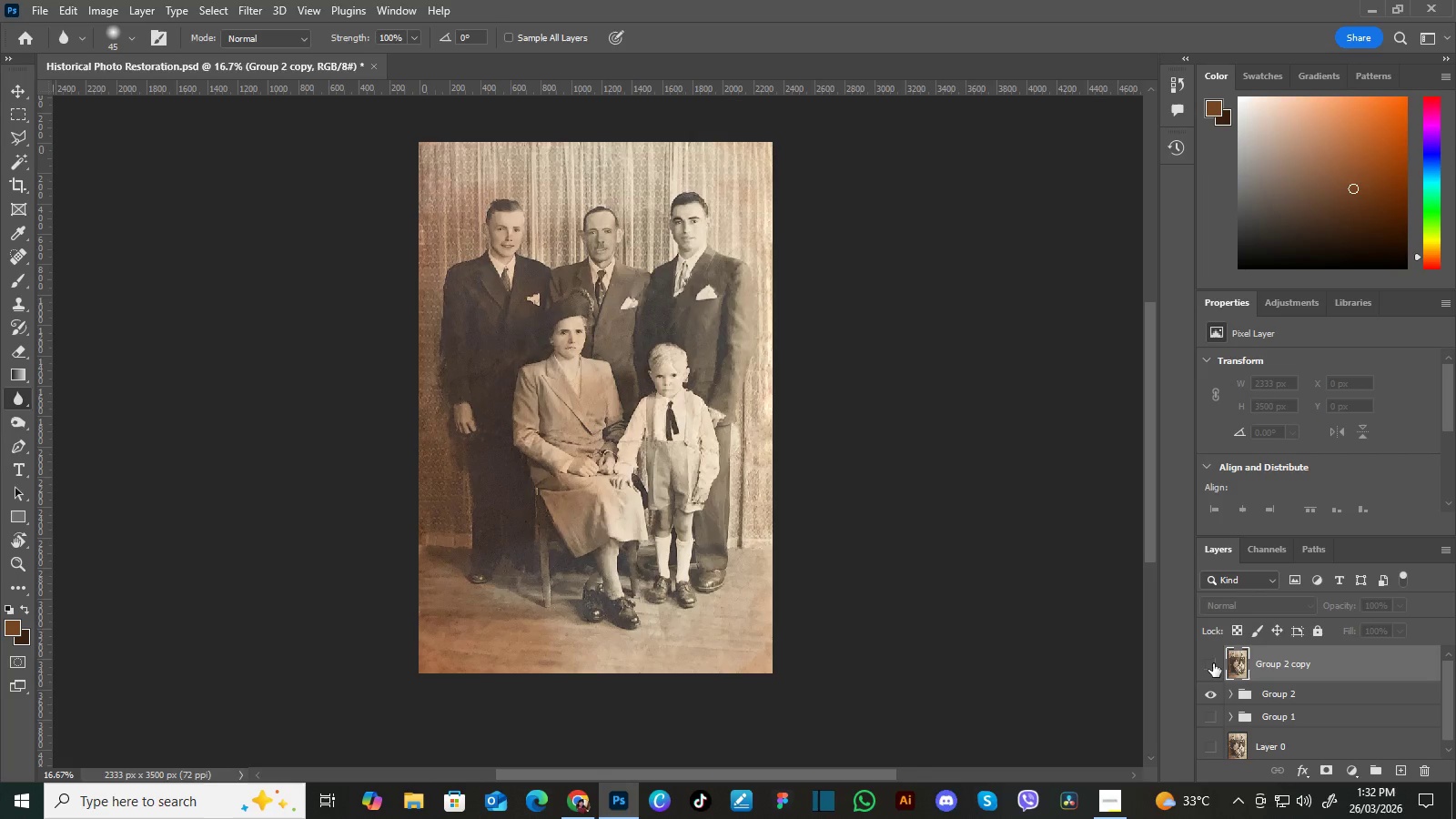 
left_click([1213, 663])
 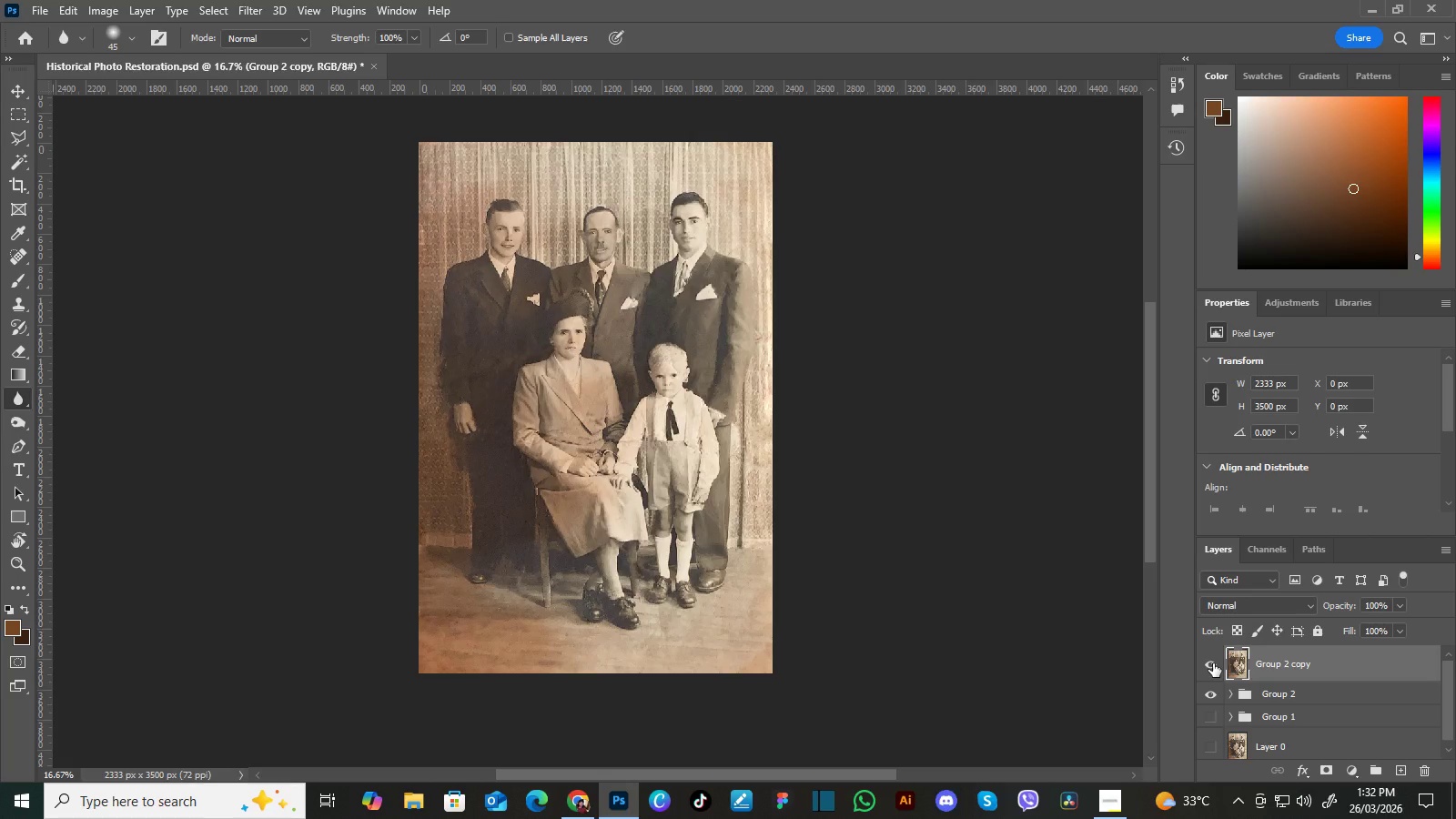 
left_click([1213, 663])
 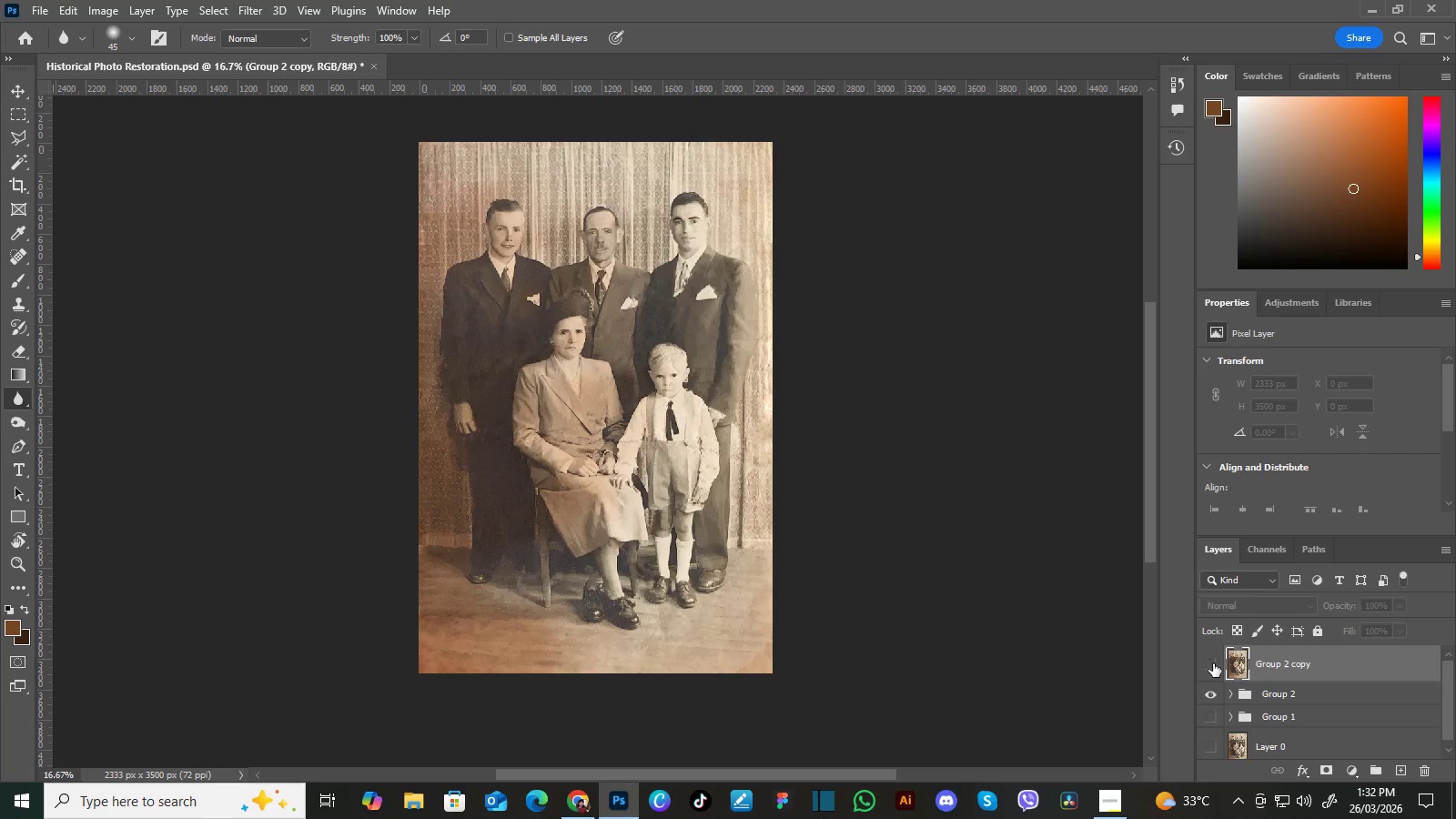 
left_click([1213, 663])
 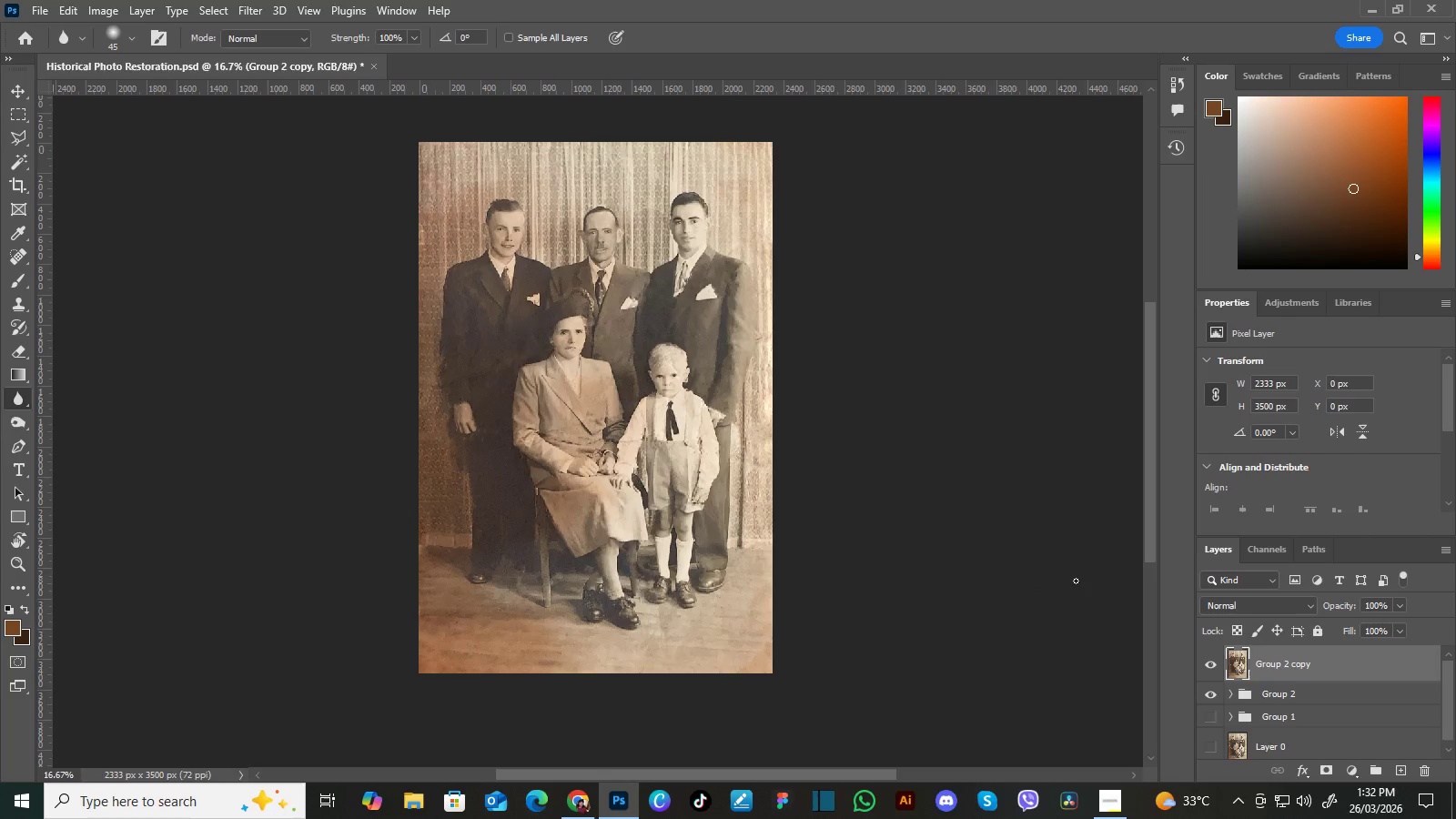 
wait(7.64)
 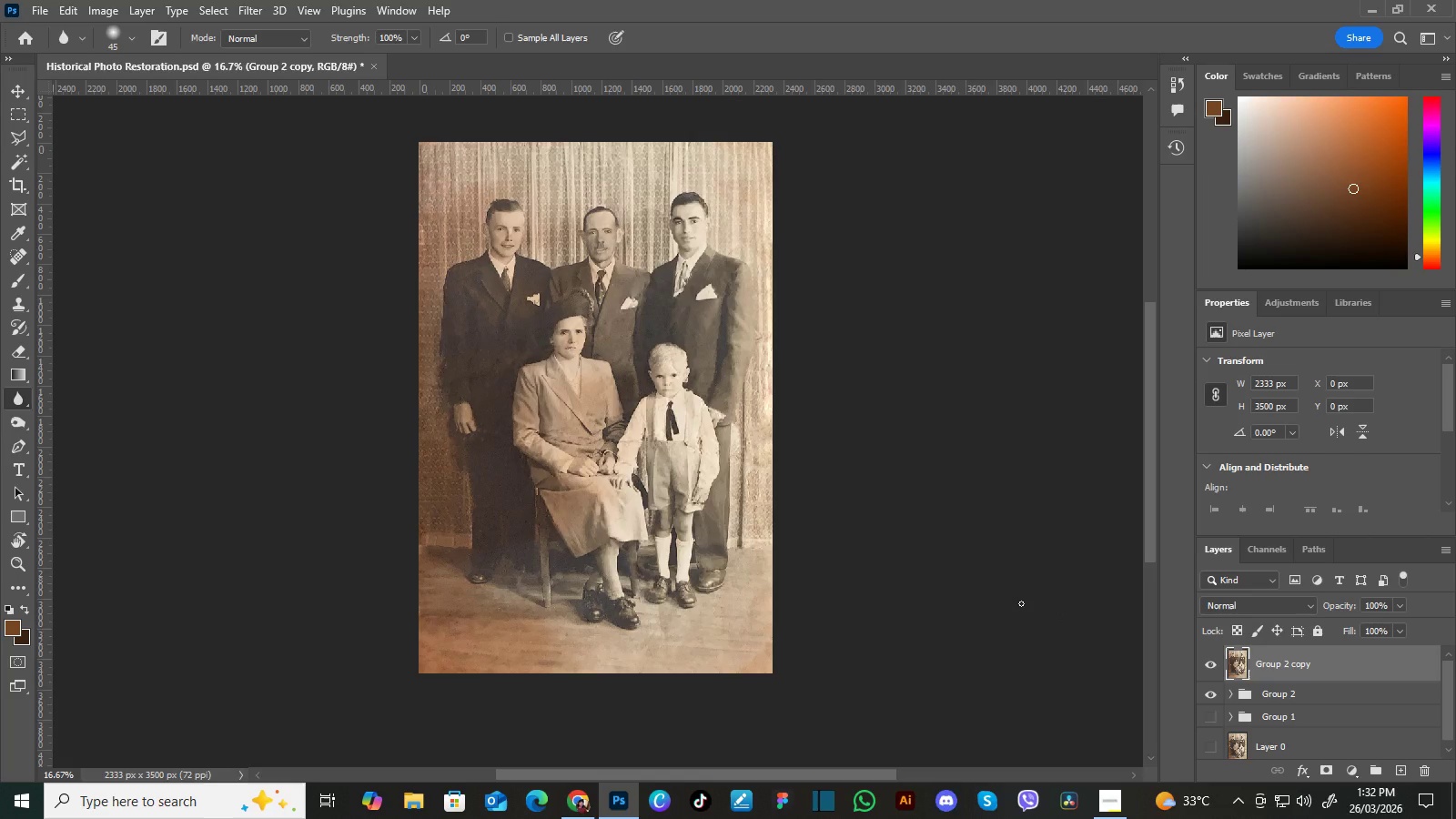 
key(Control+Equal)
 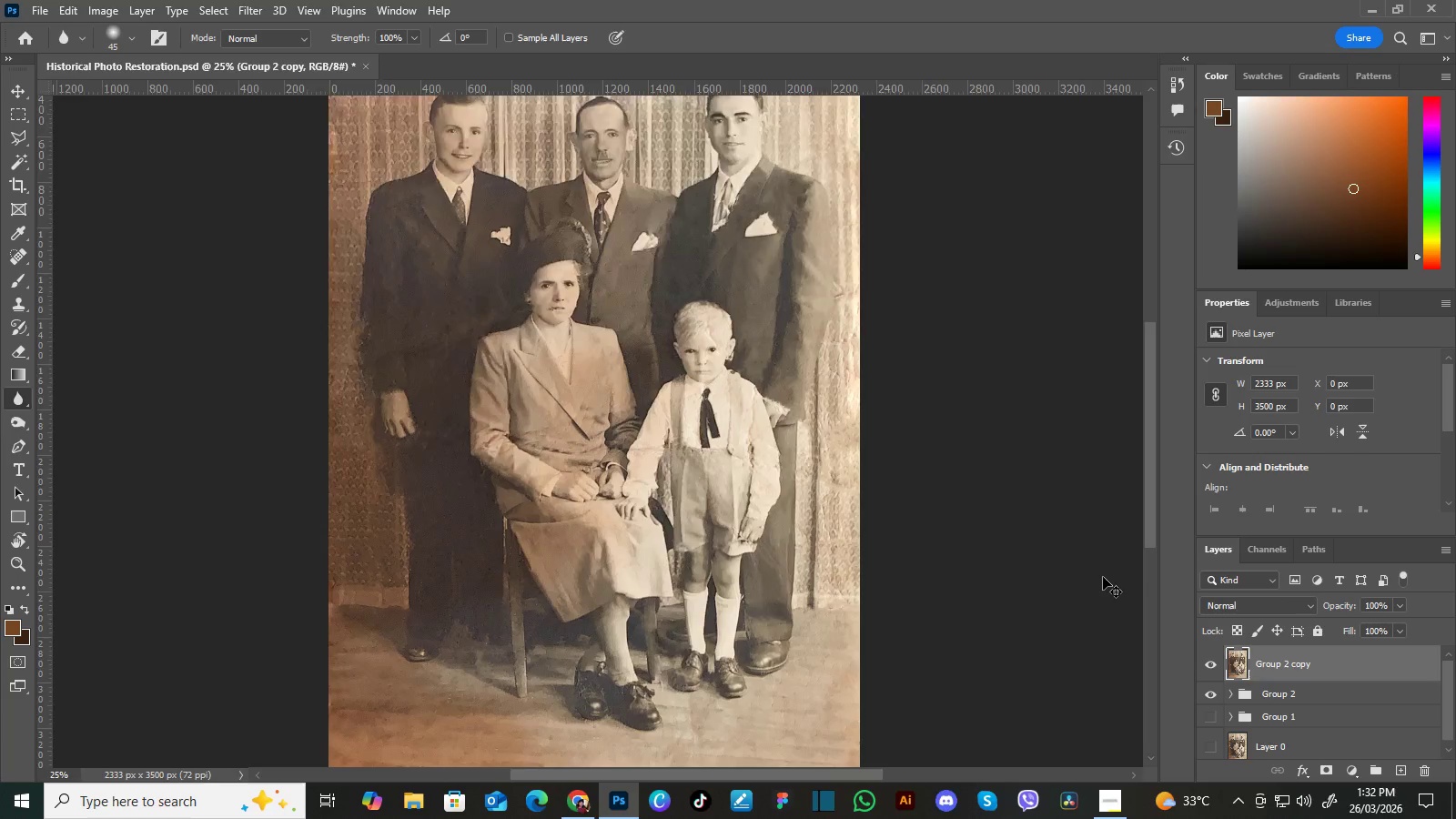 
key(Control+Equal)
 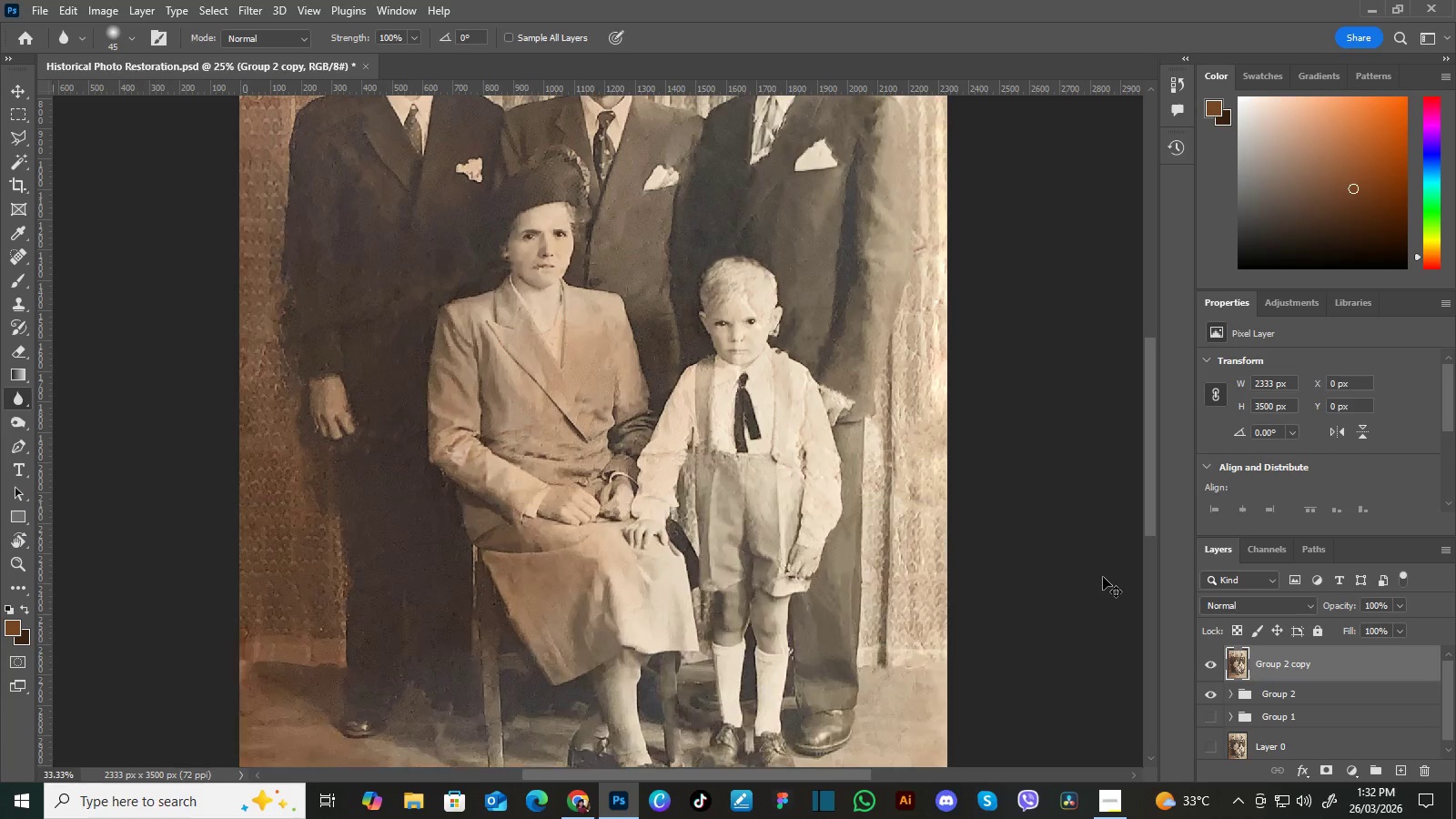 
key(Control+Equal)
 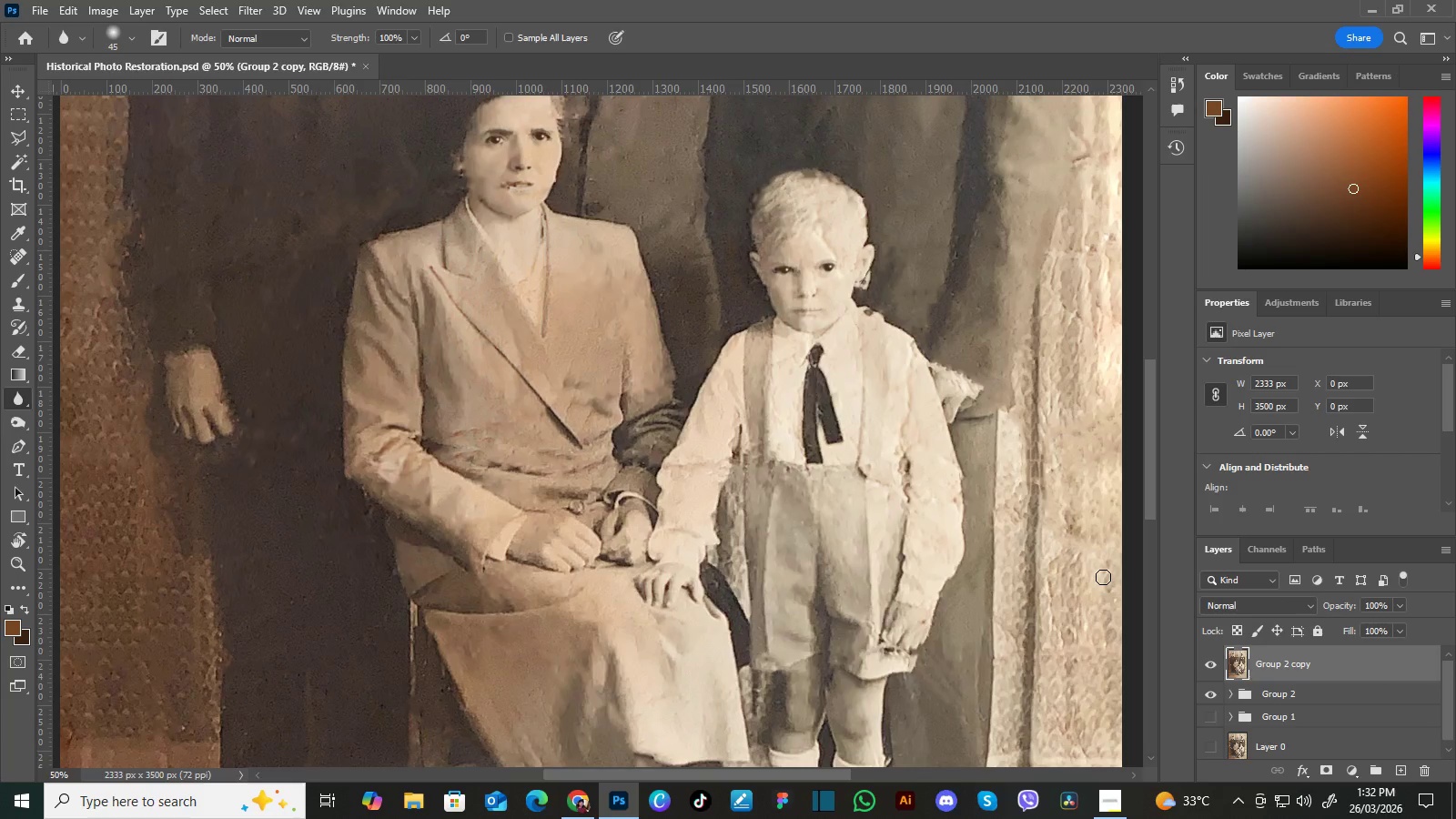 
hold_key(key=Space, duration=1.51)
 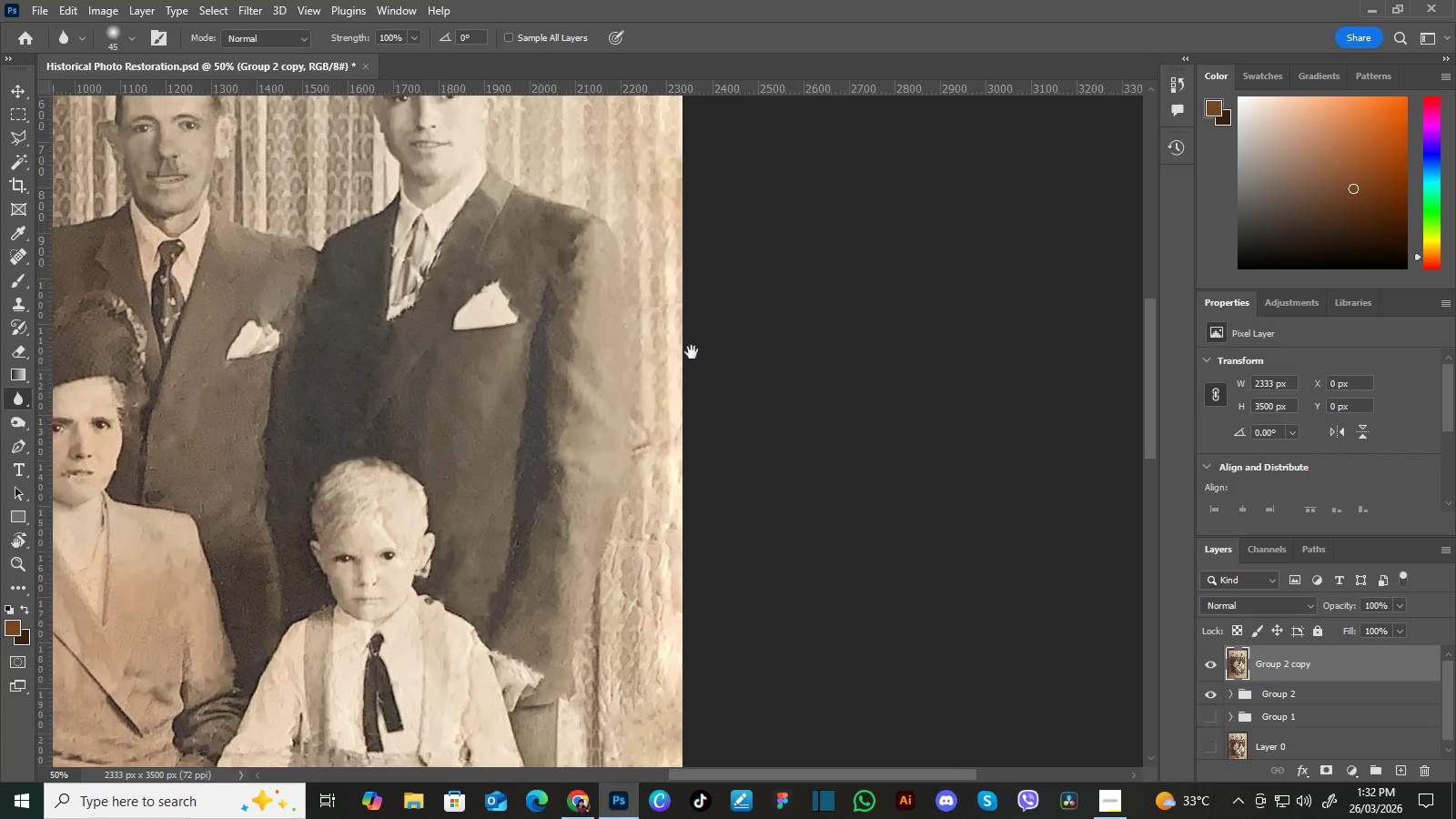 
left_click_drag(start_coordinate=[863, 317], to_coordinate=[634, 470])
 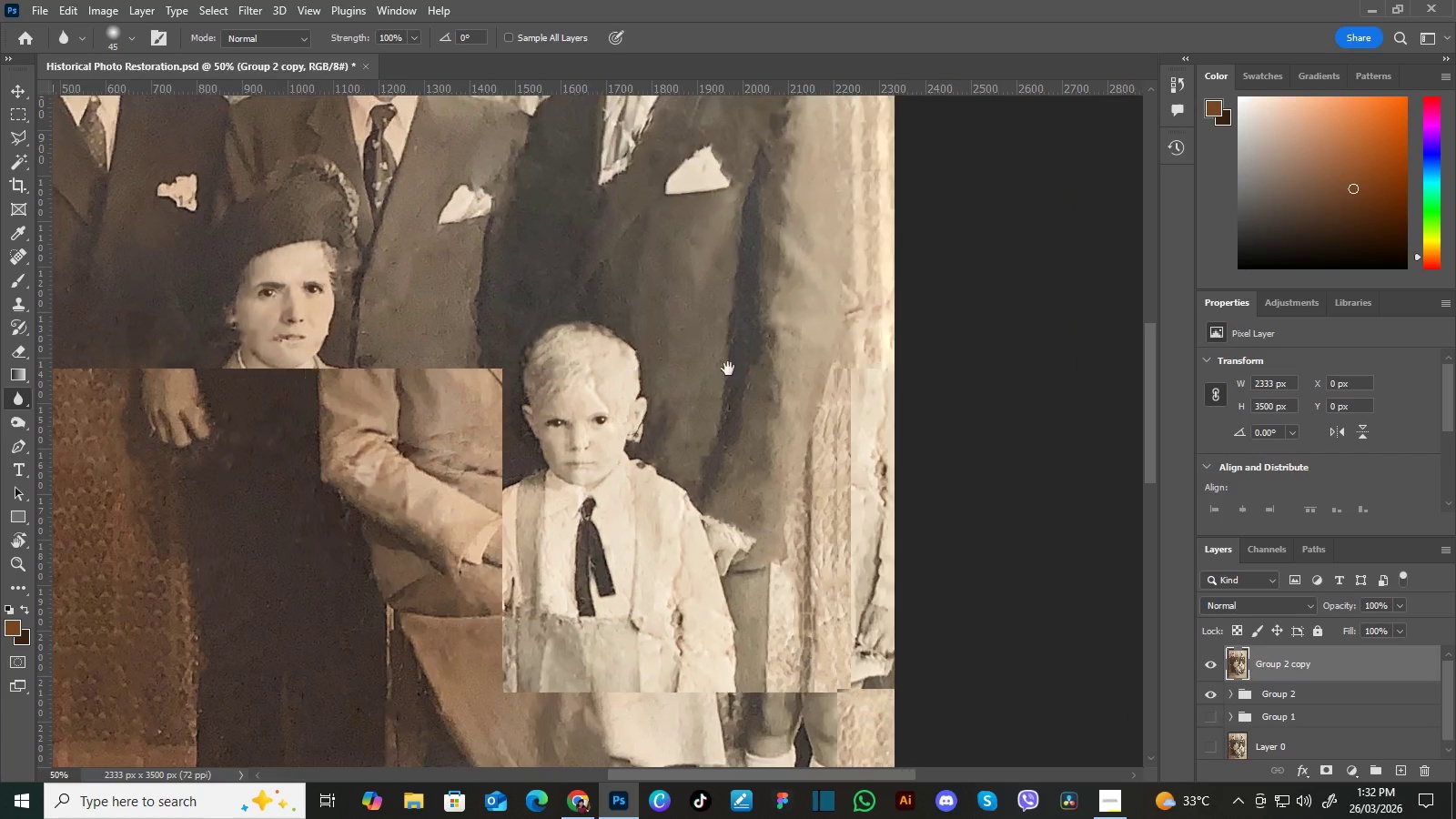 
left_click_drag(start_coordinate=[728, 369], to_coordinate=[588, 453])
 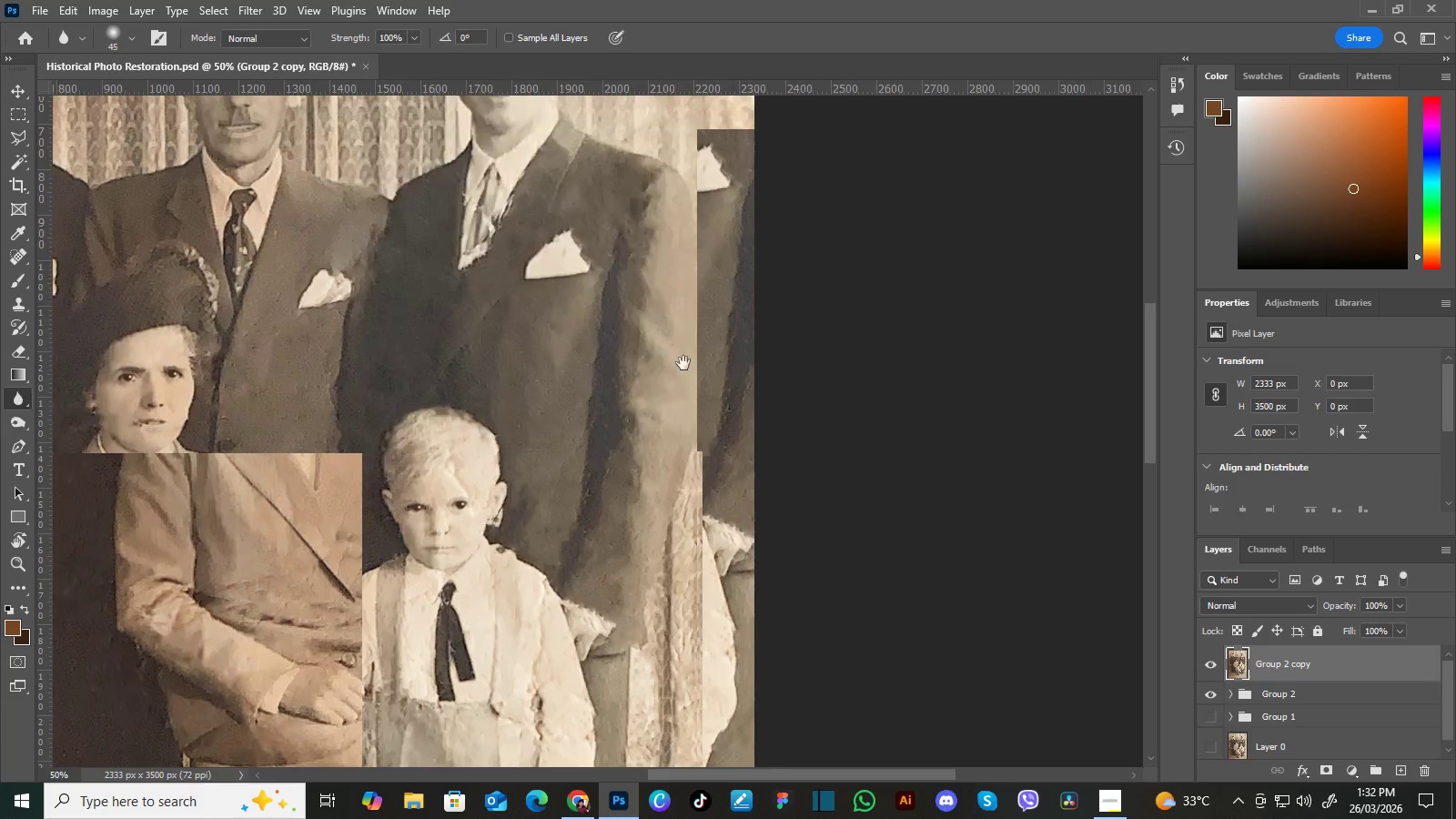 
left_click_drag(start_coordinate=[683, 365], to_coordinate=[624, 436])
 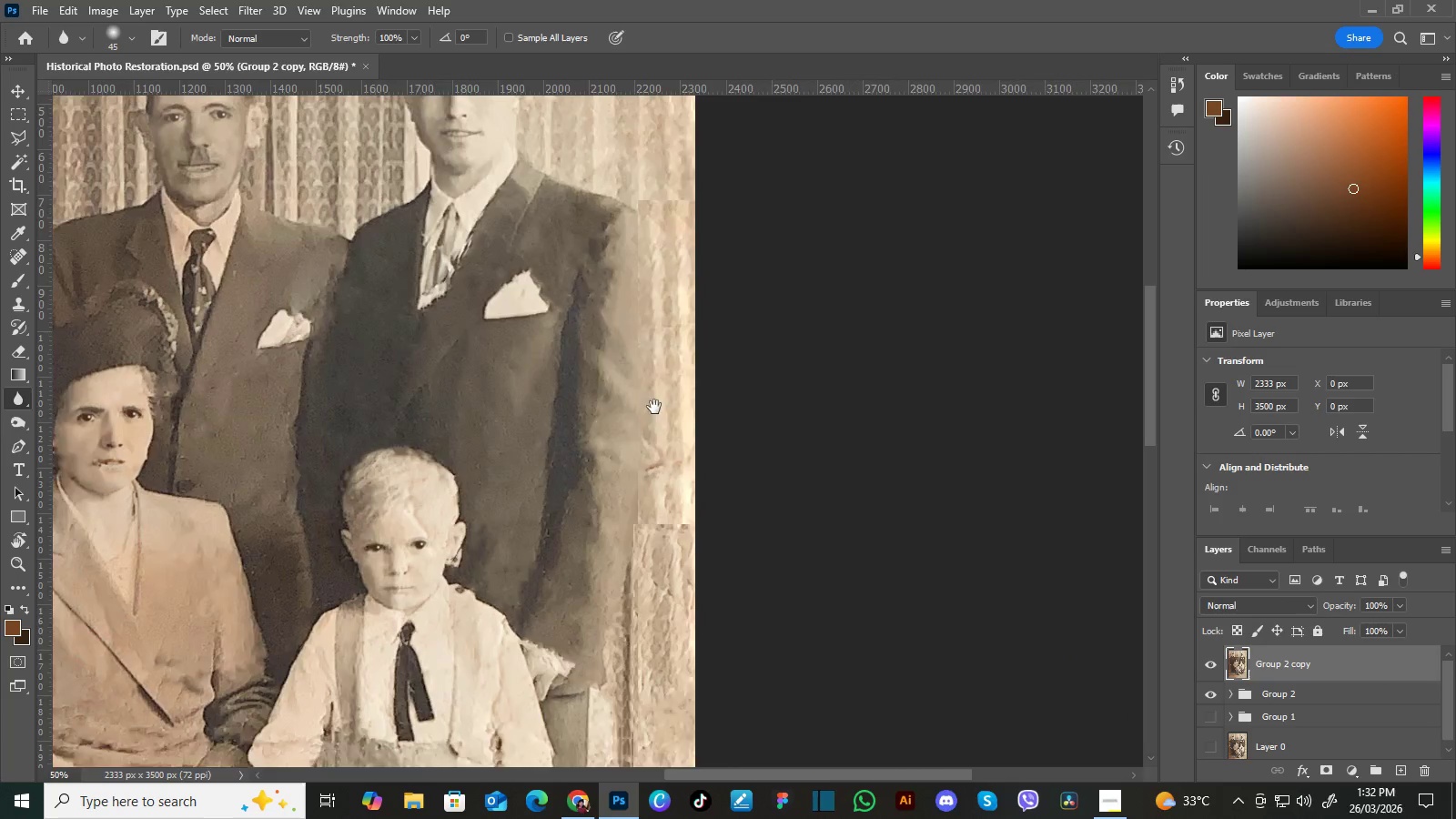 
hold_key(key=Space, duration=0.8)
 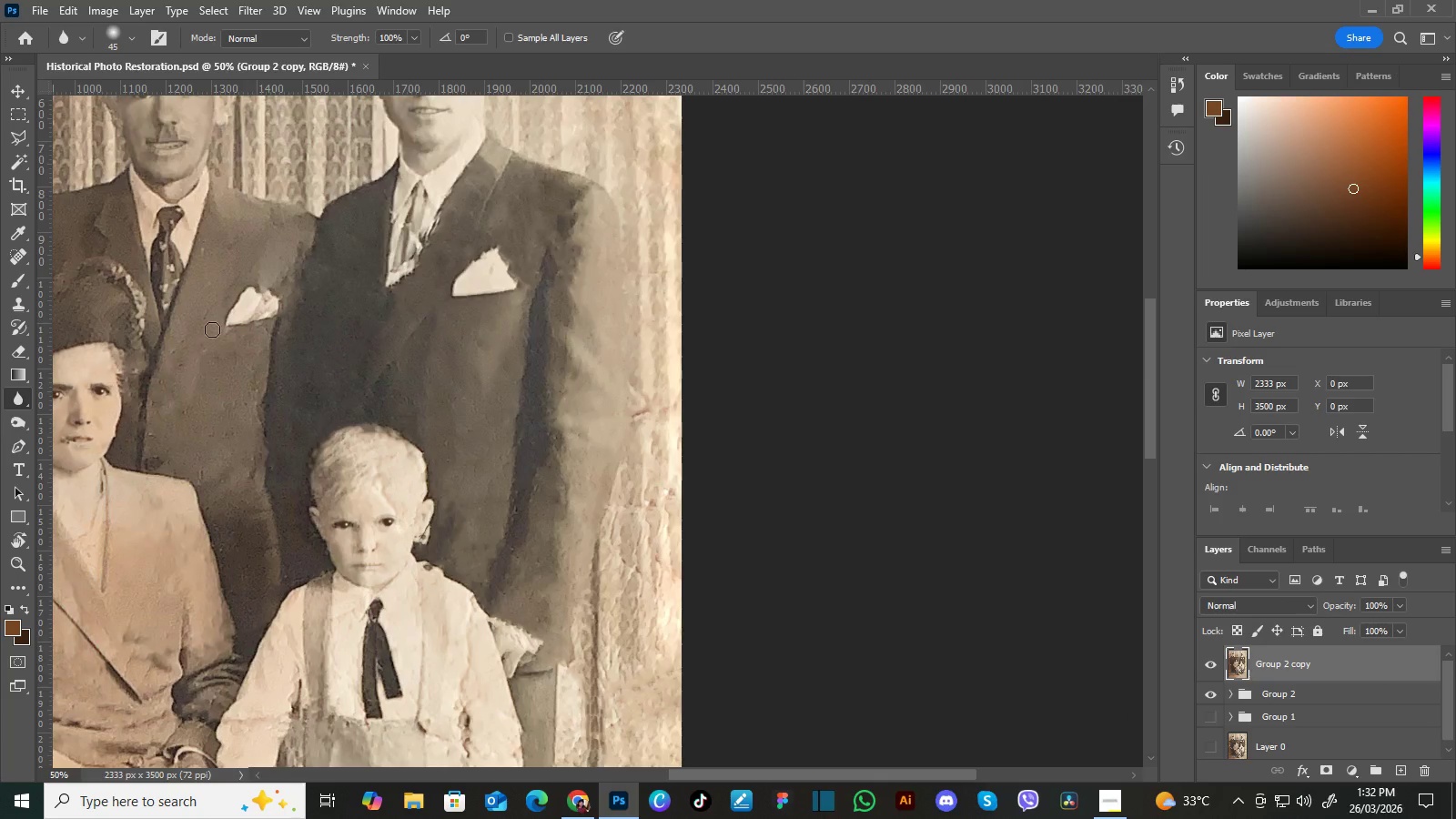 
left_click_drag(start_coordinate=[705, 406], to_coordinate=[692, 352])
 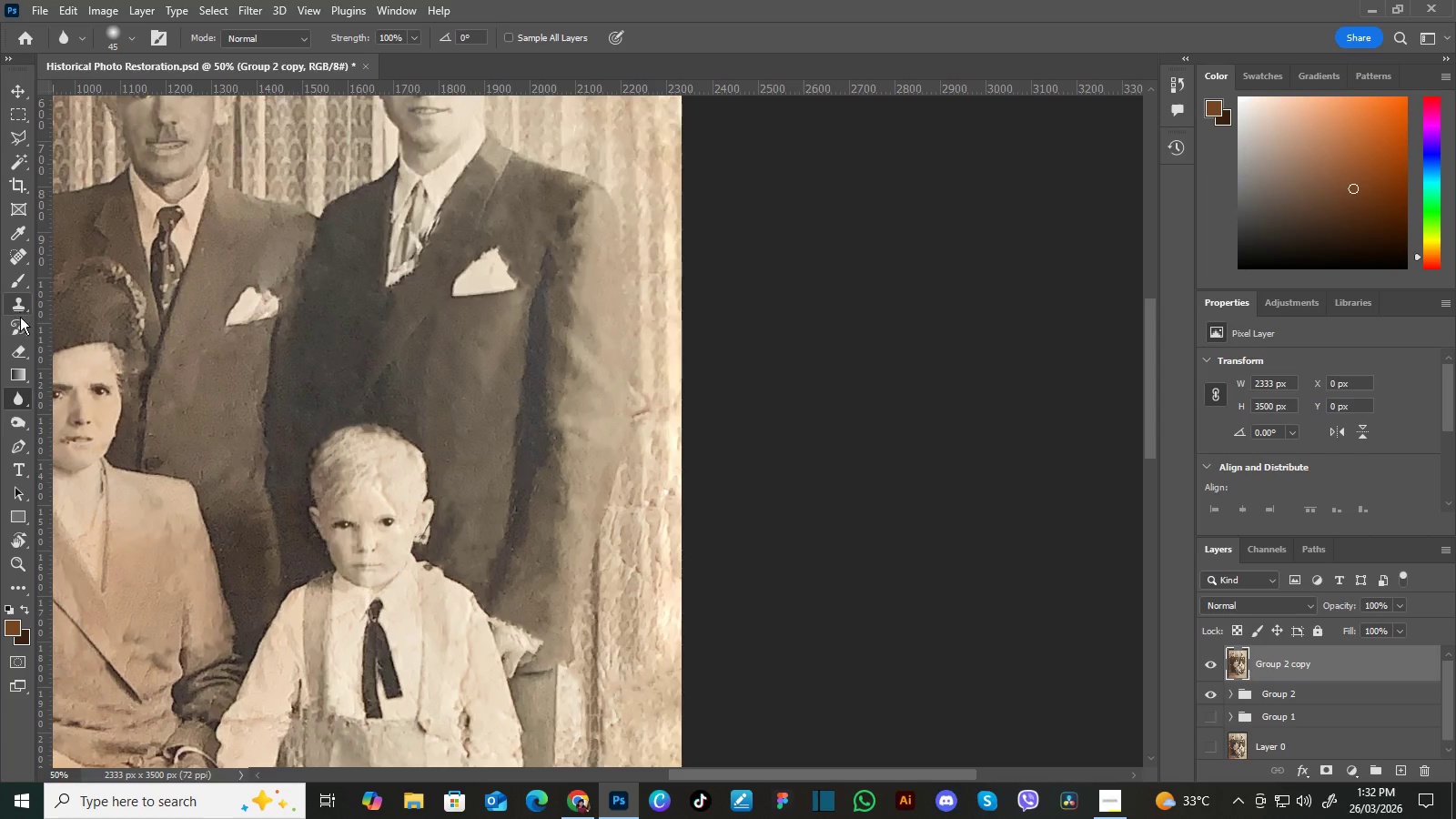 
left_click([23, 255])
 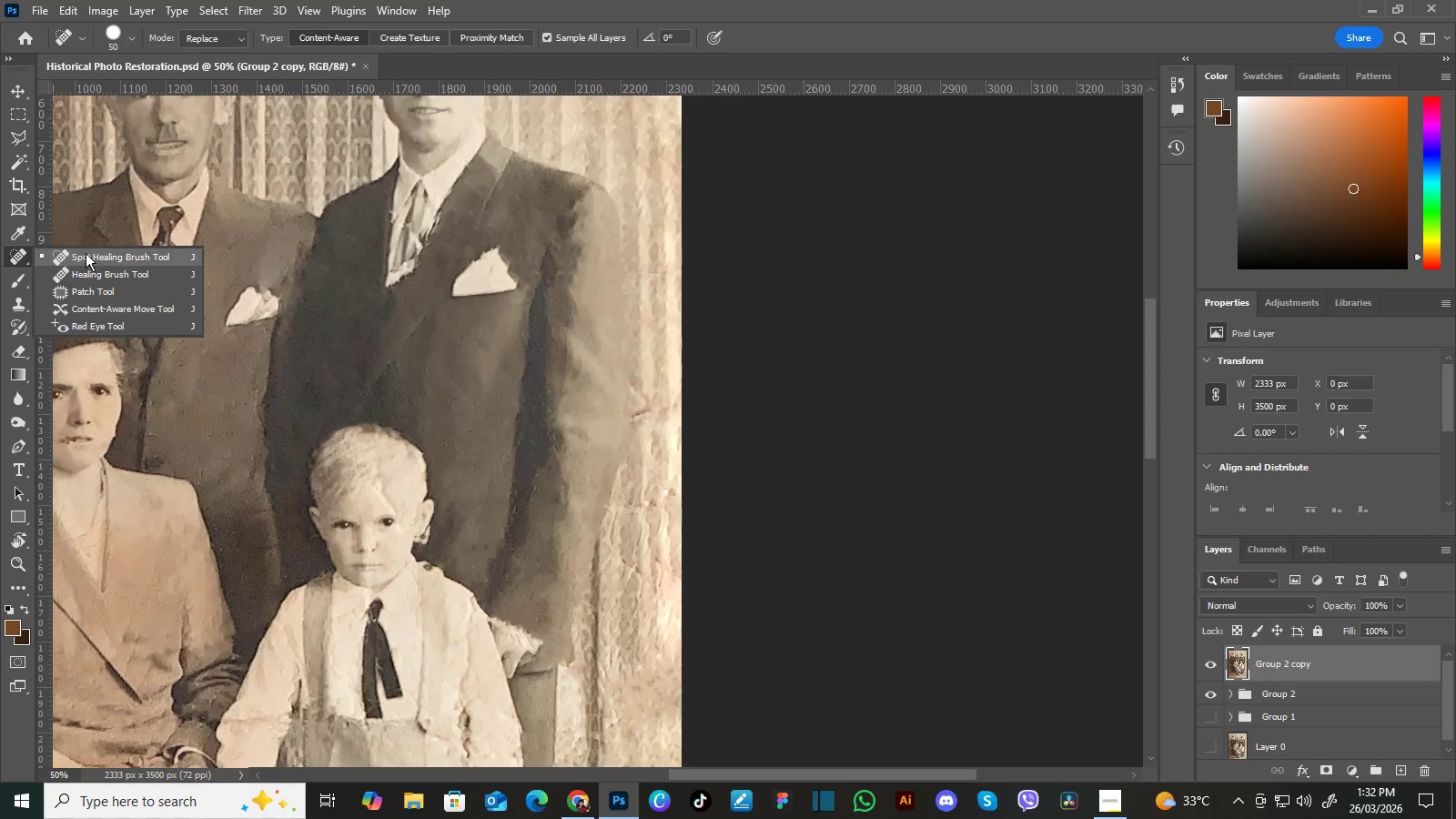 
left_click([89, 255])
 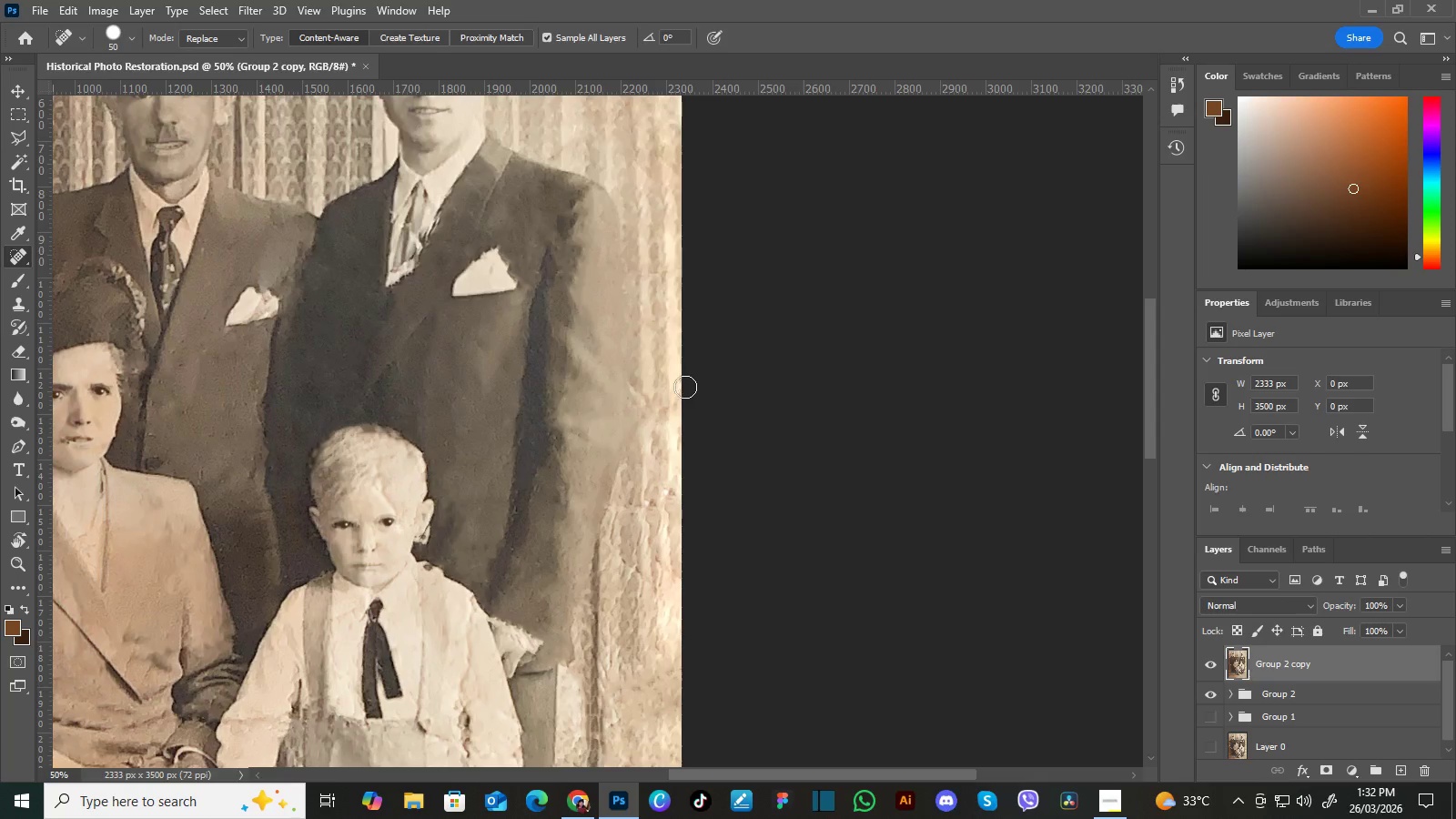 
hold_key(key=Space, duration=1.5)
 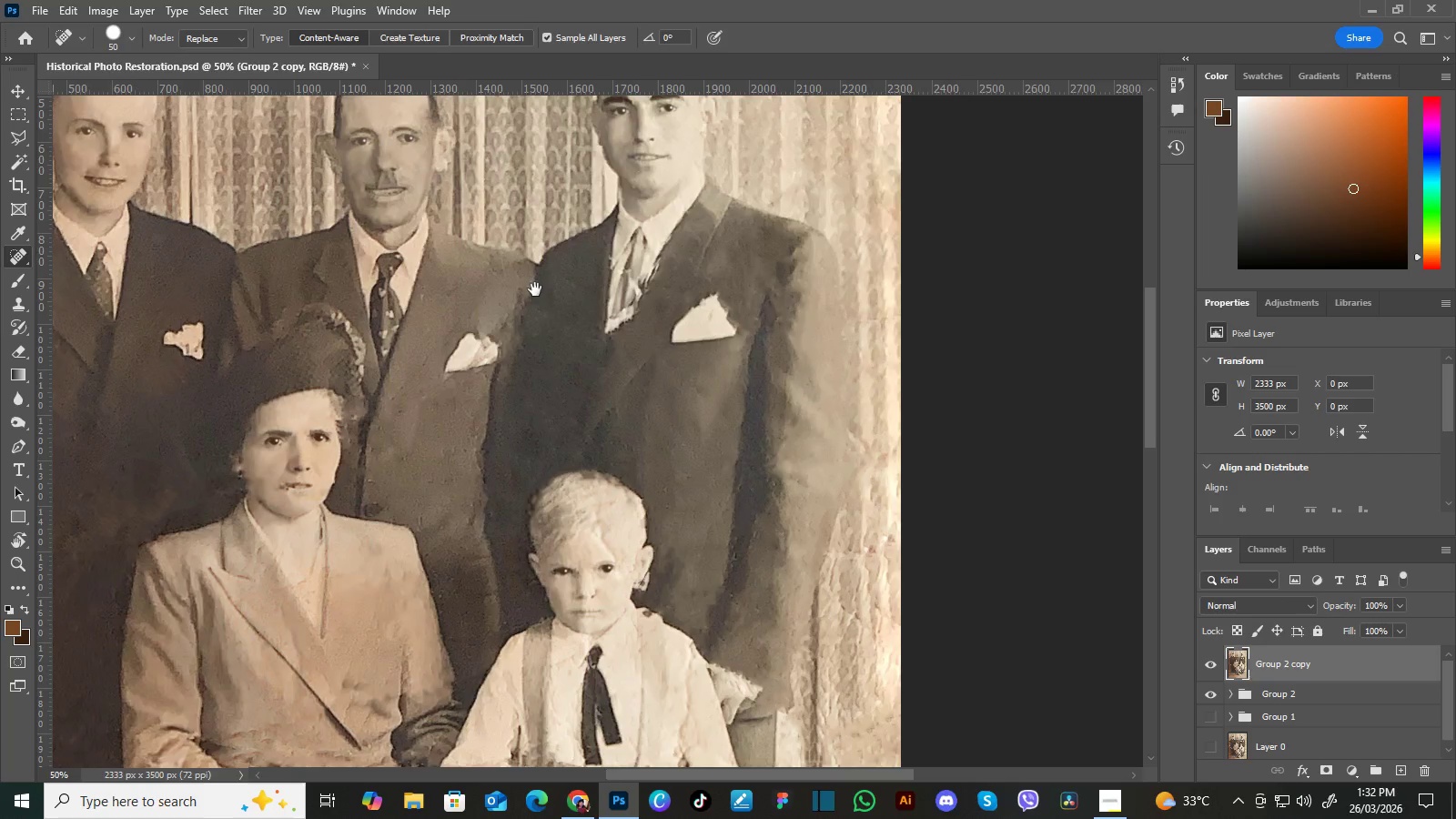 
left_click_drag(start_coordinate=[523, 319], to_coordinate=[622, 323])
 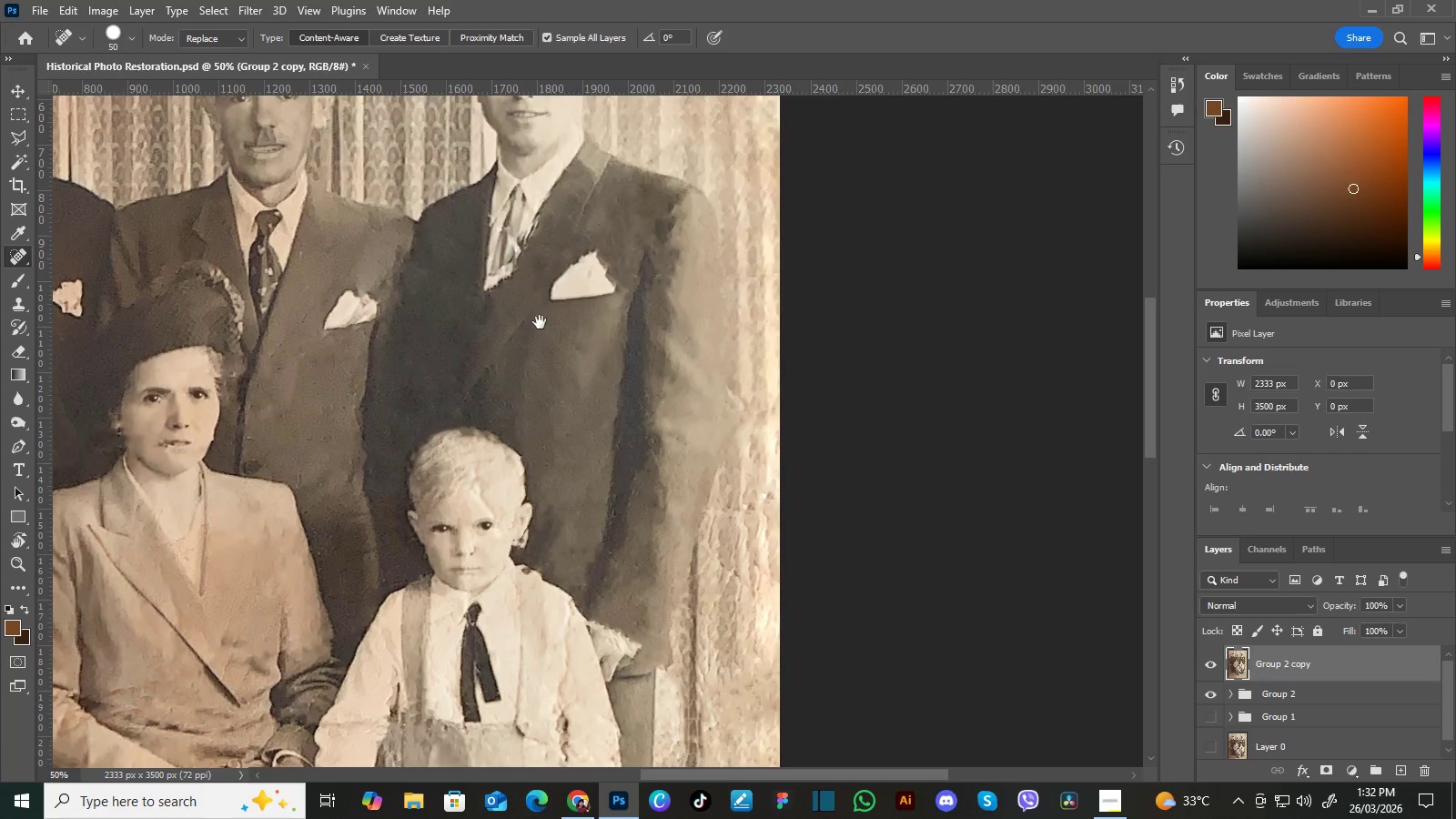 
left_click_drag(start_coordinate=[540, 323], to_coordinate=[661, 367])
 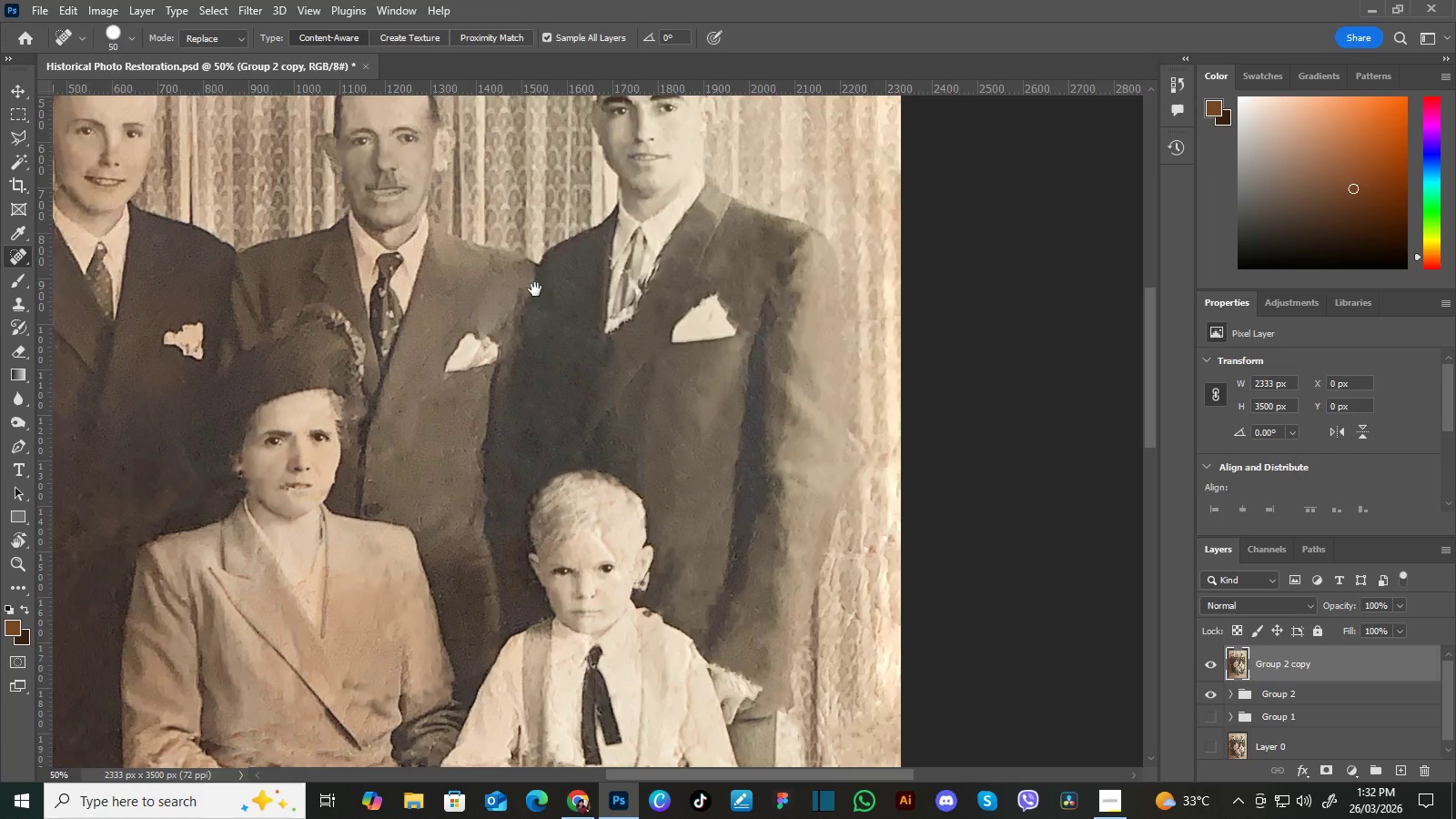 
hold_key(key=Space, duration=1.51)
 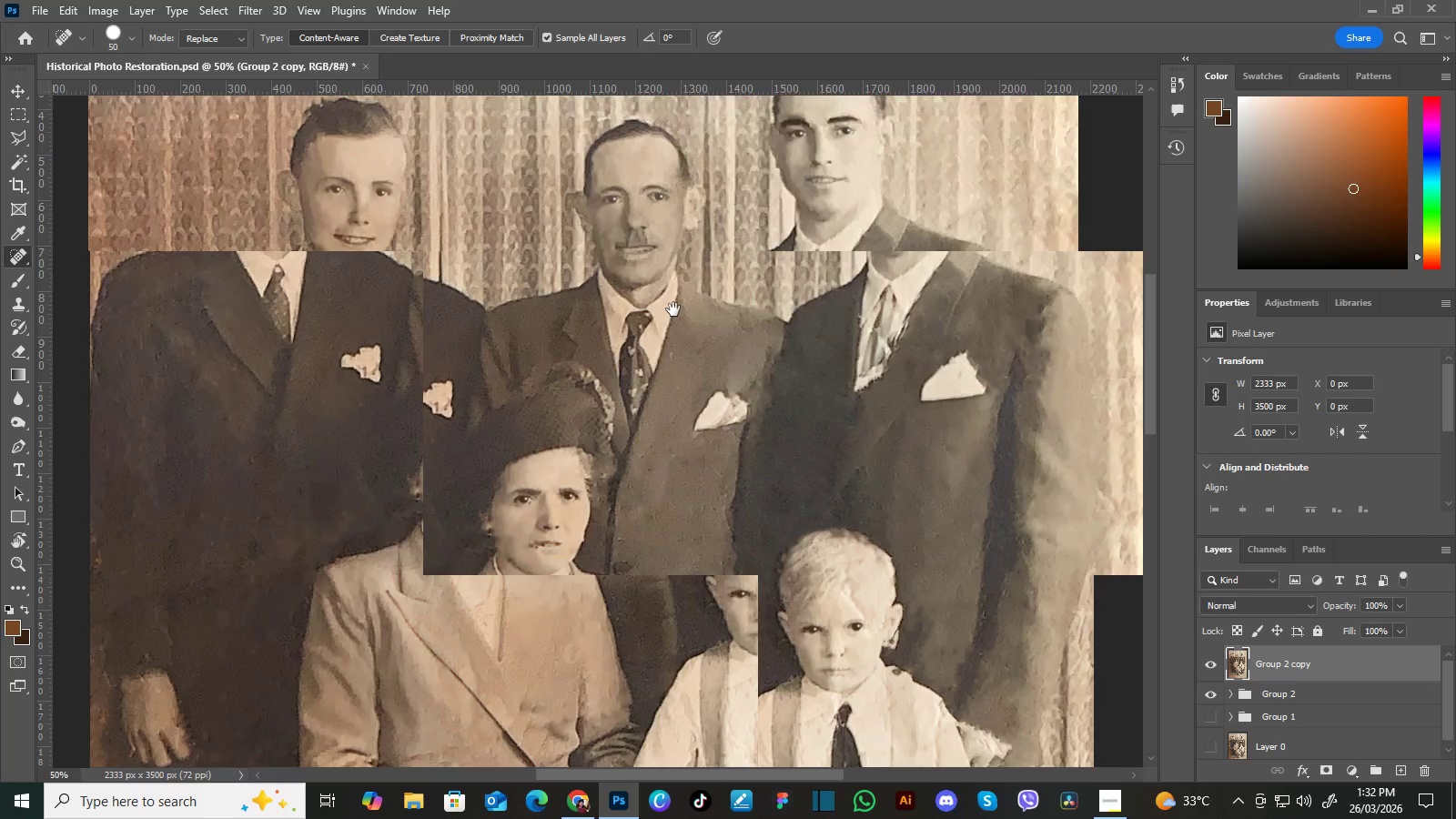 
left_click_drag(start_coordinate=[544, 291], to_coordinate=[644, 296])
 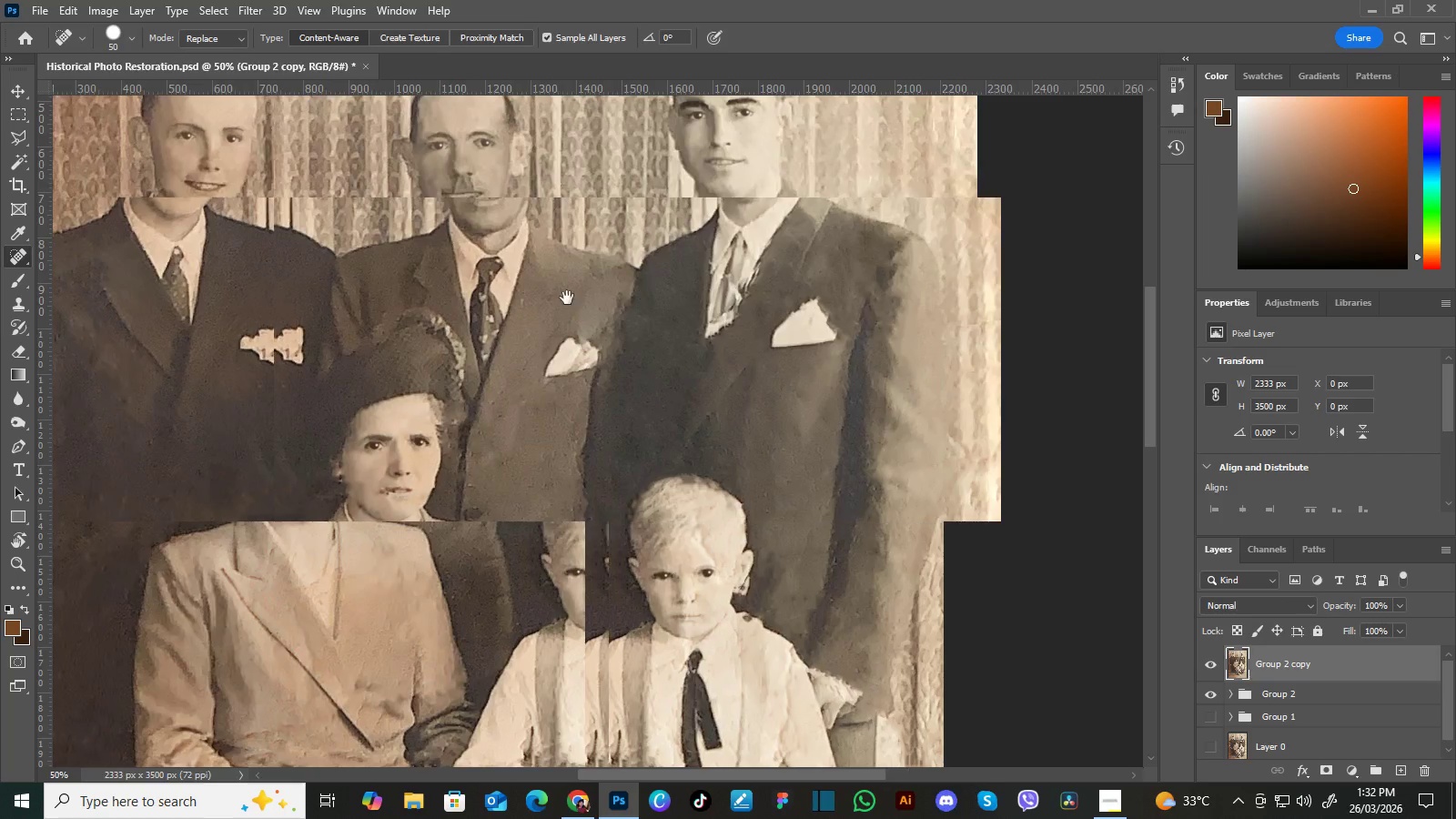 
left_click_drag(start_coordinate=[574, 301], to_coordinate=[652, 319])
 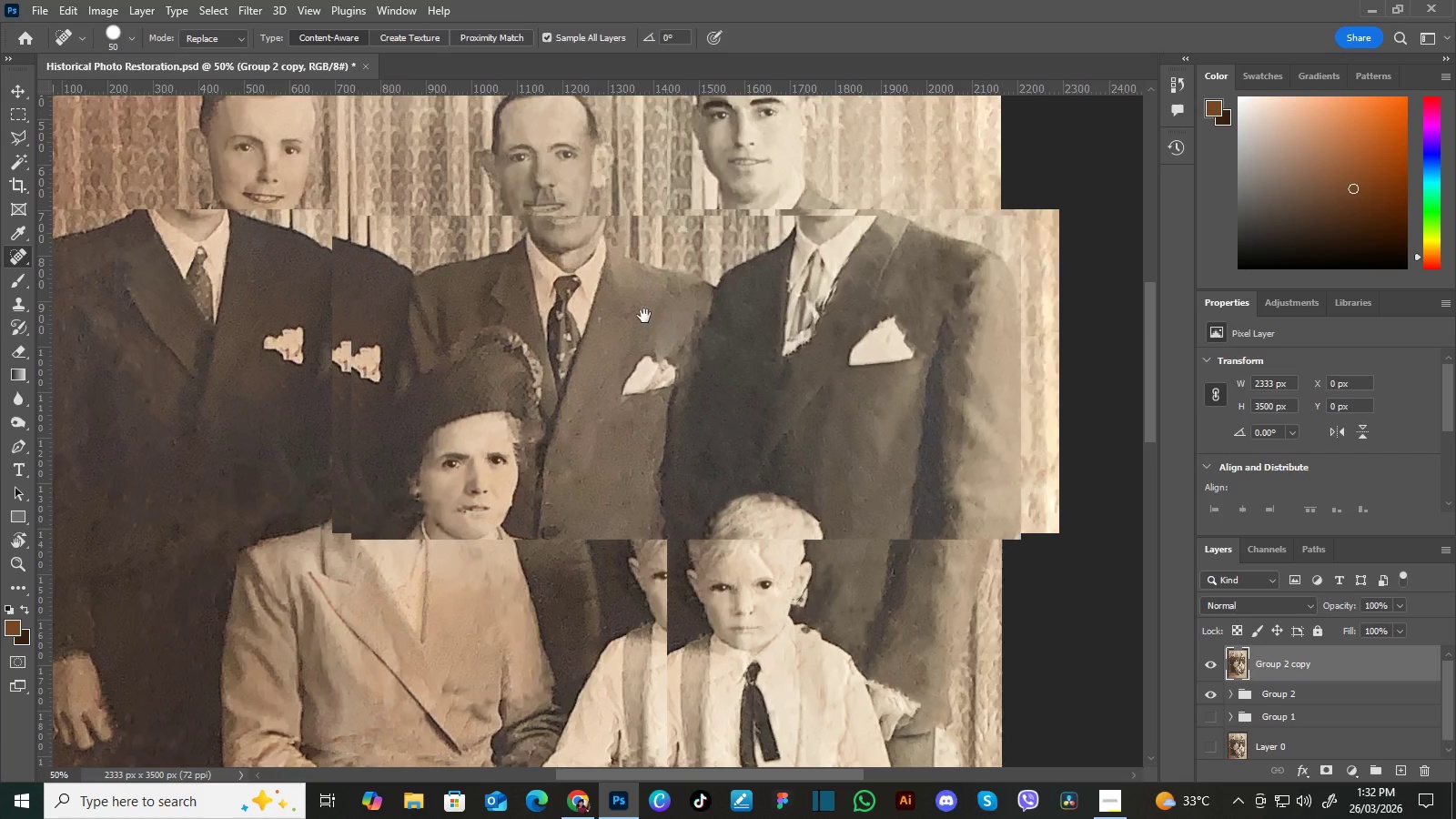 
hold_key(key=Space, duration=1.52)
 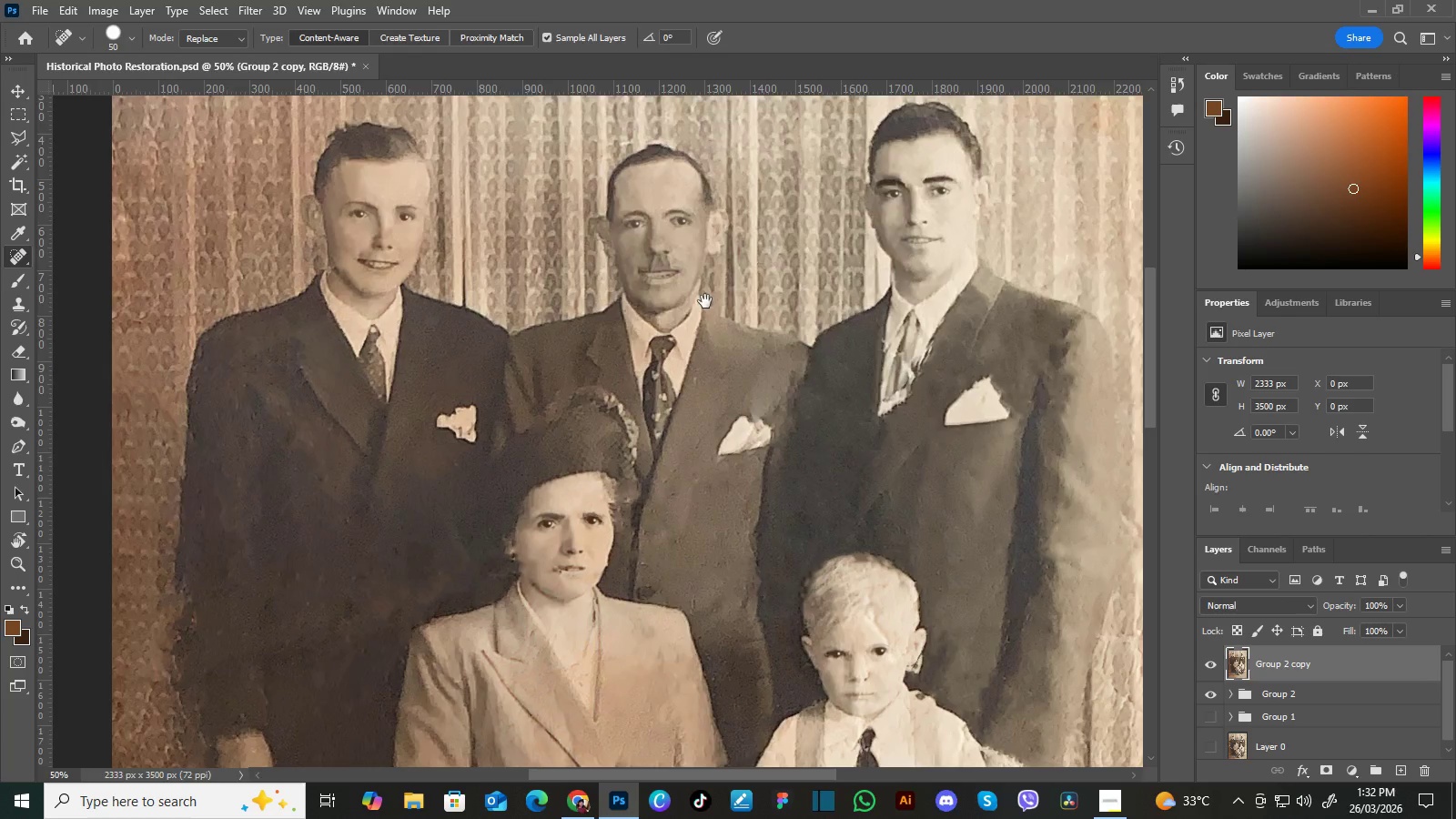 
left_click_drag(start_coordinate=[613, 291], to_coordinate=[686, 327])
 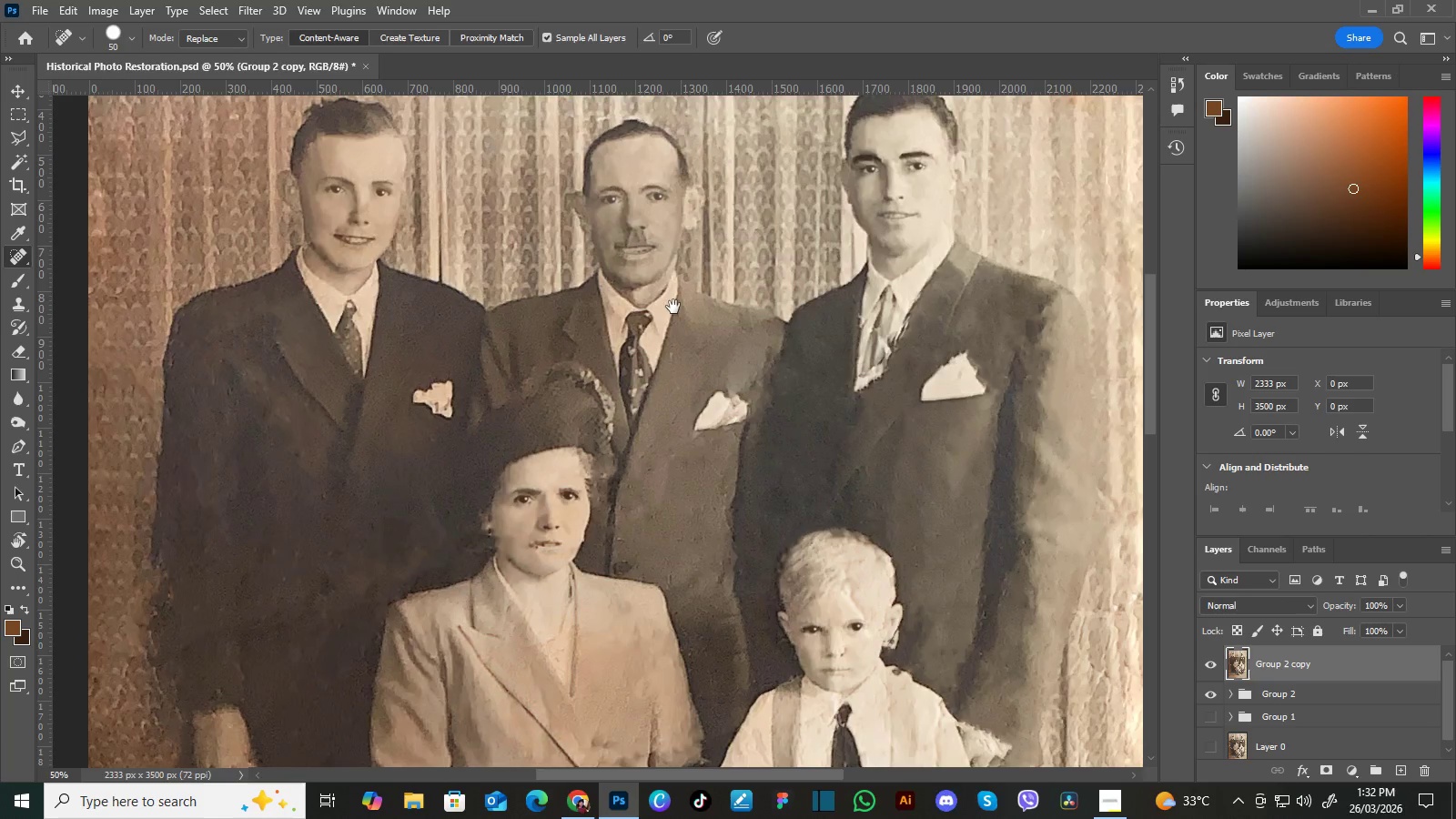 
left_click_drag(start_coordinate=[674, 309], to_coordinate=[698, 334])
 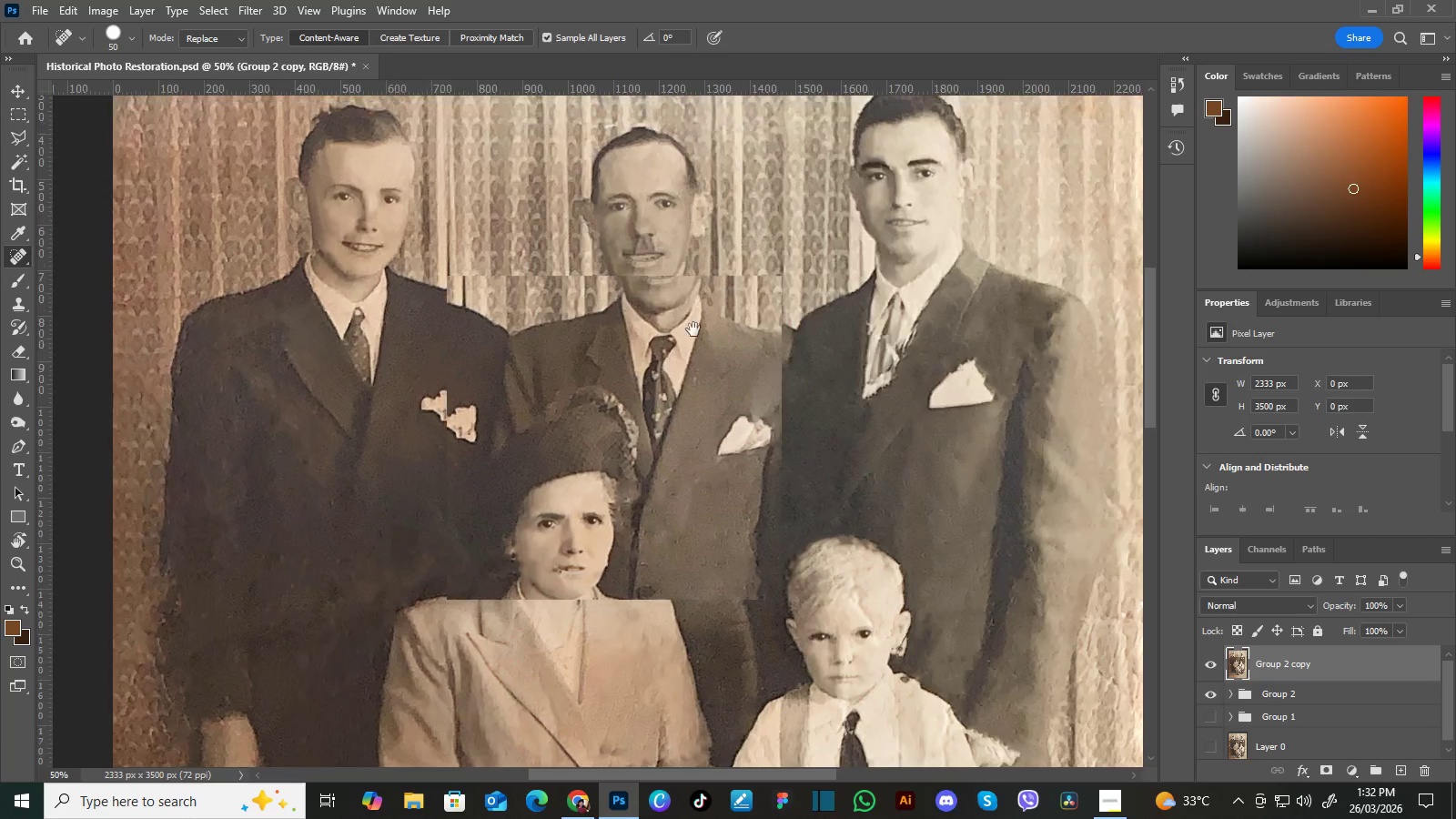 
hold_key(key=Space, duration=1.51)
 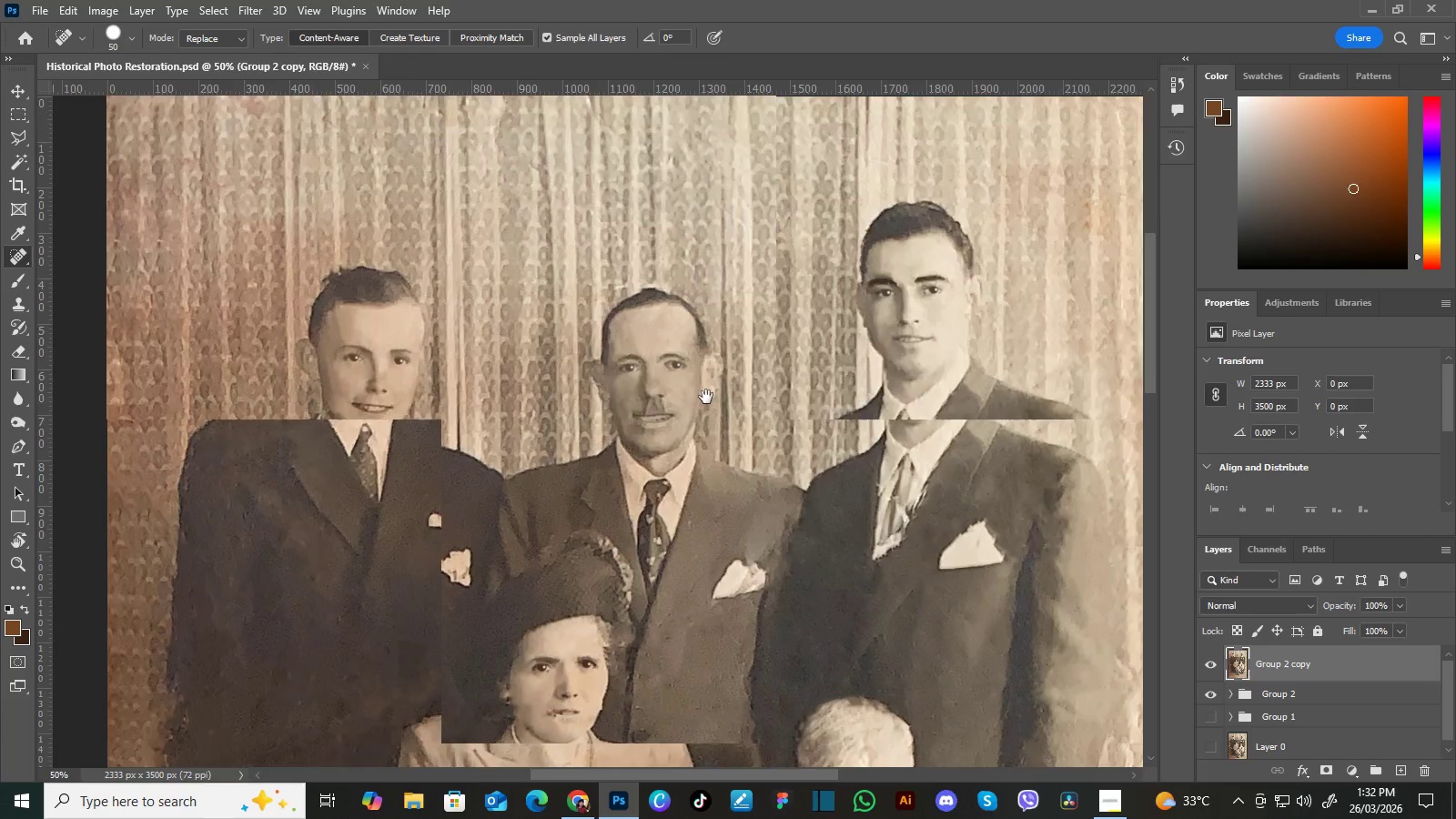 
left_click_drag(start_coordinate=[705, 301], to_coordinate=[702, 332])
 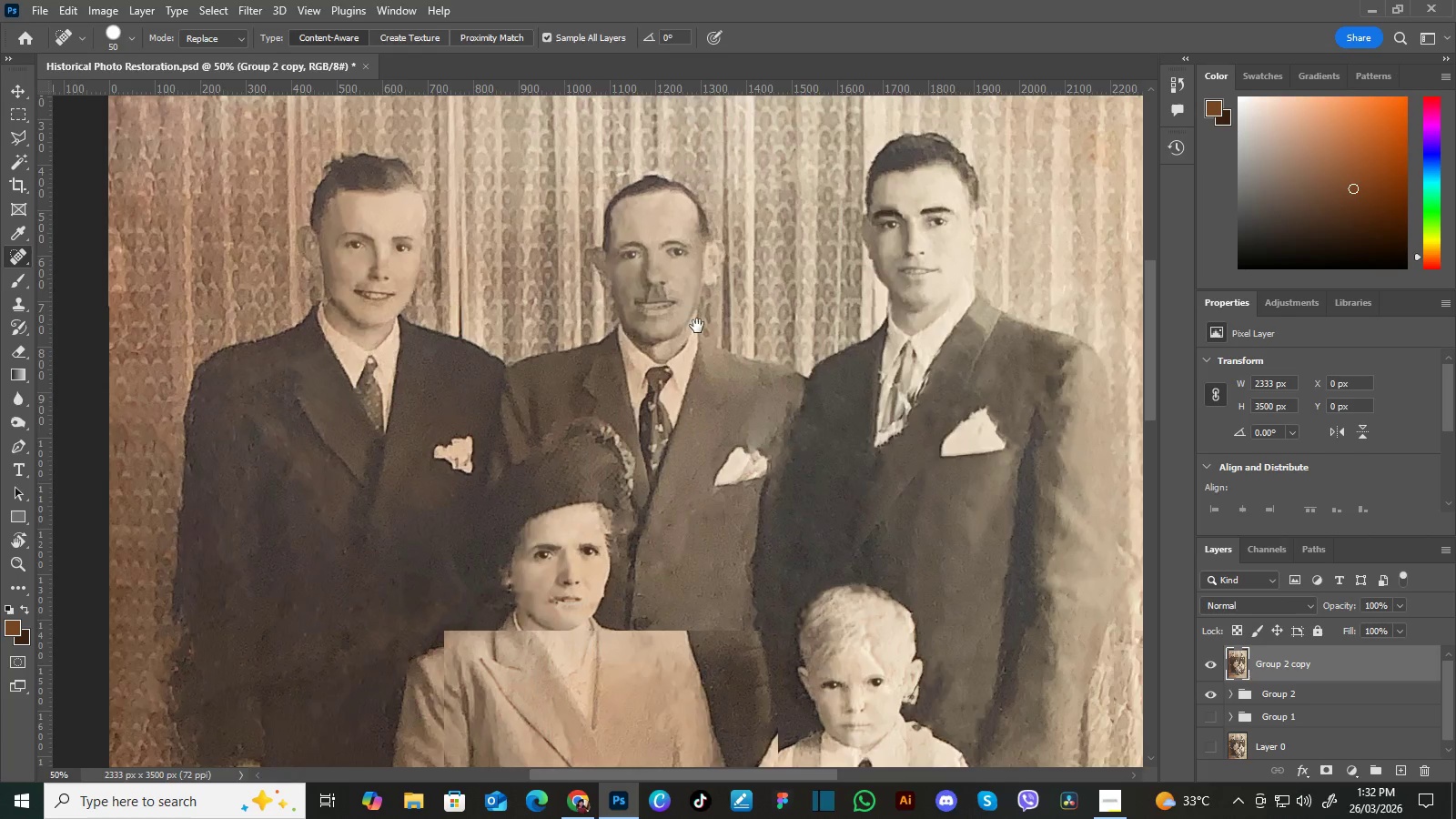 
left_click_drag(start_coordinate=[703, 309], to_coordinate=[698, 365])
 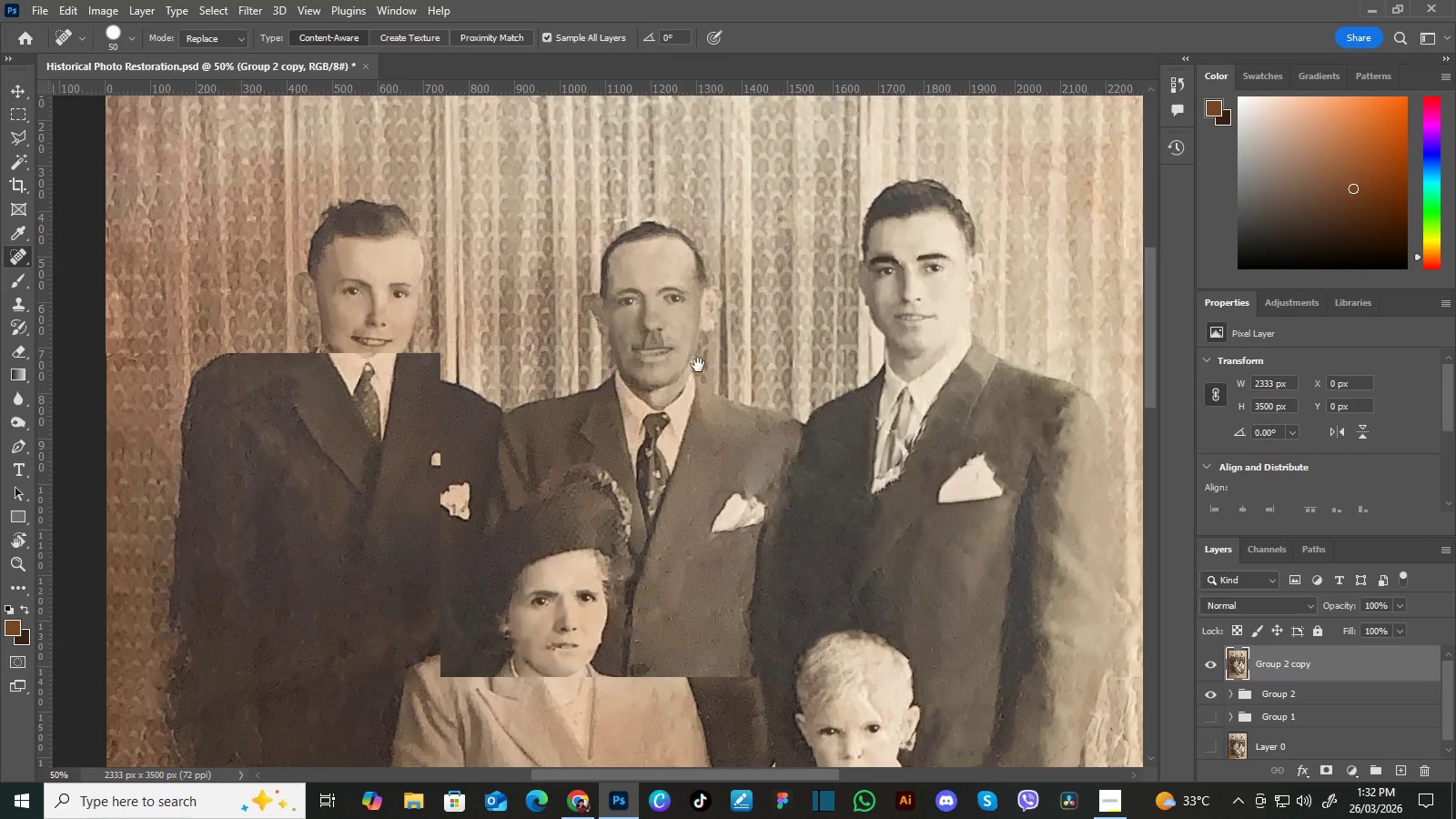 
hold_key(key=Space, duration=1.53)
 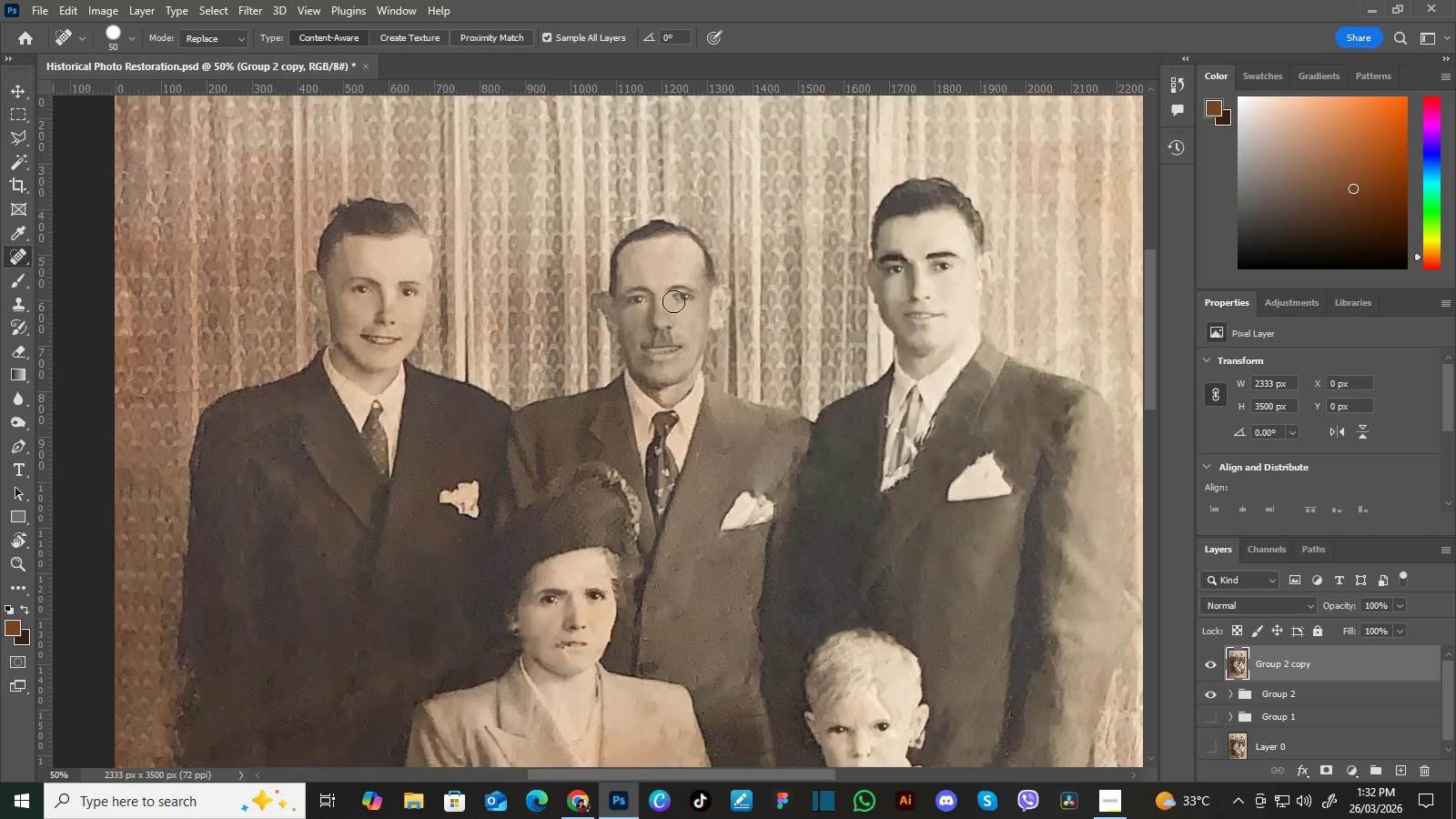 
left_click_drag(start_coordinate=[705, 333], to_coordinate=[706, 397])
 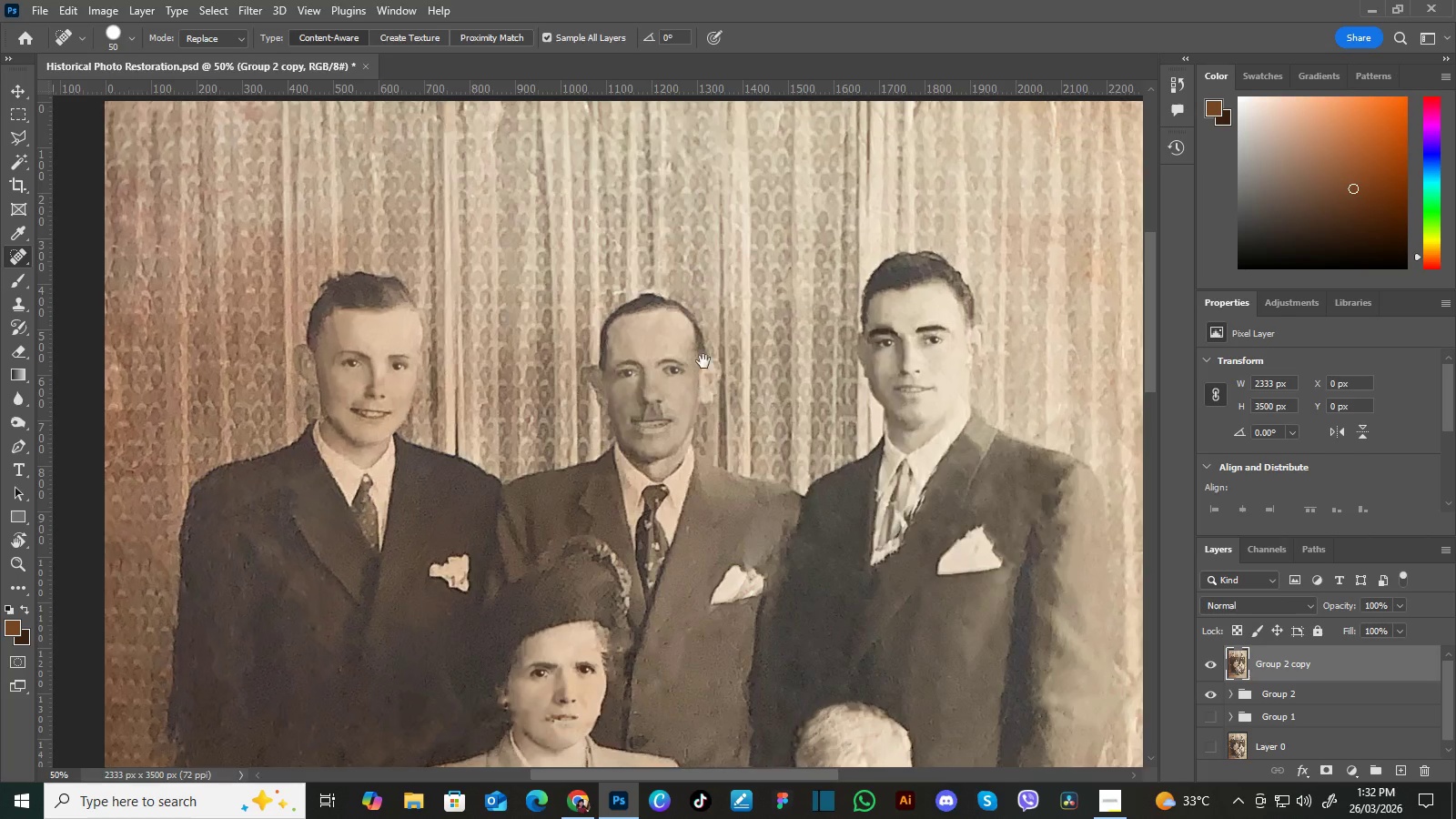 
left_click_drag(start_coordinate=[710, 351], to_coordinate=[708, 381])
 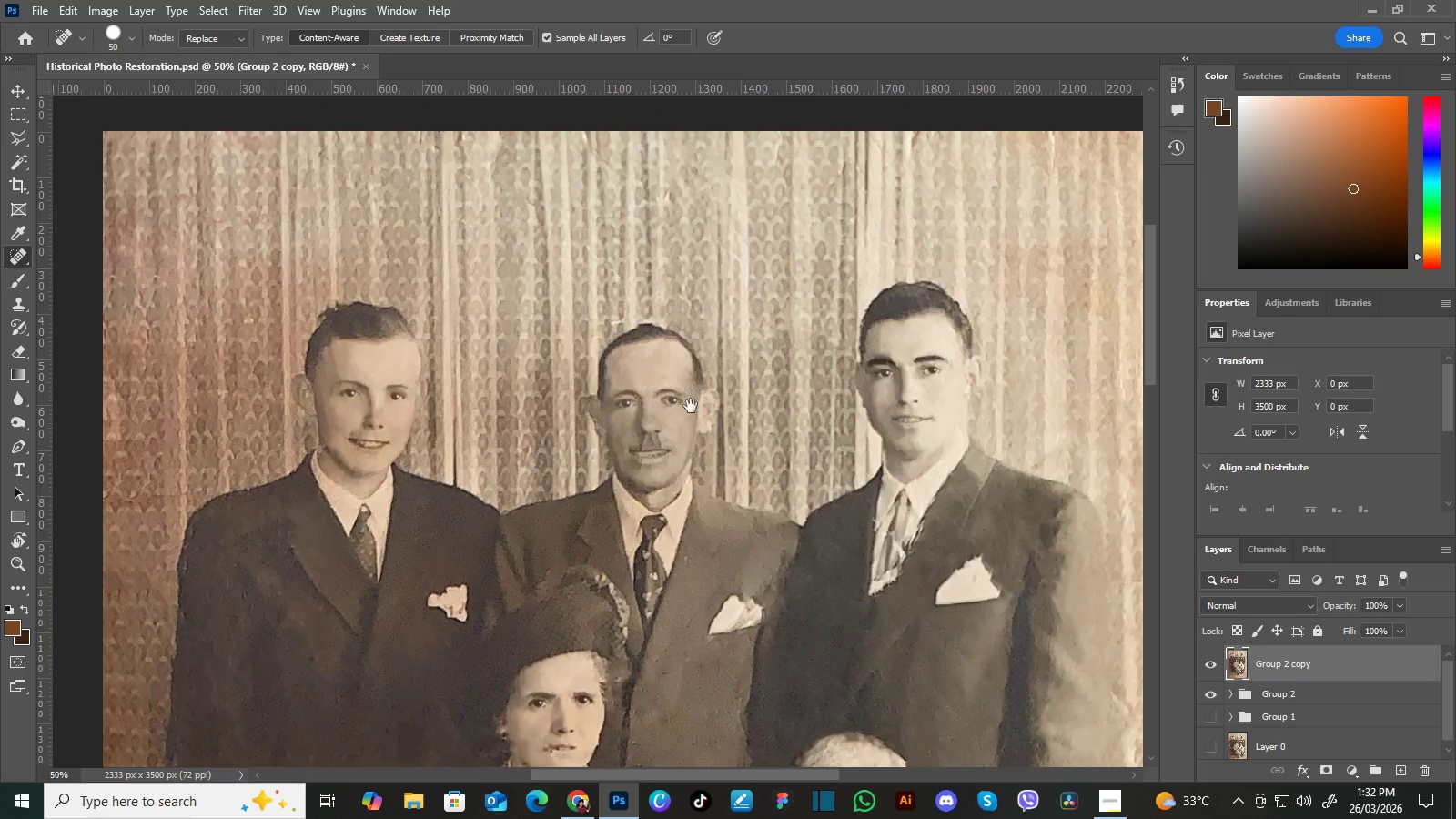 
left_click_drag(start_coordinate=[688, 431], to_coordinate=[700, 327])
 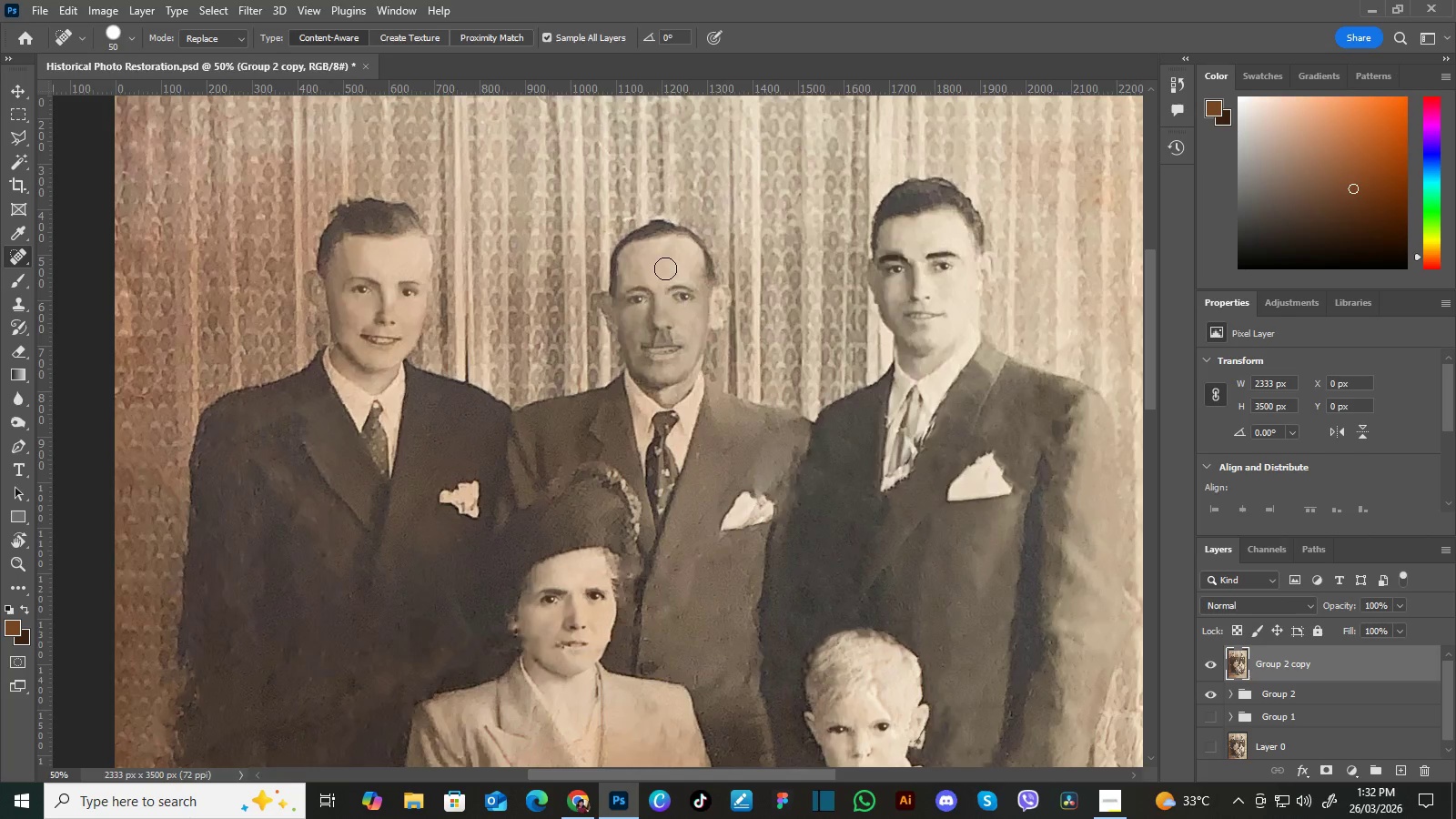 
hold_key(key=Space, duration=0.42)
 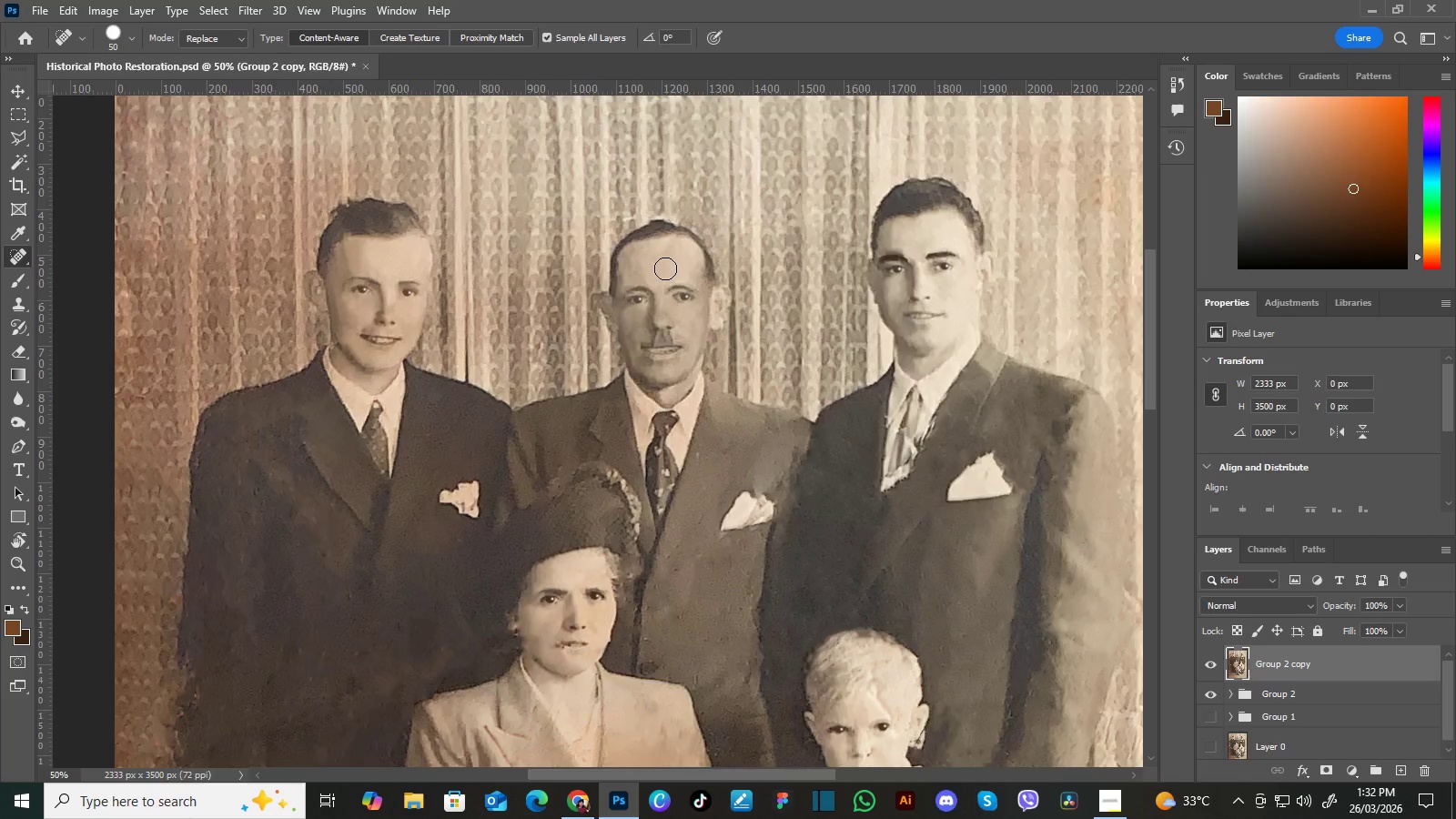 
hold_key(key=Space, duration=4.66)
 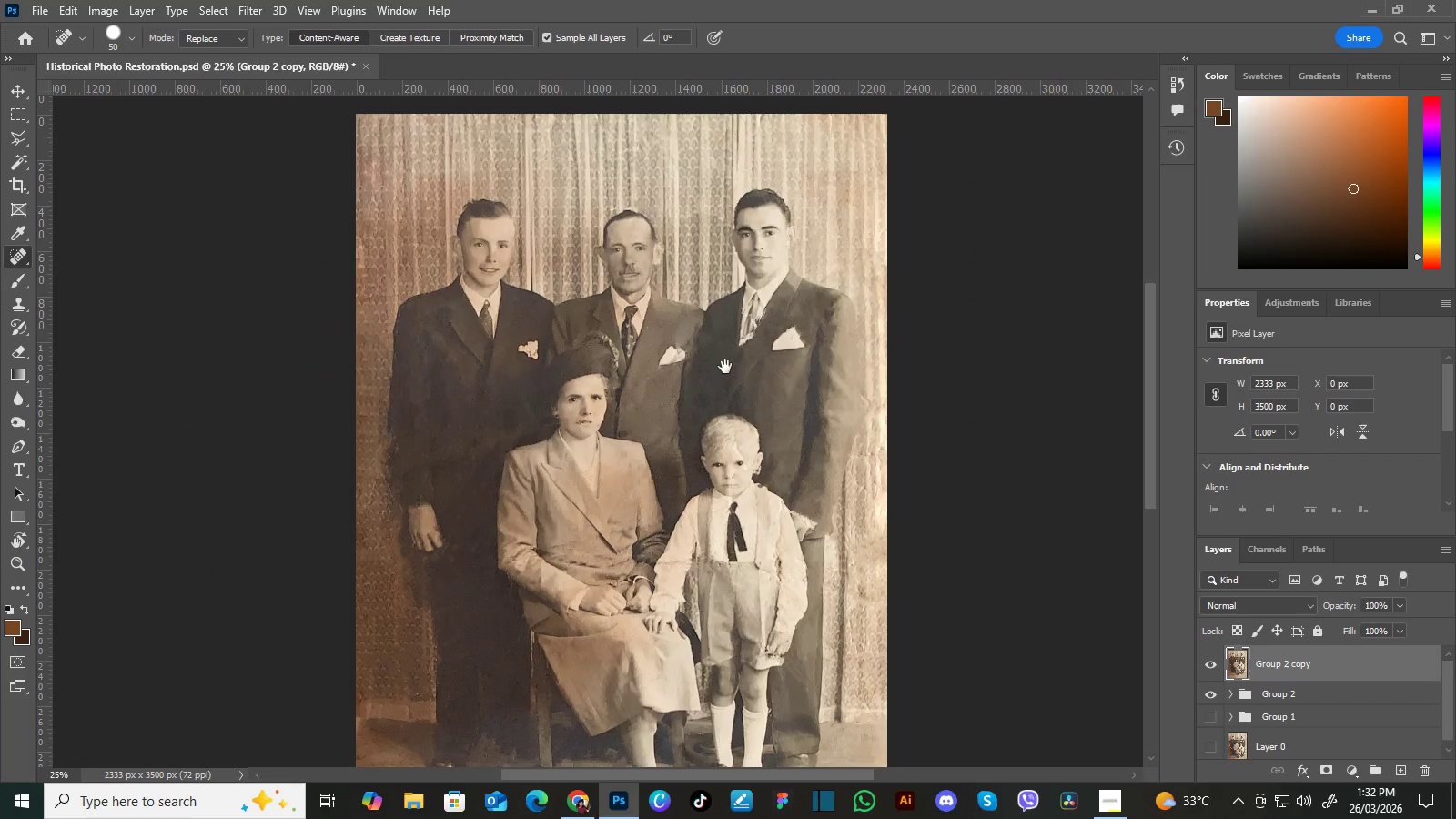 
key(Control+Minus)
 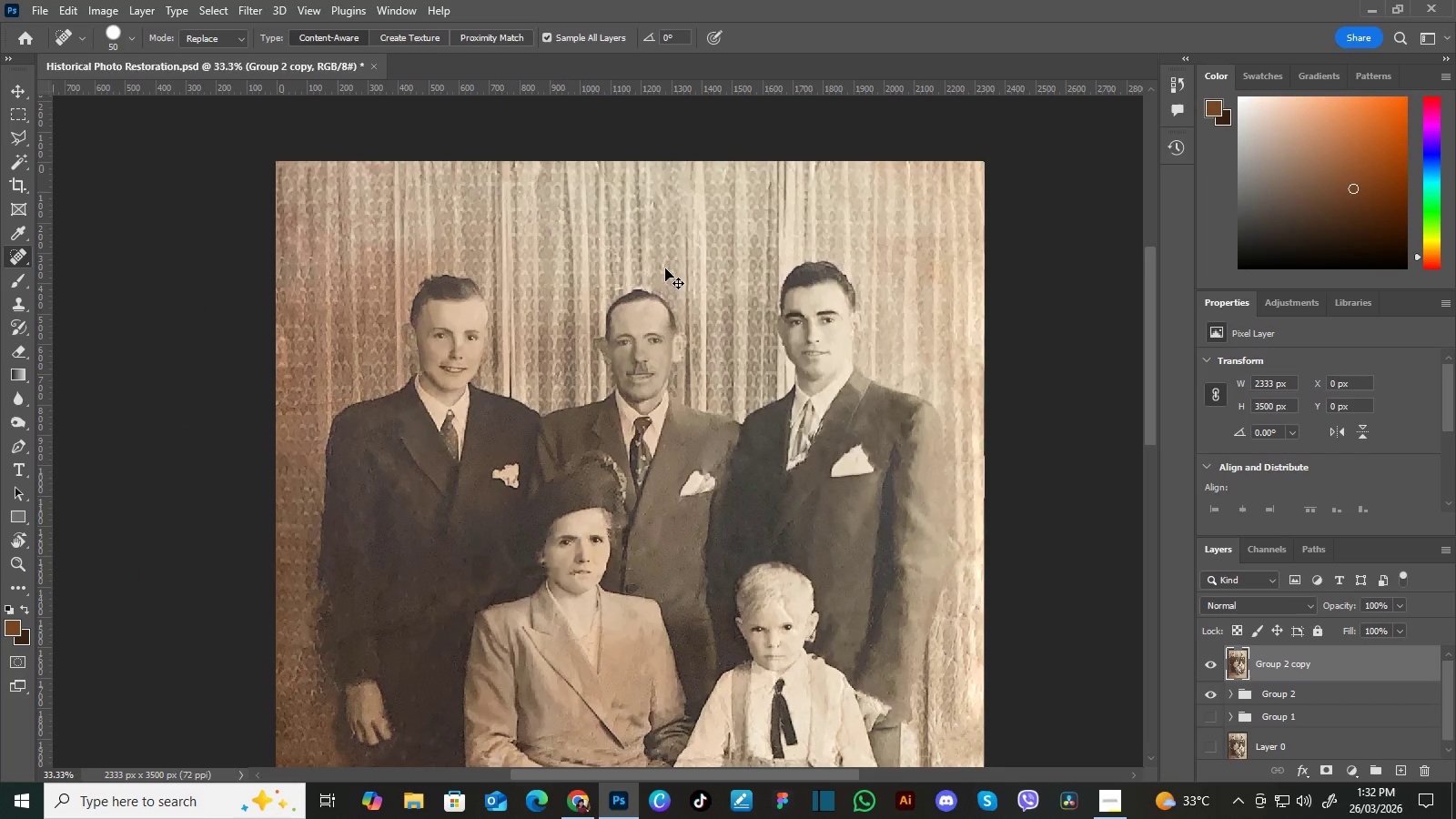 
key(Control+Minus)
 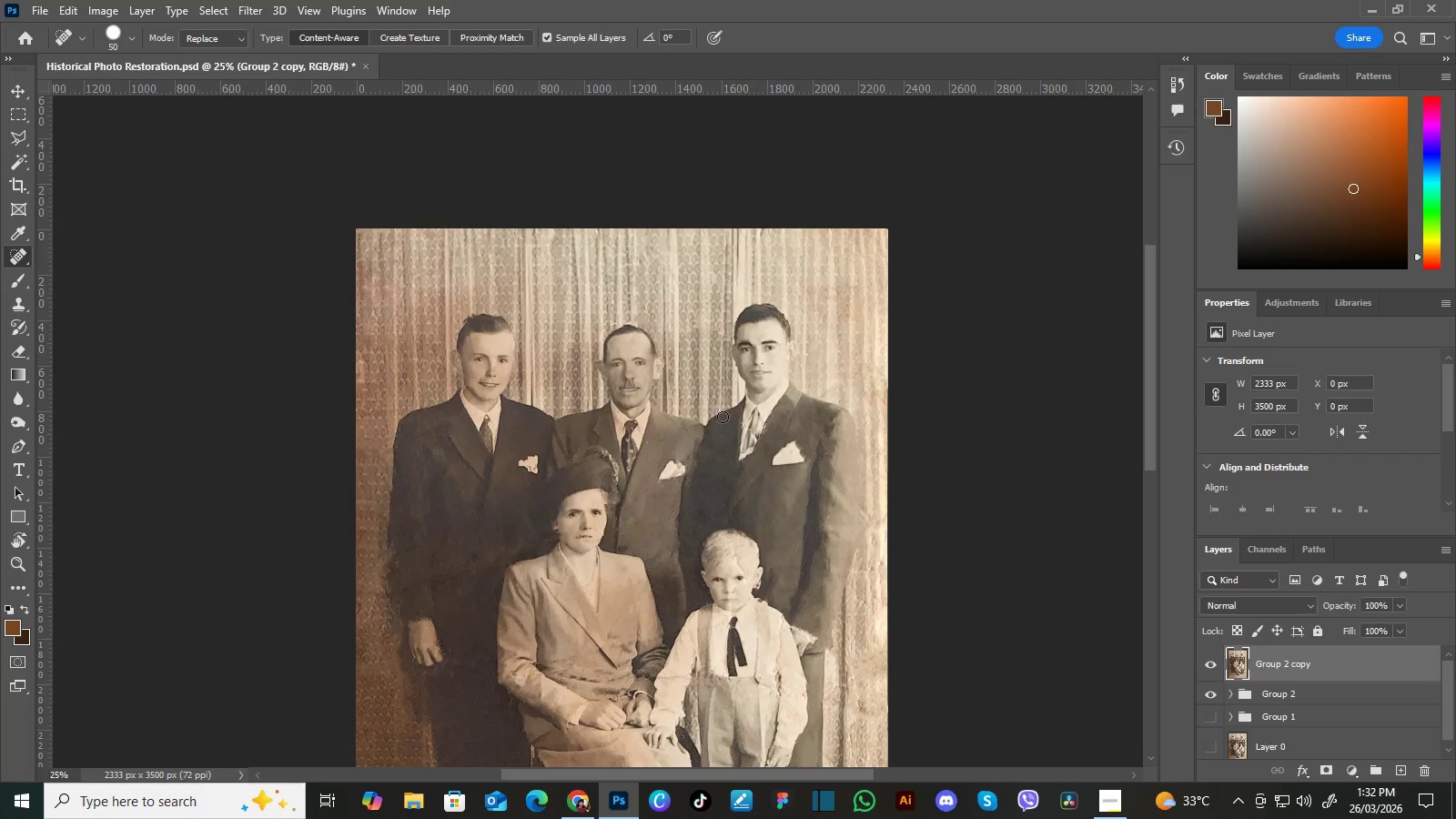 
hold_key(key=Space, duration=0.94)
 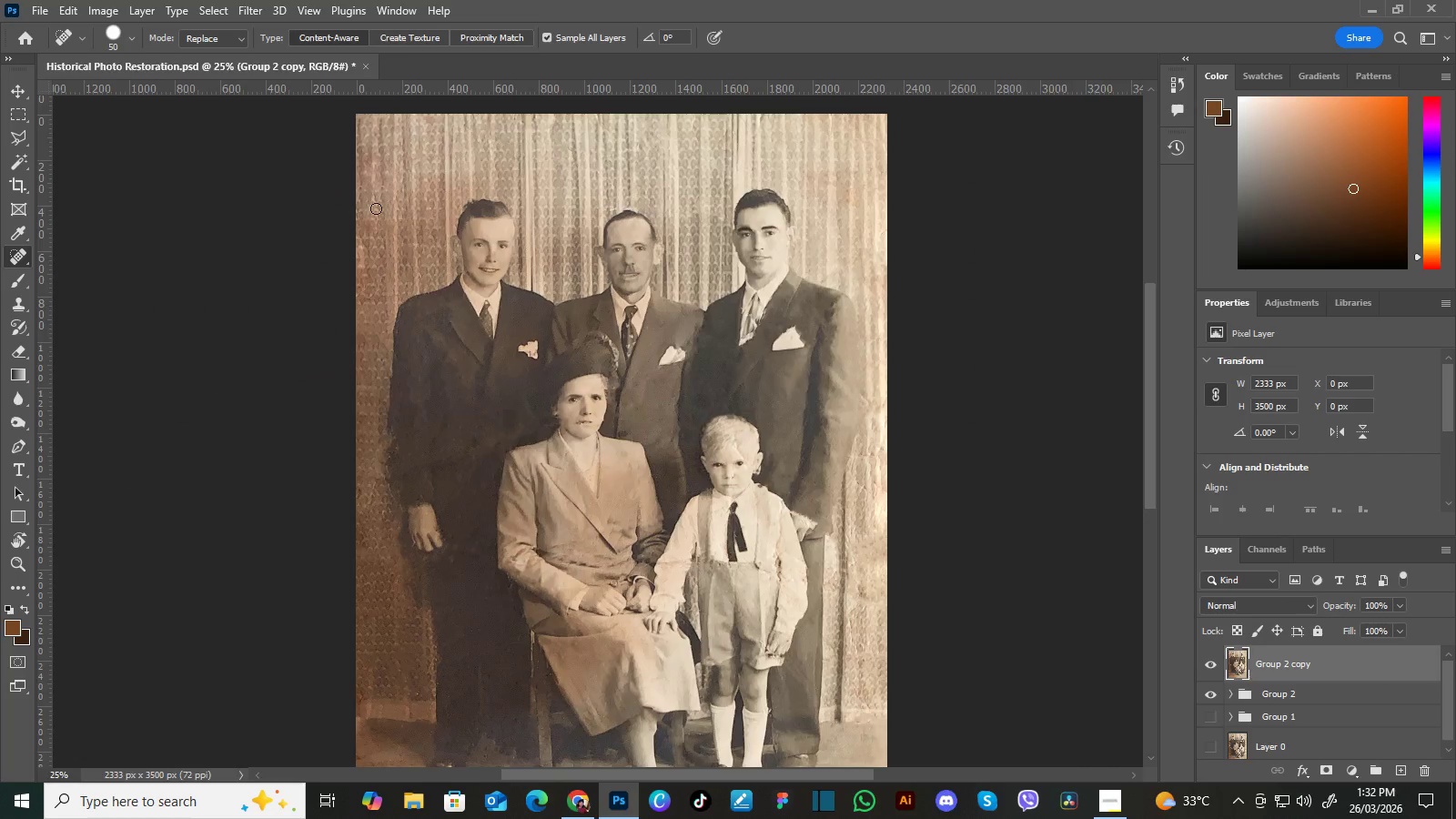 
left_click_drag(start_coordinate=[728, 432], to_coordinate=[728, 318])
 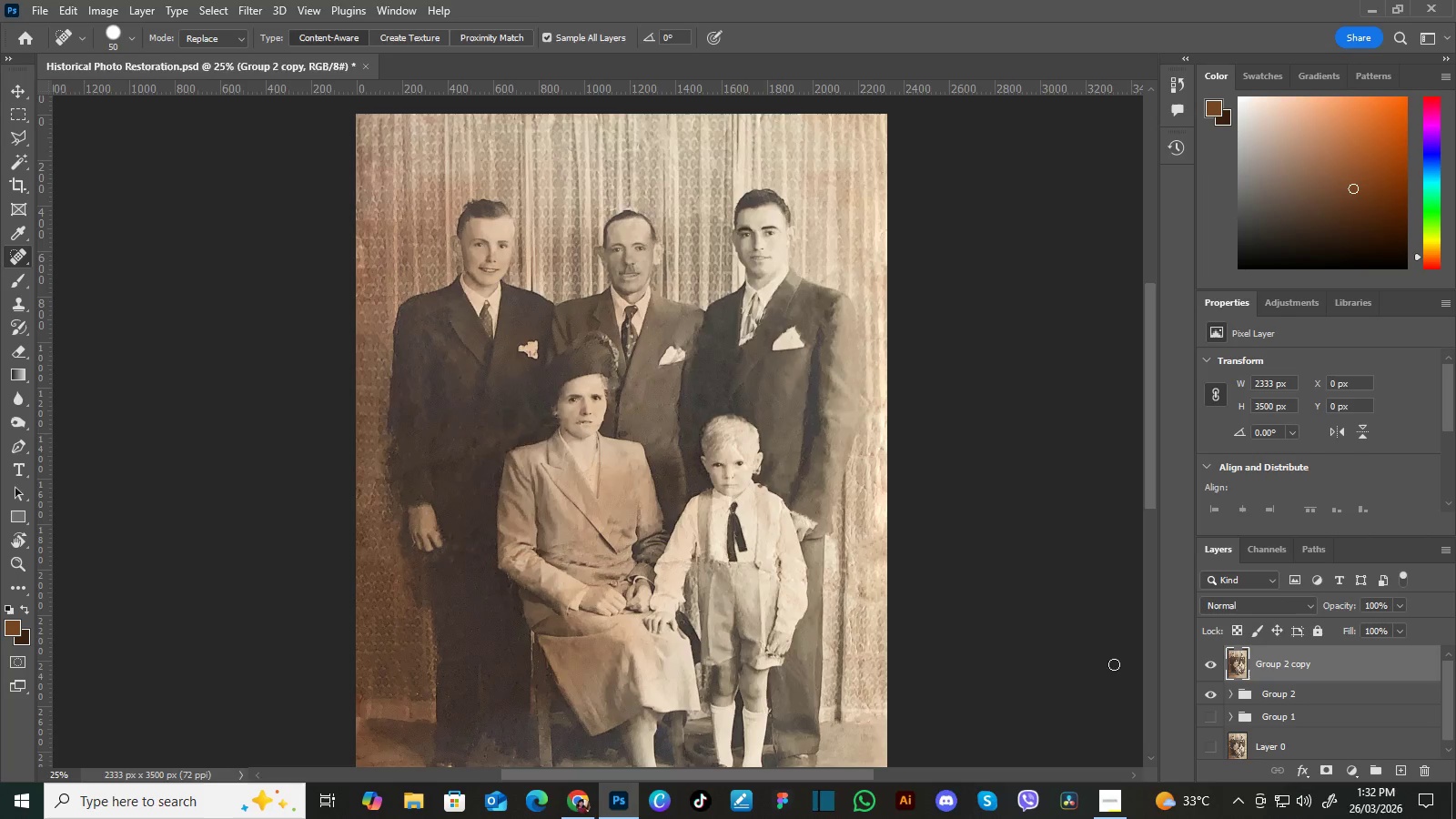 
left_click([1204, 694])
 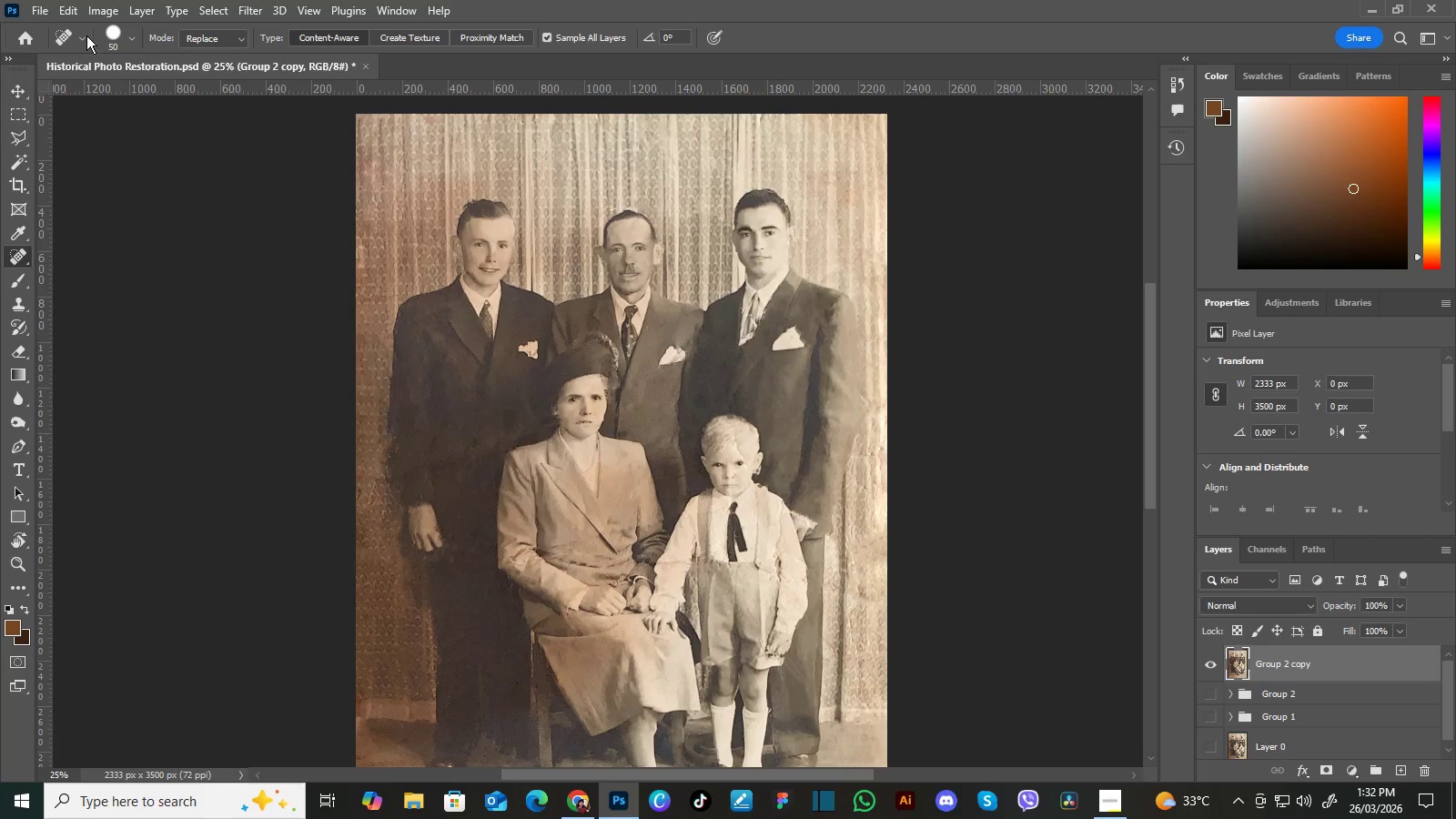 
left_click([42, 8])
 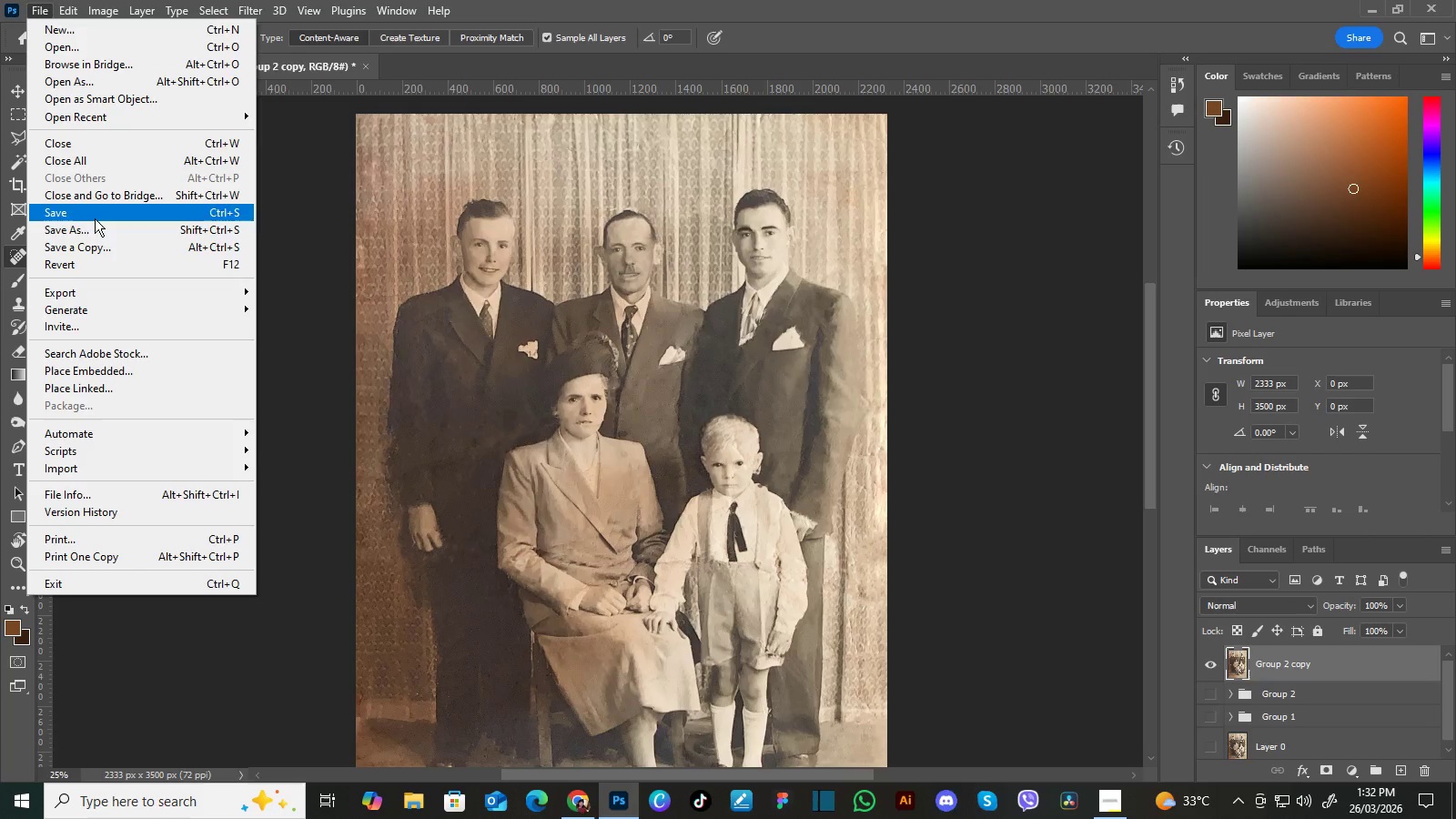 
left_click([96, 226])
 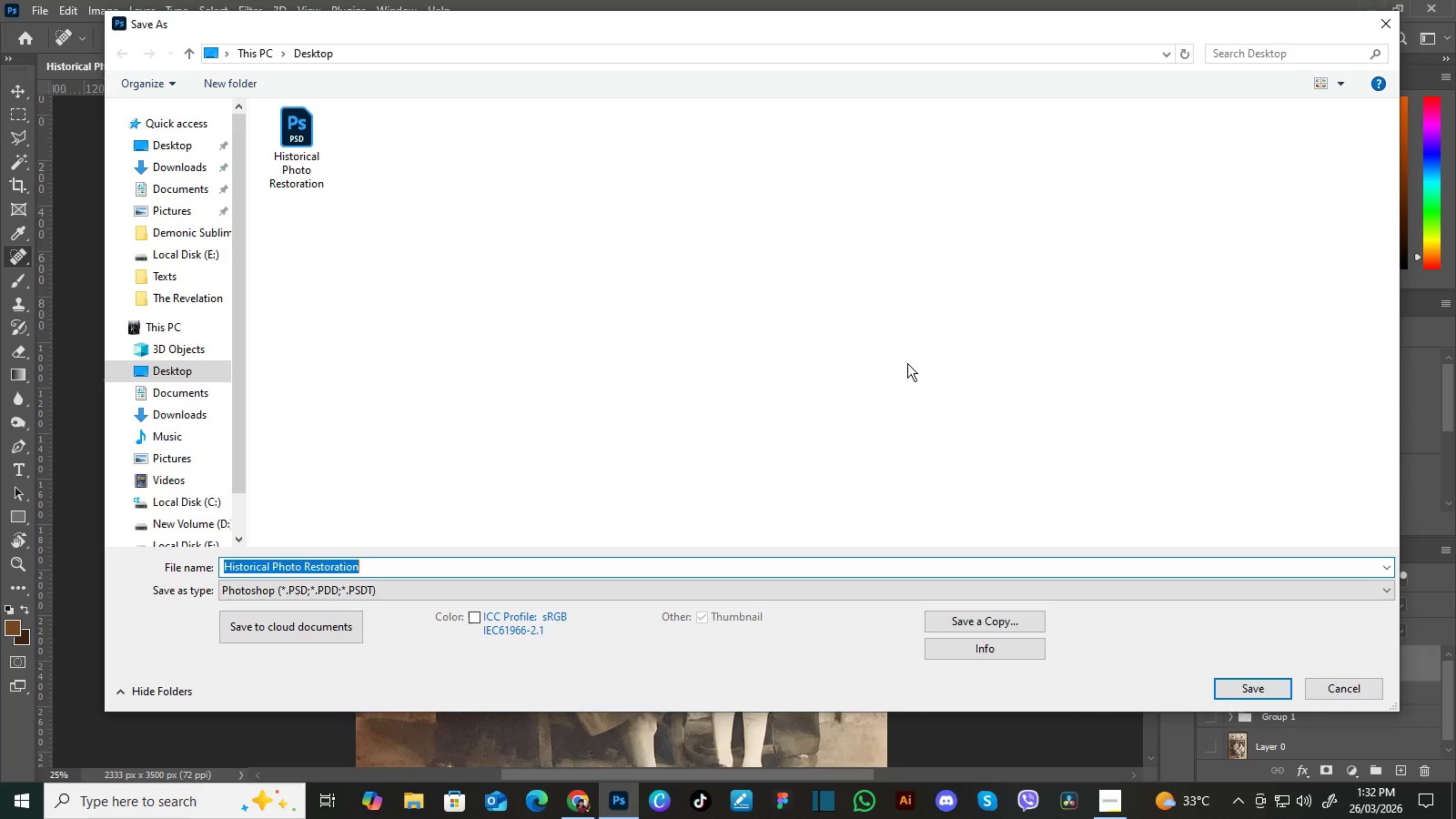 
left_click([1265, 688])
 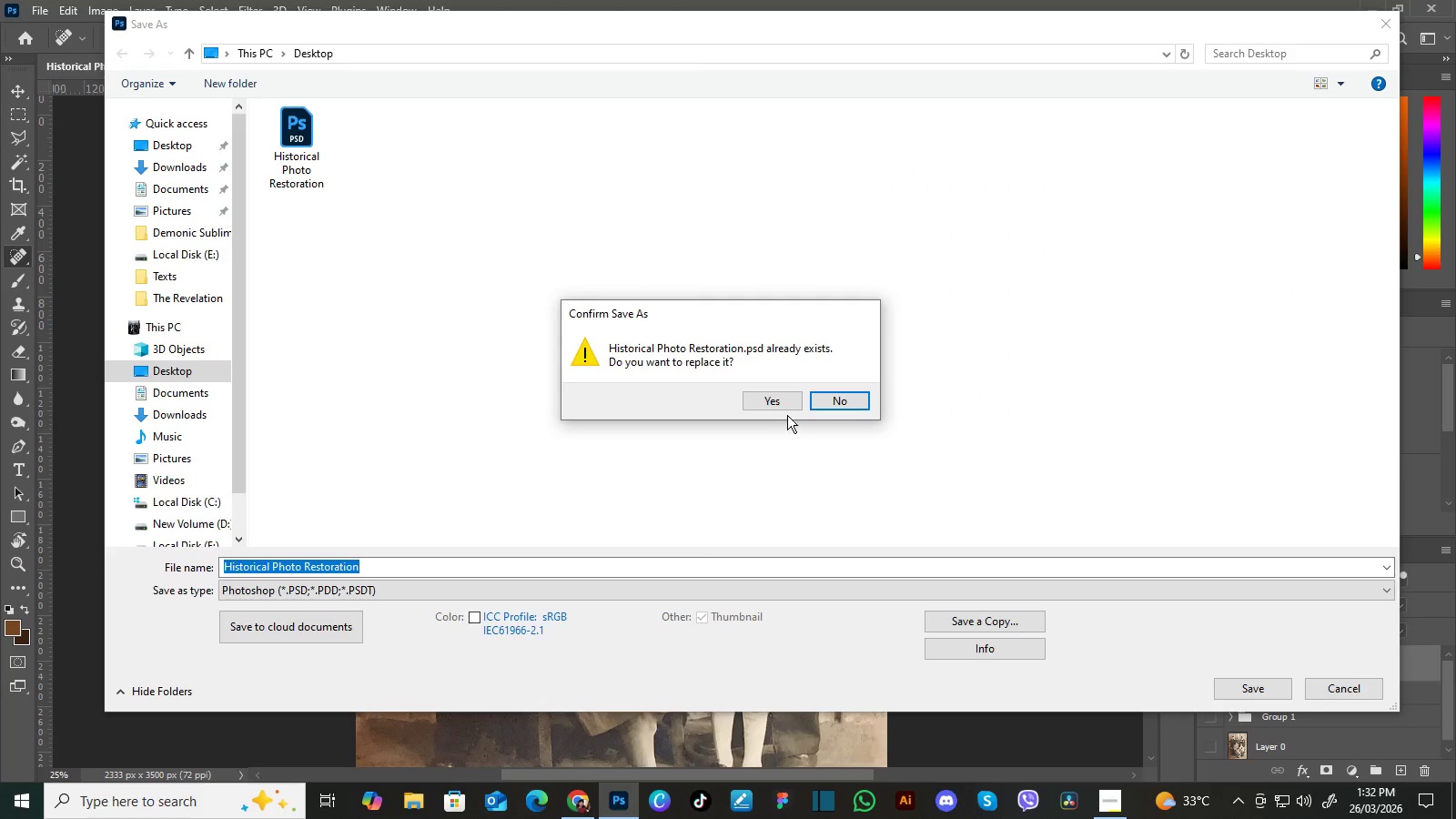 
left_click([783, 402])
 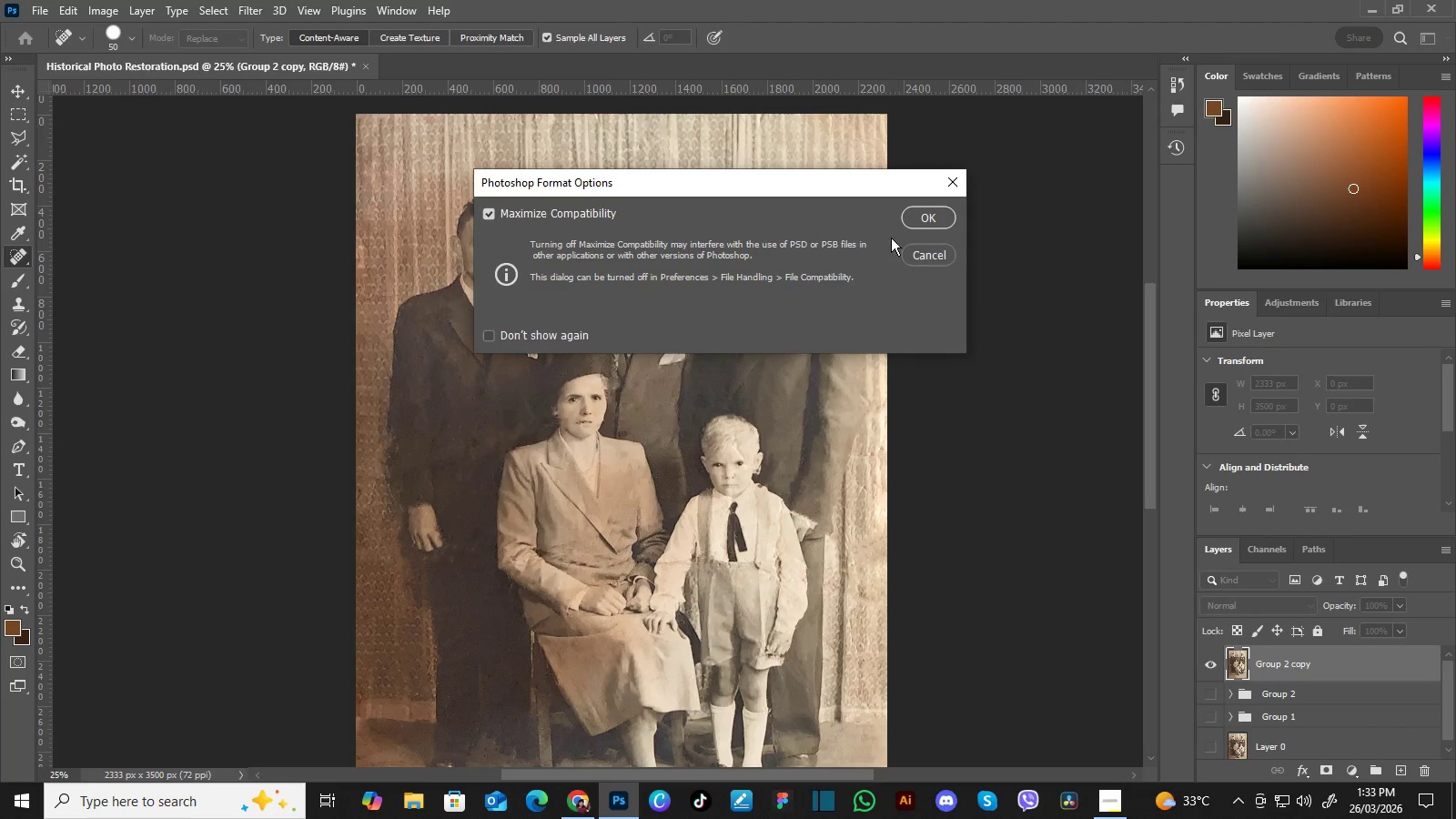 
left_click([917, 217])
 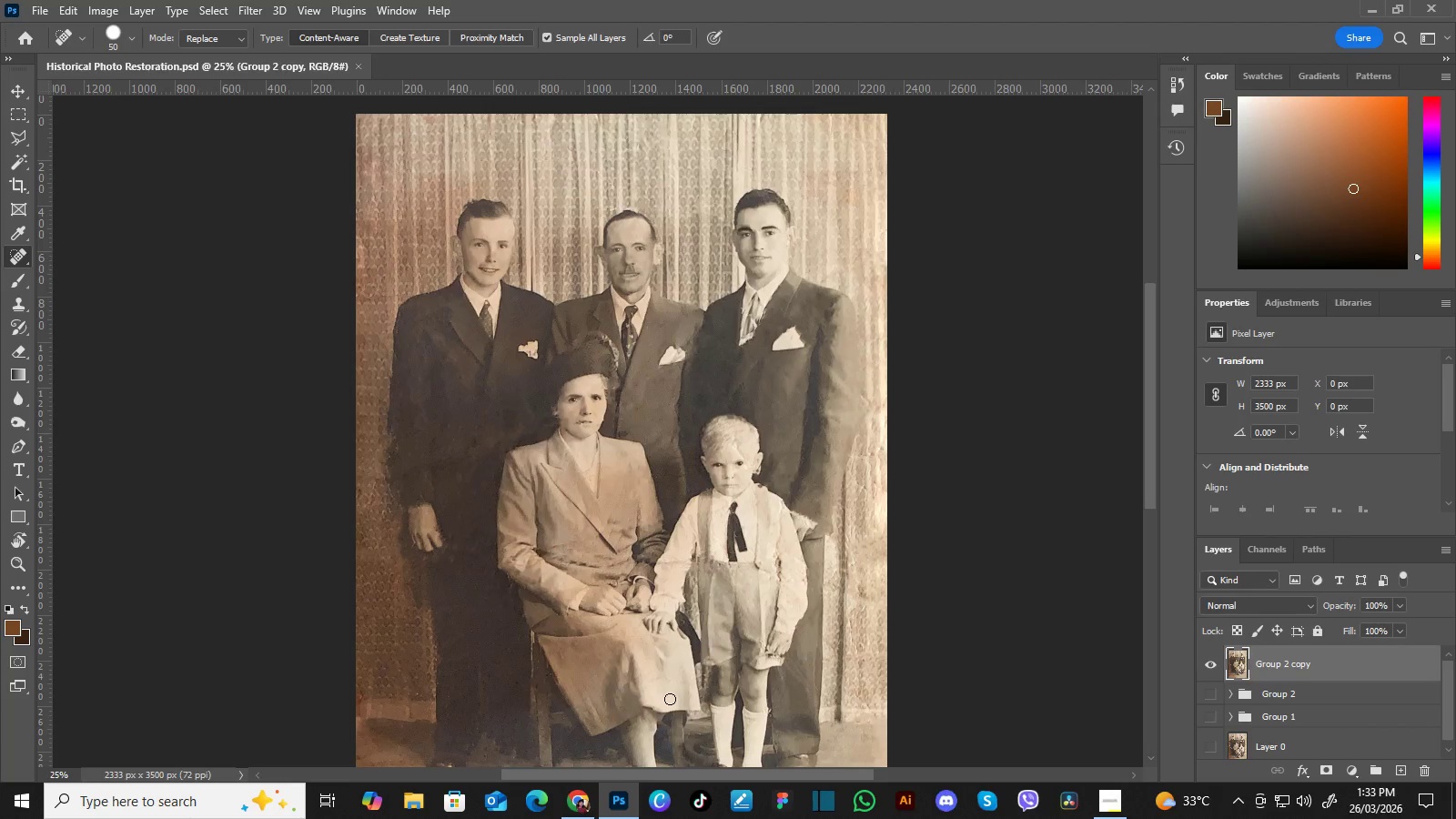 
wait(5.77)
 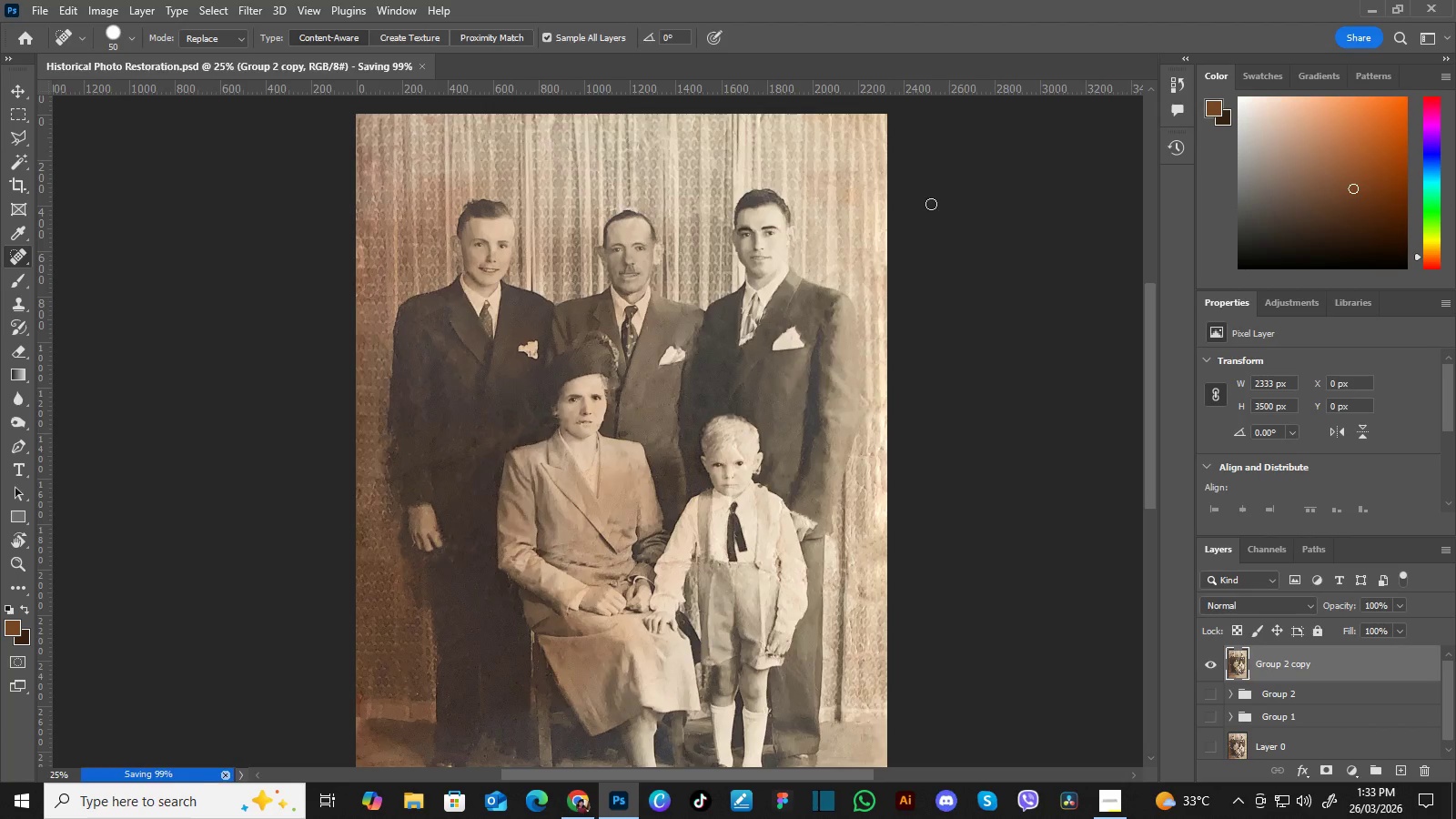 
left_click([582, 805])
 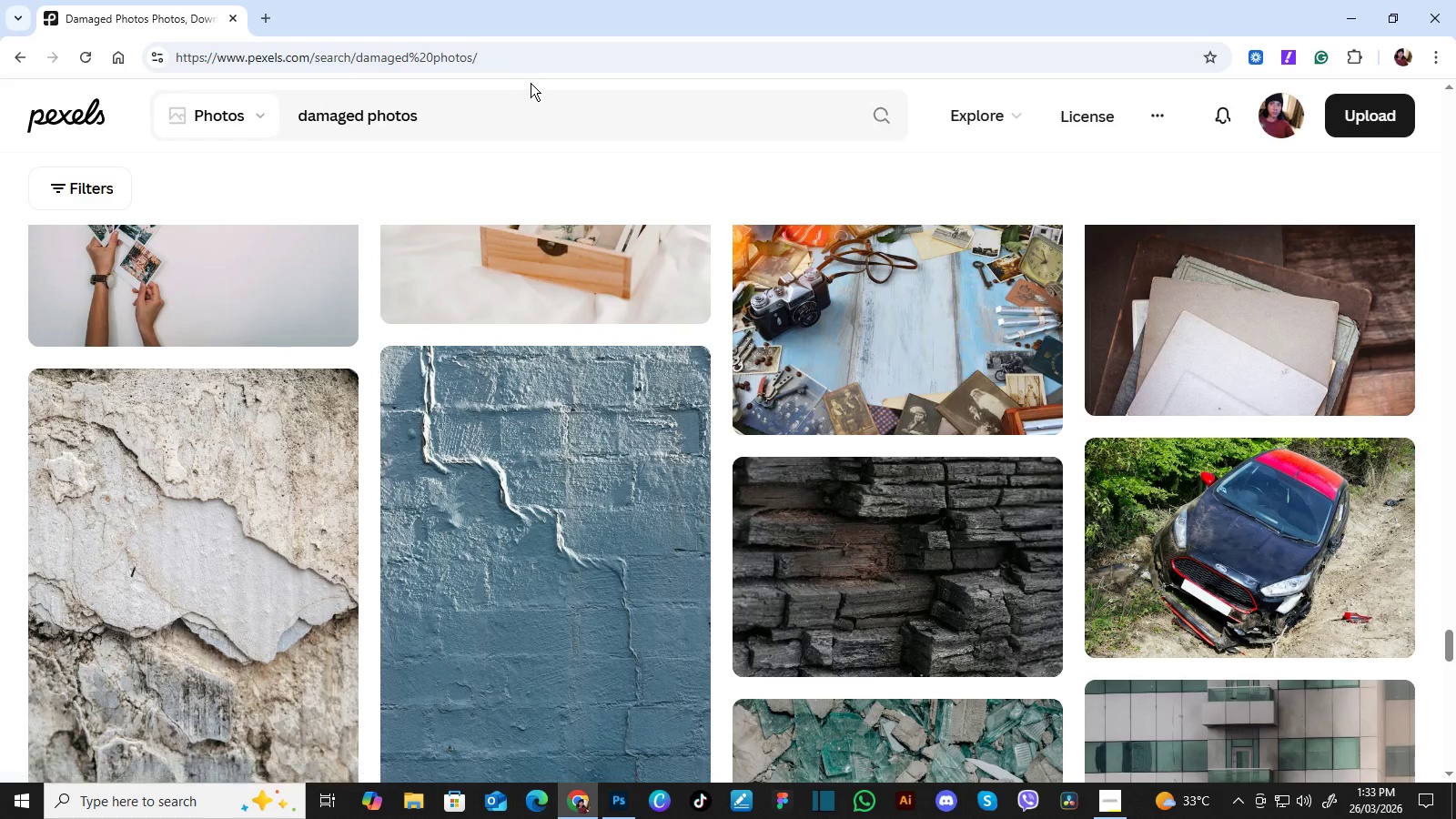 
left_click([544, 43])
 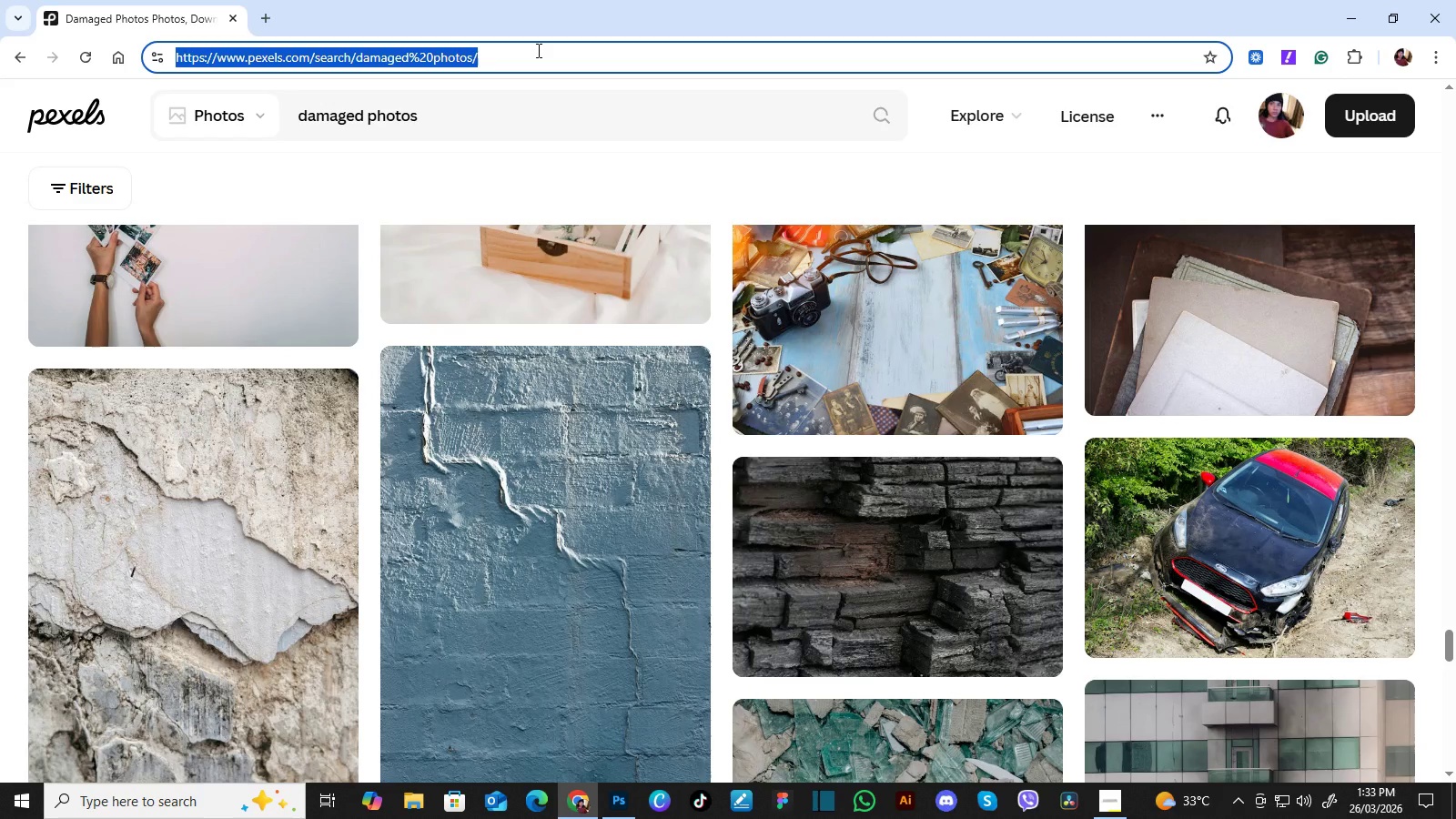 
type(yop)
key(Backspace)
type(u)
 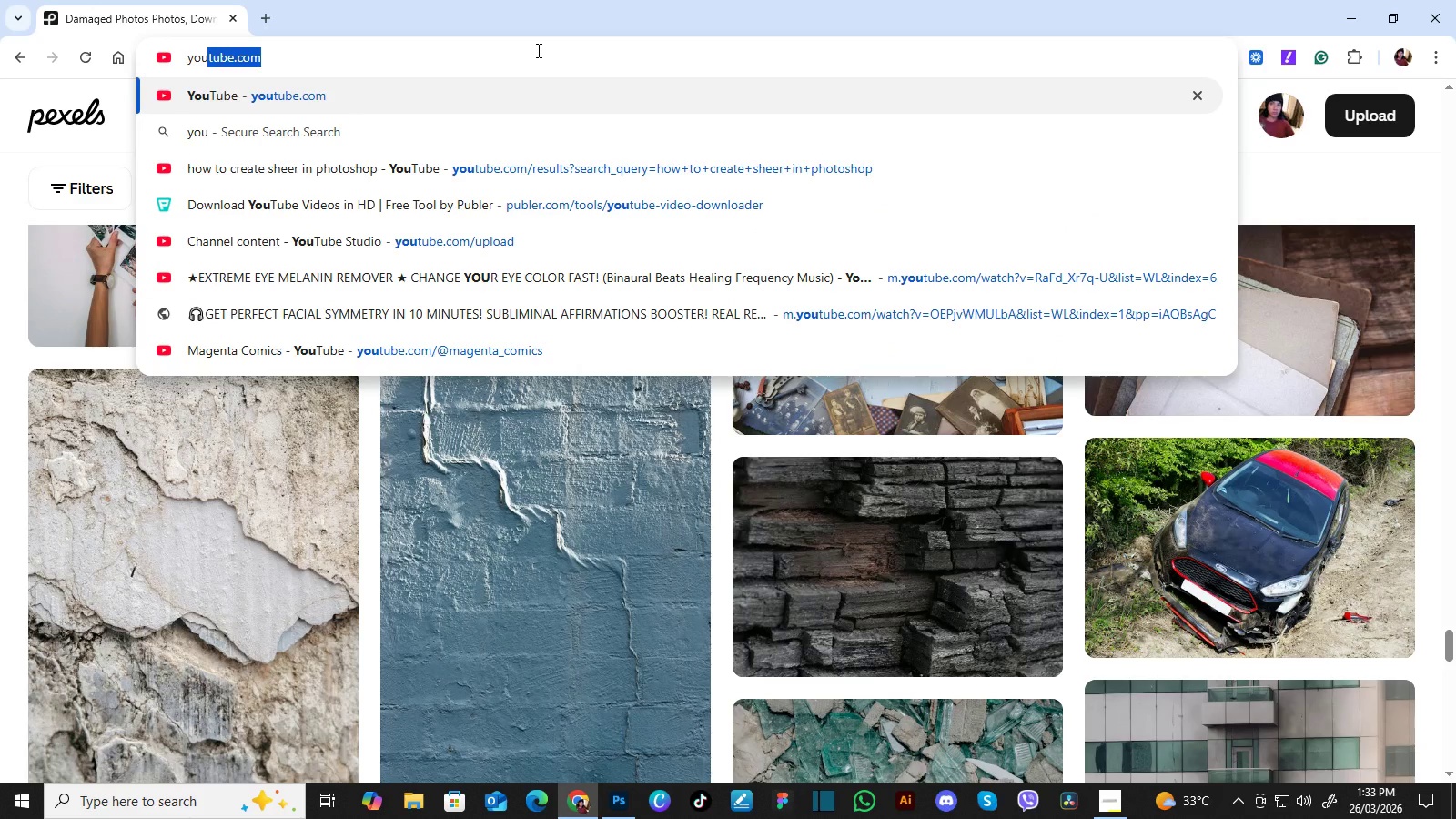 
key(Enter)
 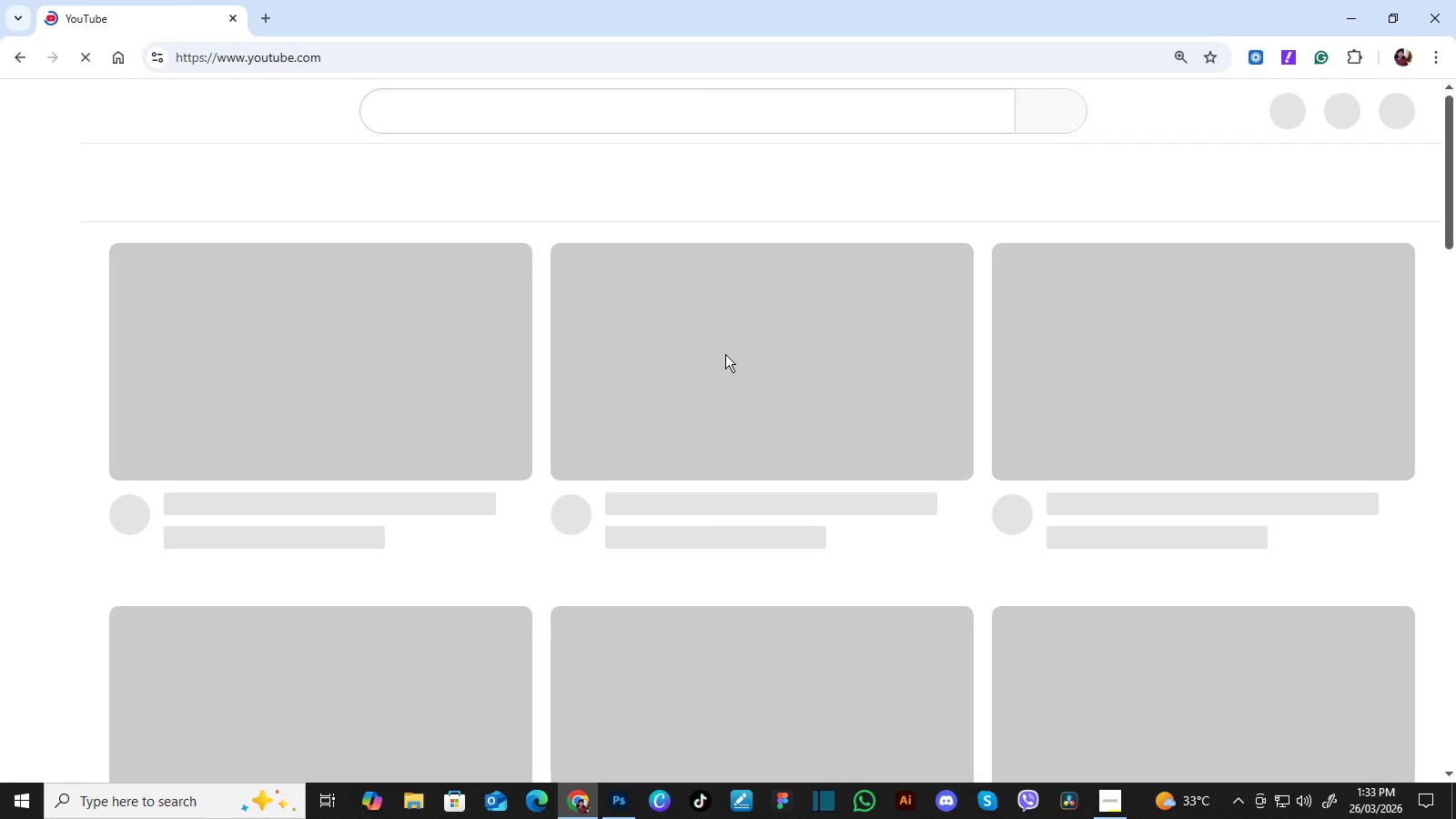 
wait(8.06)
 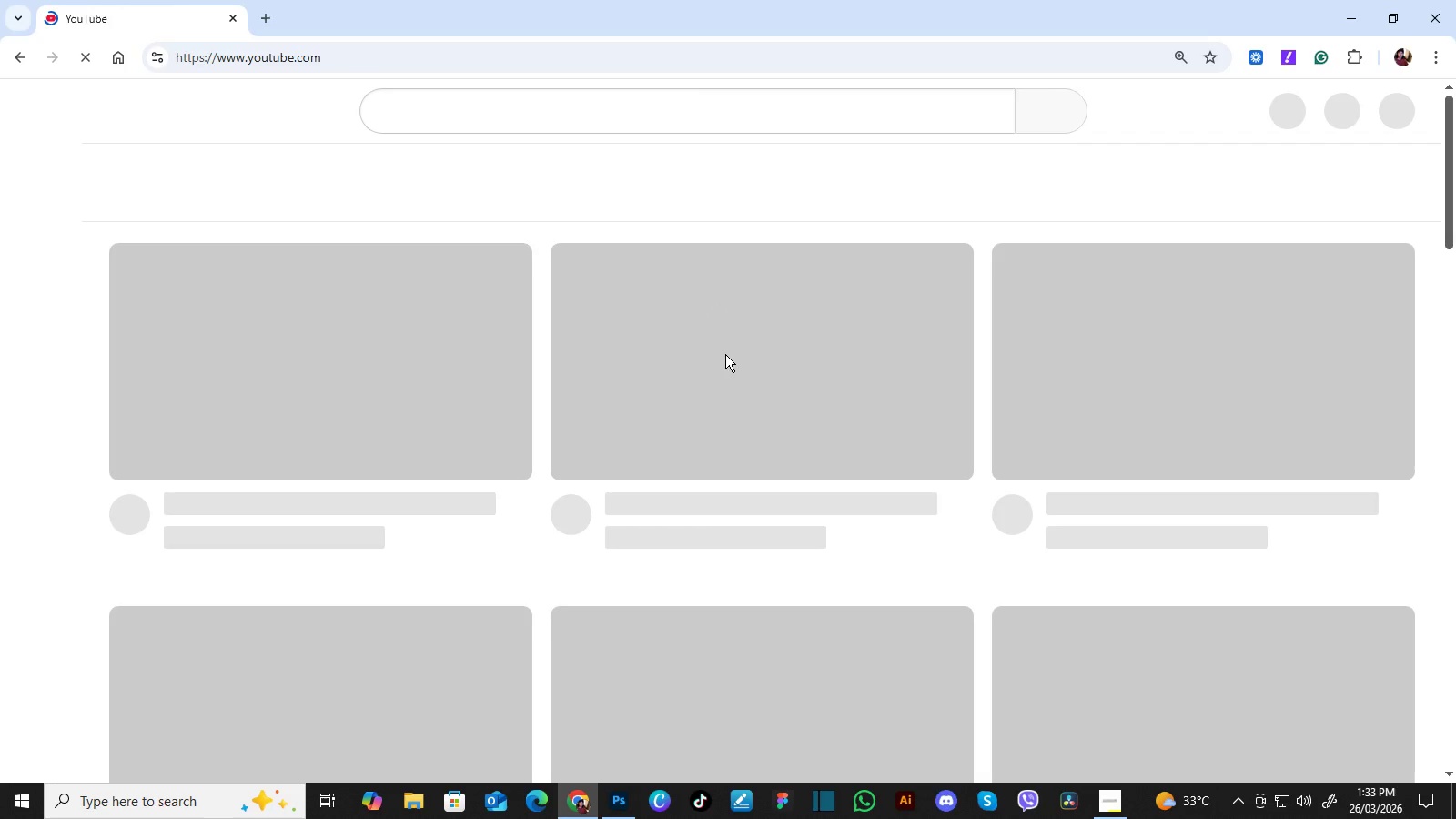 
type(hoe)
key(Backspace)
type(w y)
key(Backspace)
type(to make photos v)
key(Backspace)
type(clea)
 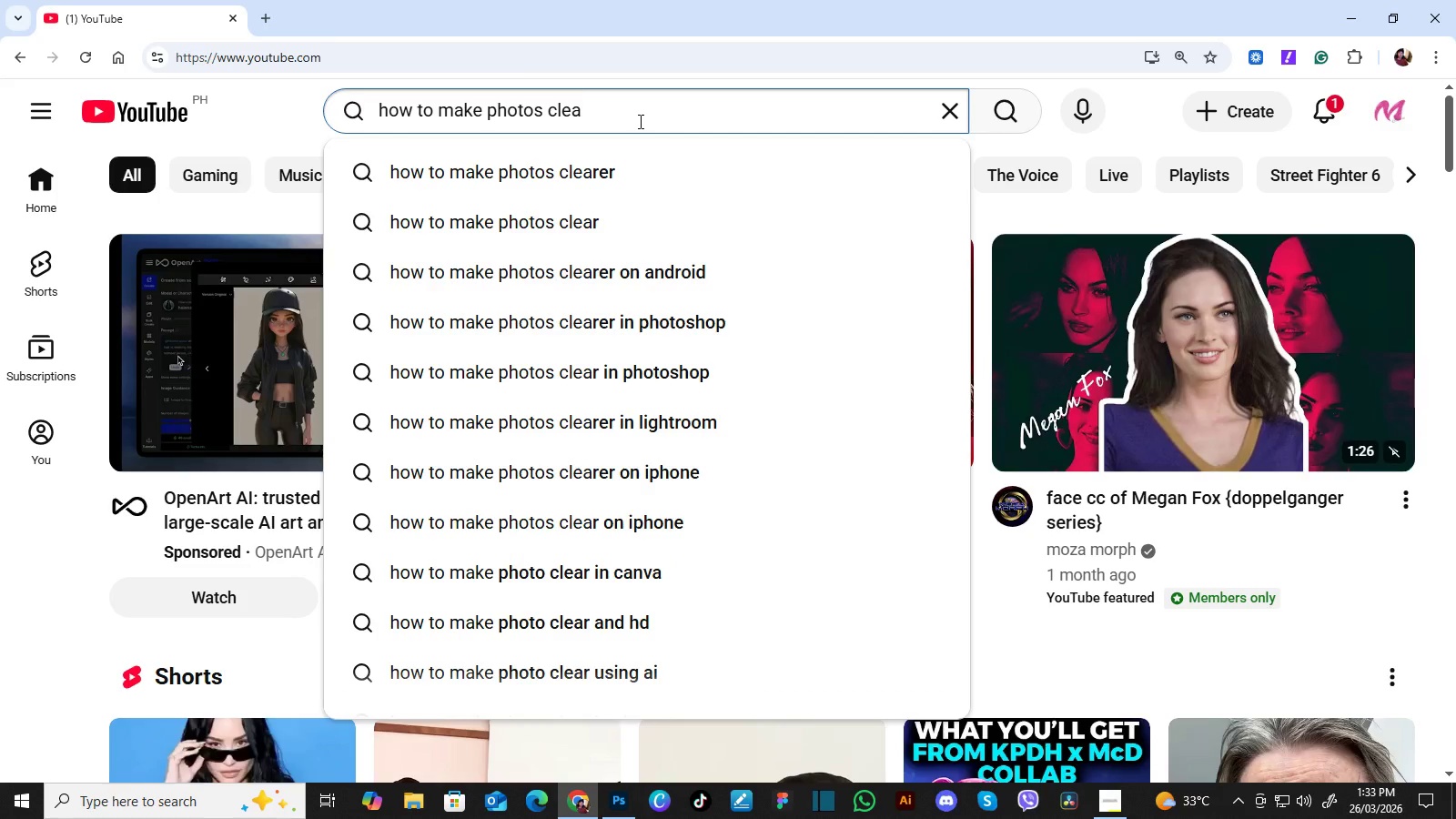 
key(ArrowDown)
 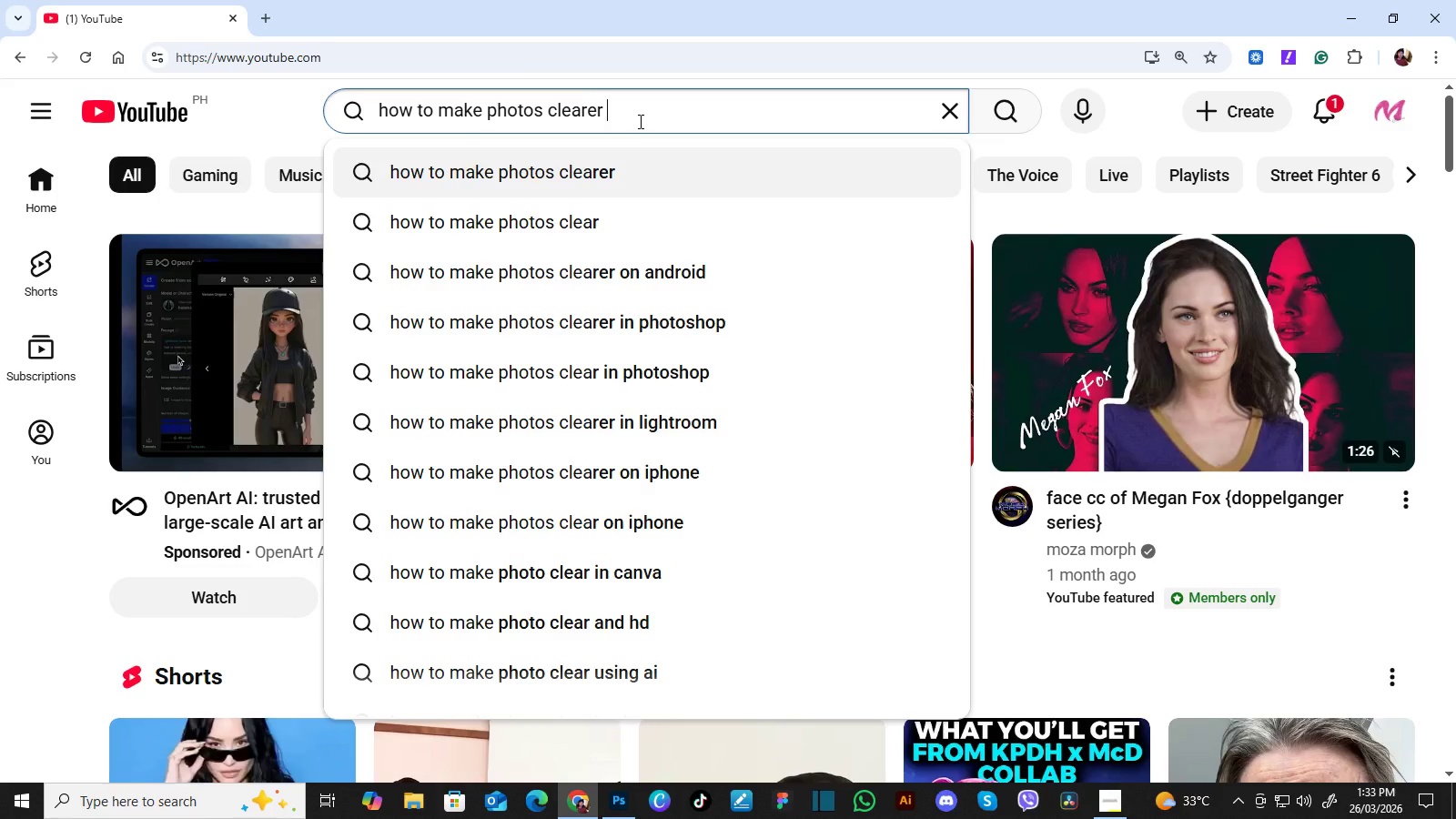 
key(Space)
 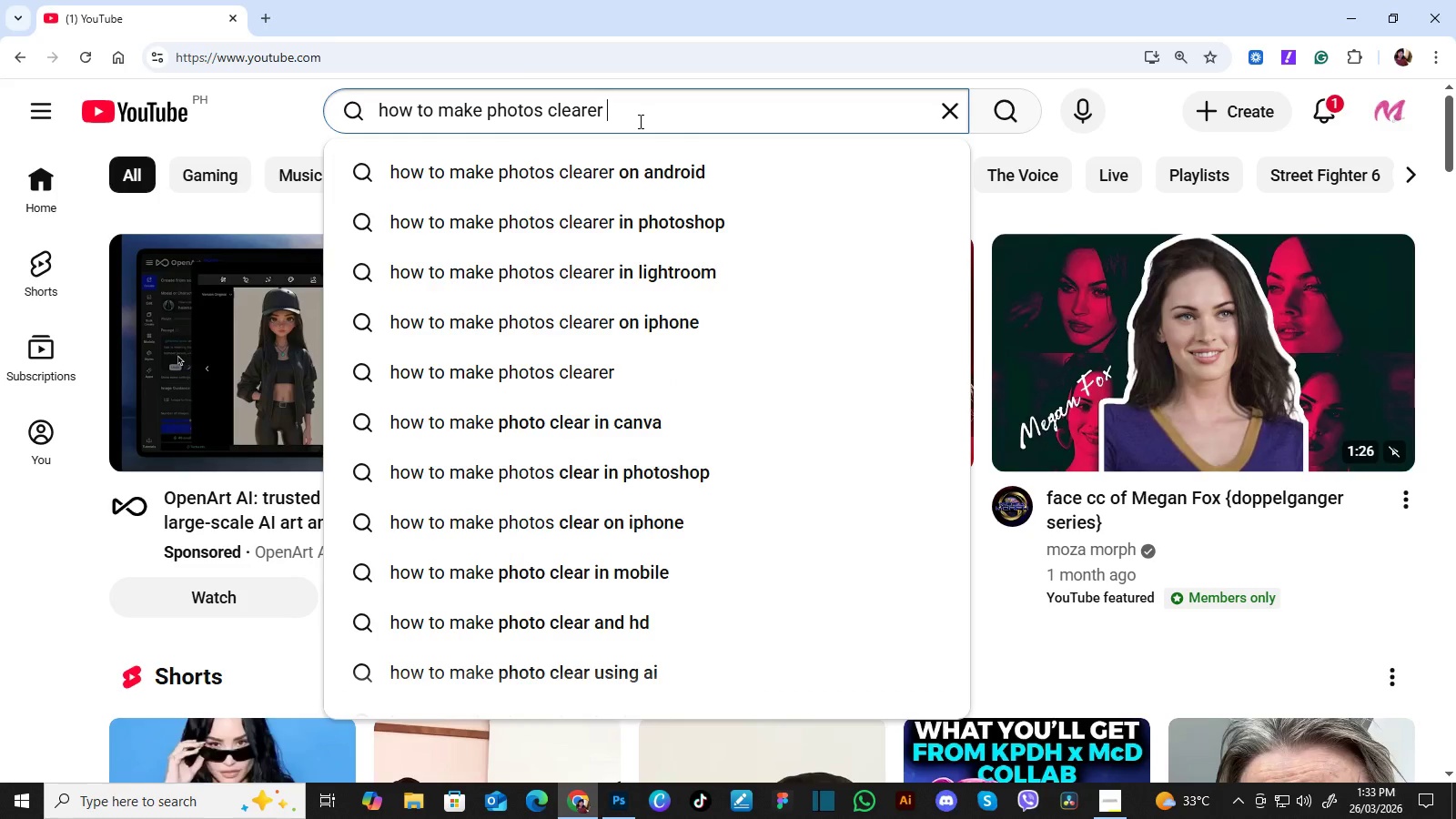 
key(ArrowDown)
 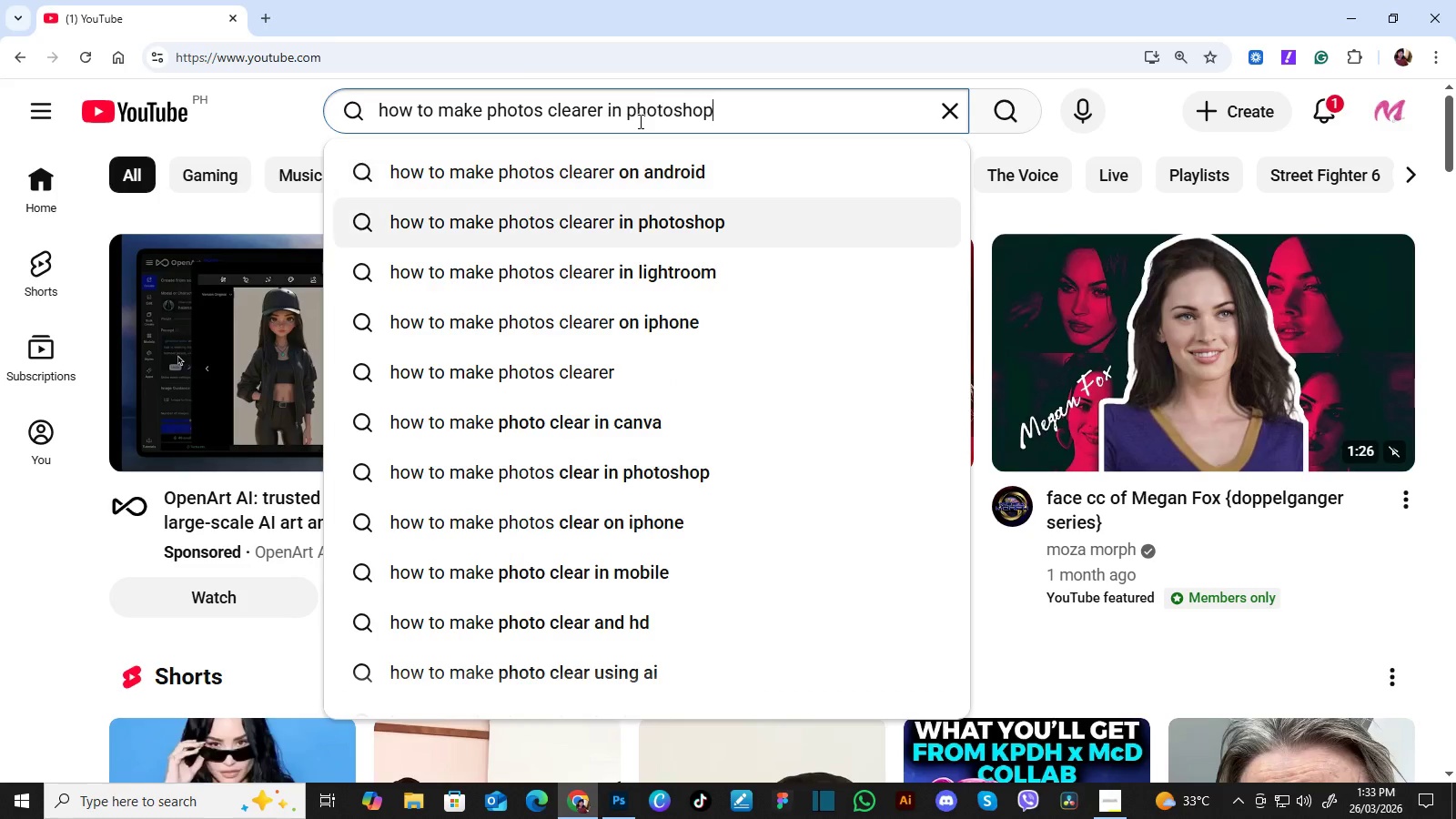 
key(ArrowDown)
 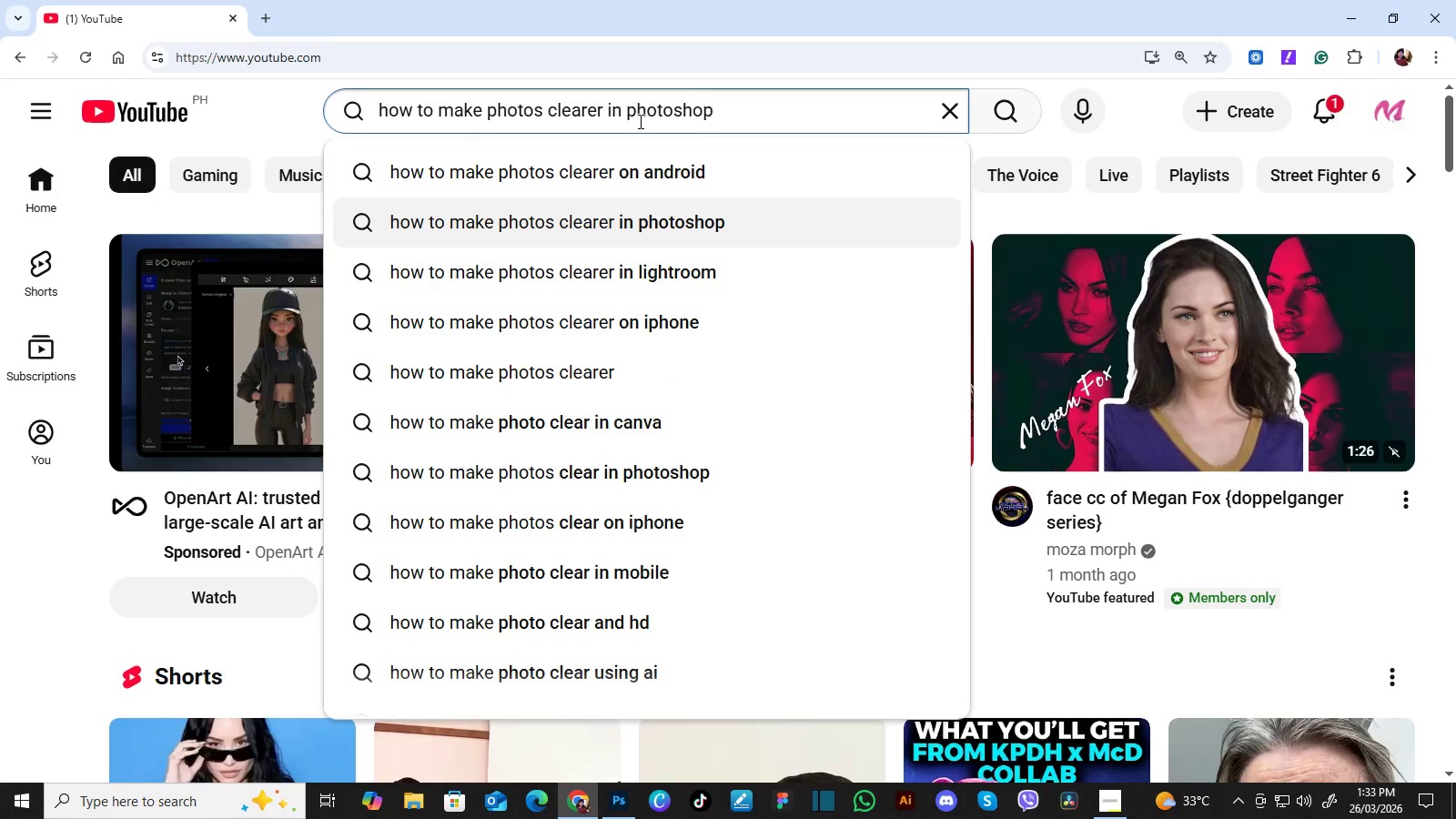 
key(Enter)
 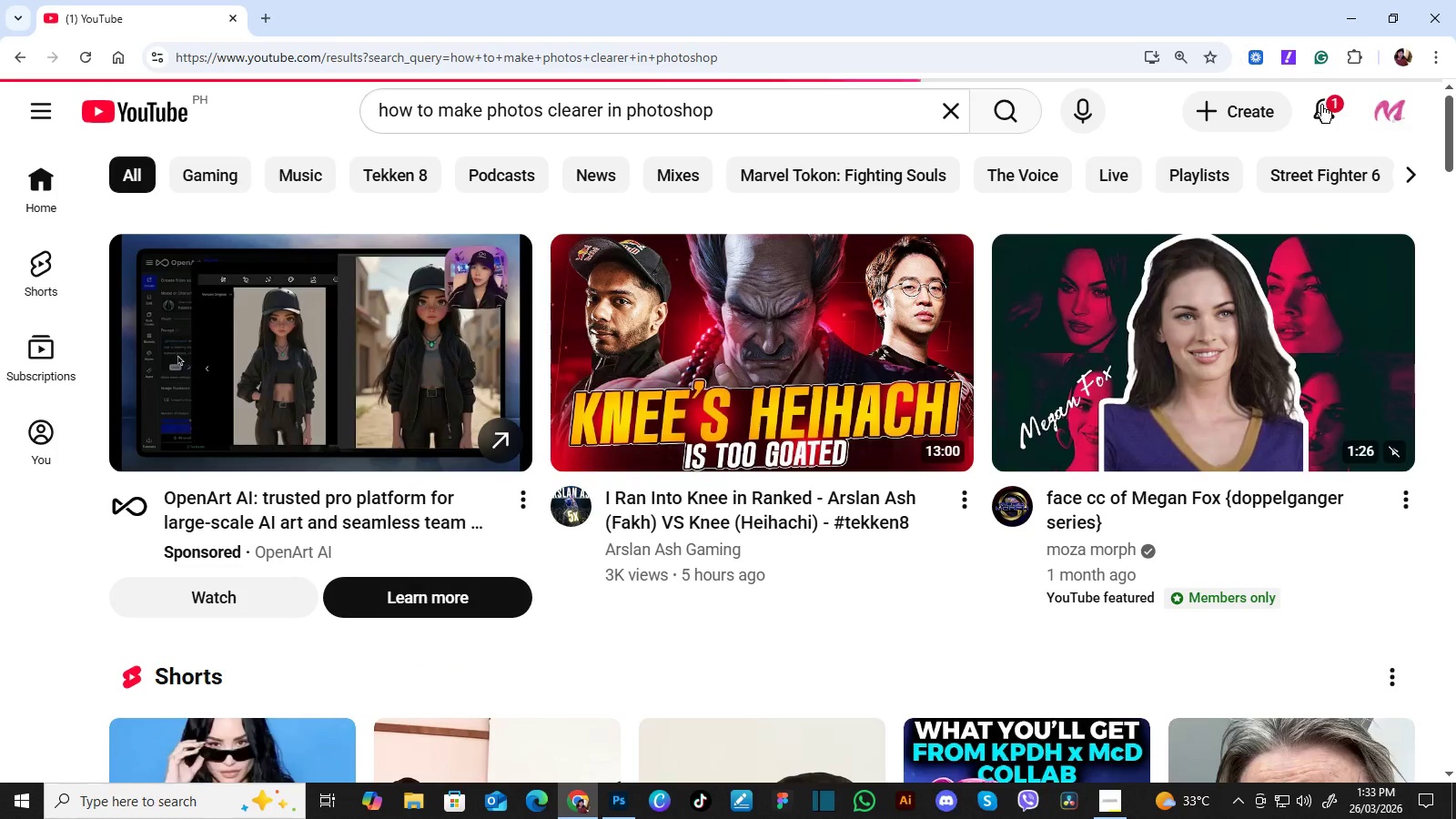 
left_click([1324, 111])
 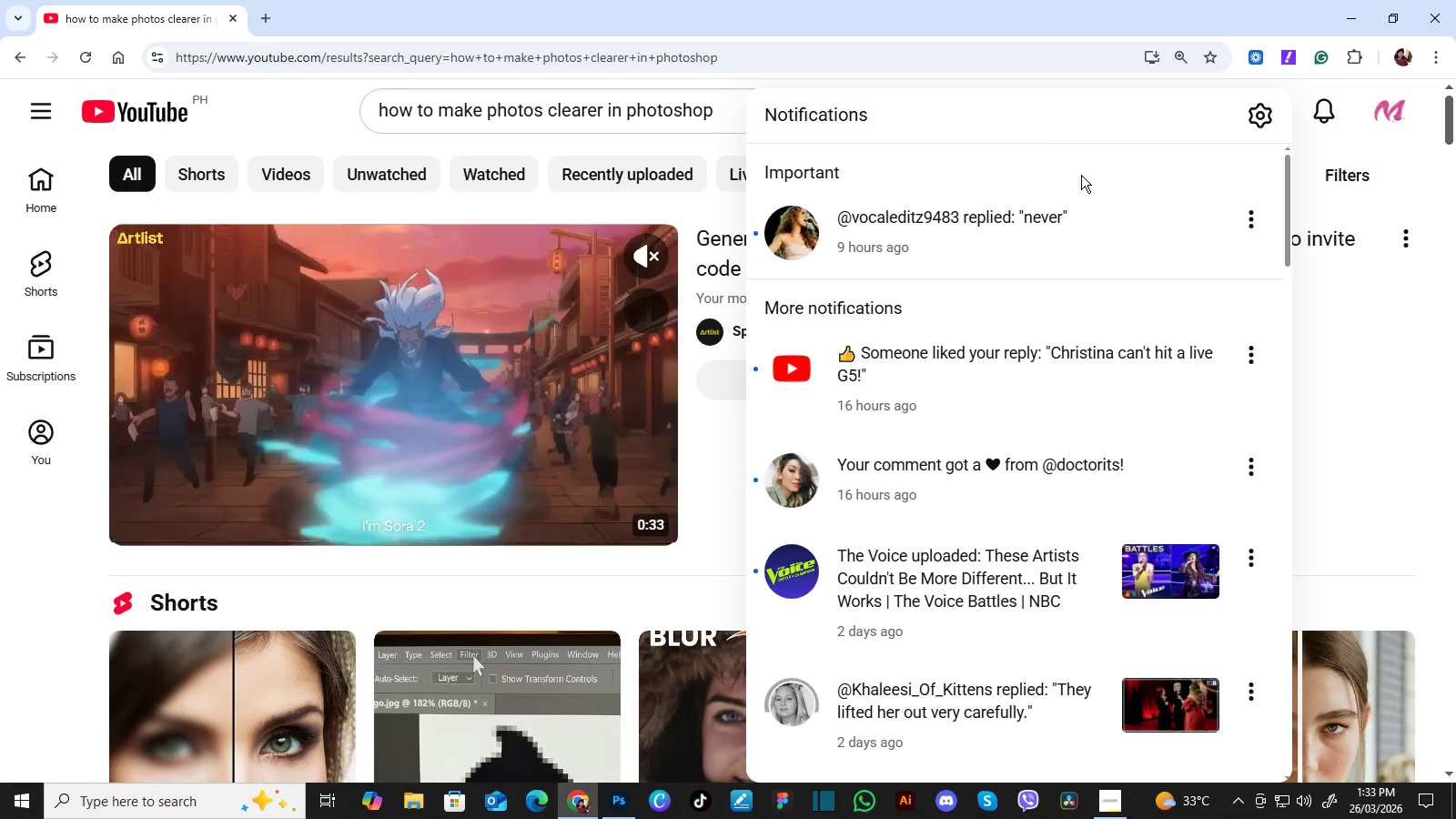 
right_click([939, 225])
 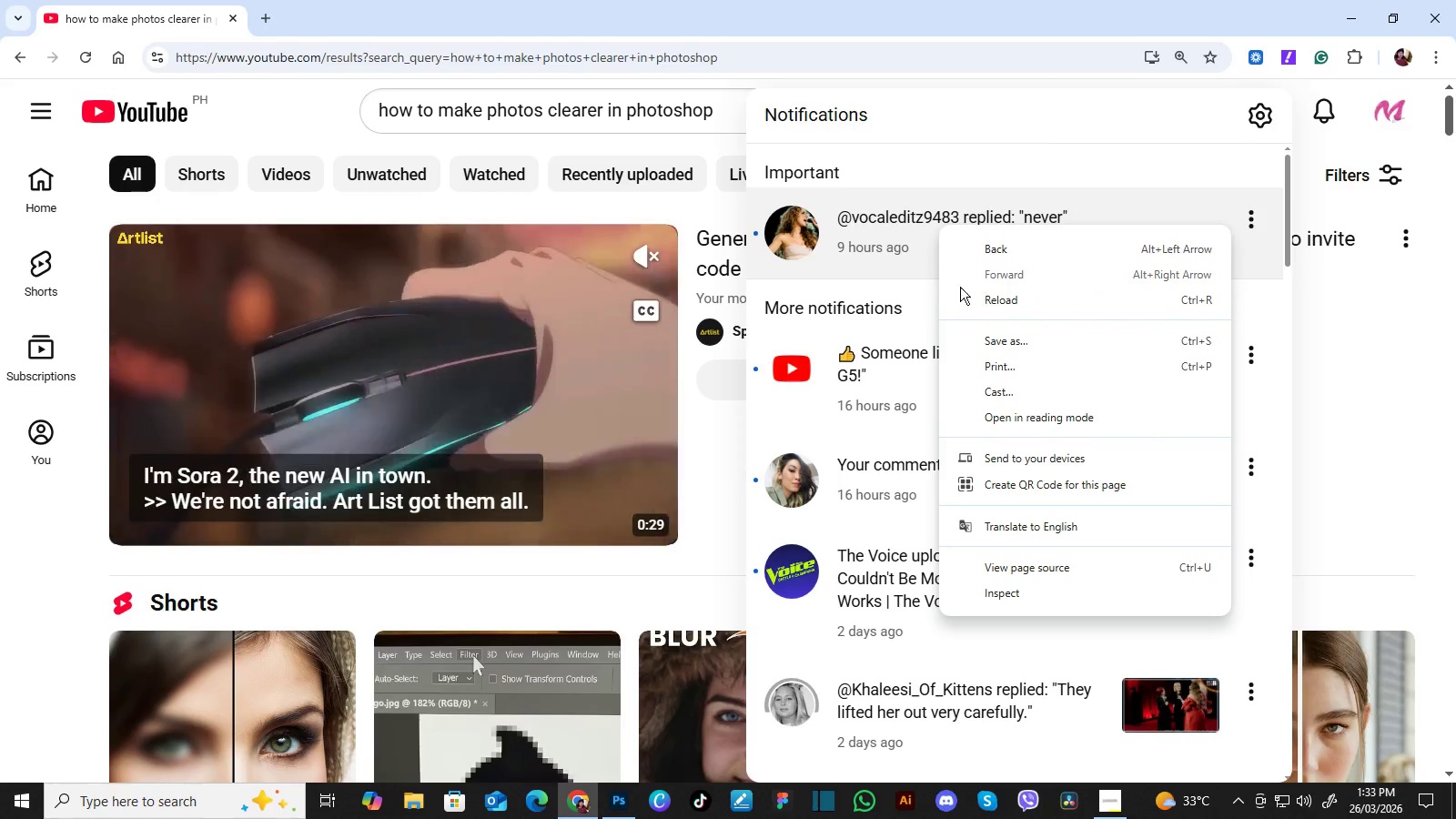 
left_click([1380, 383])
 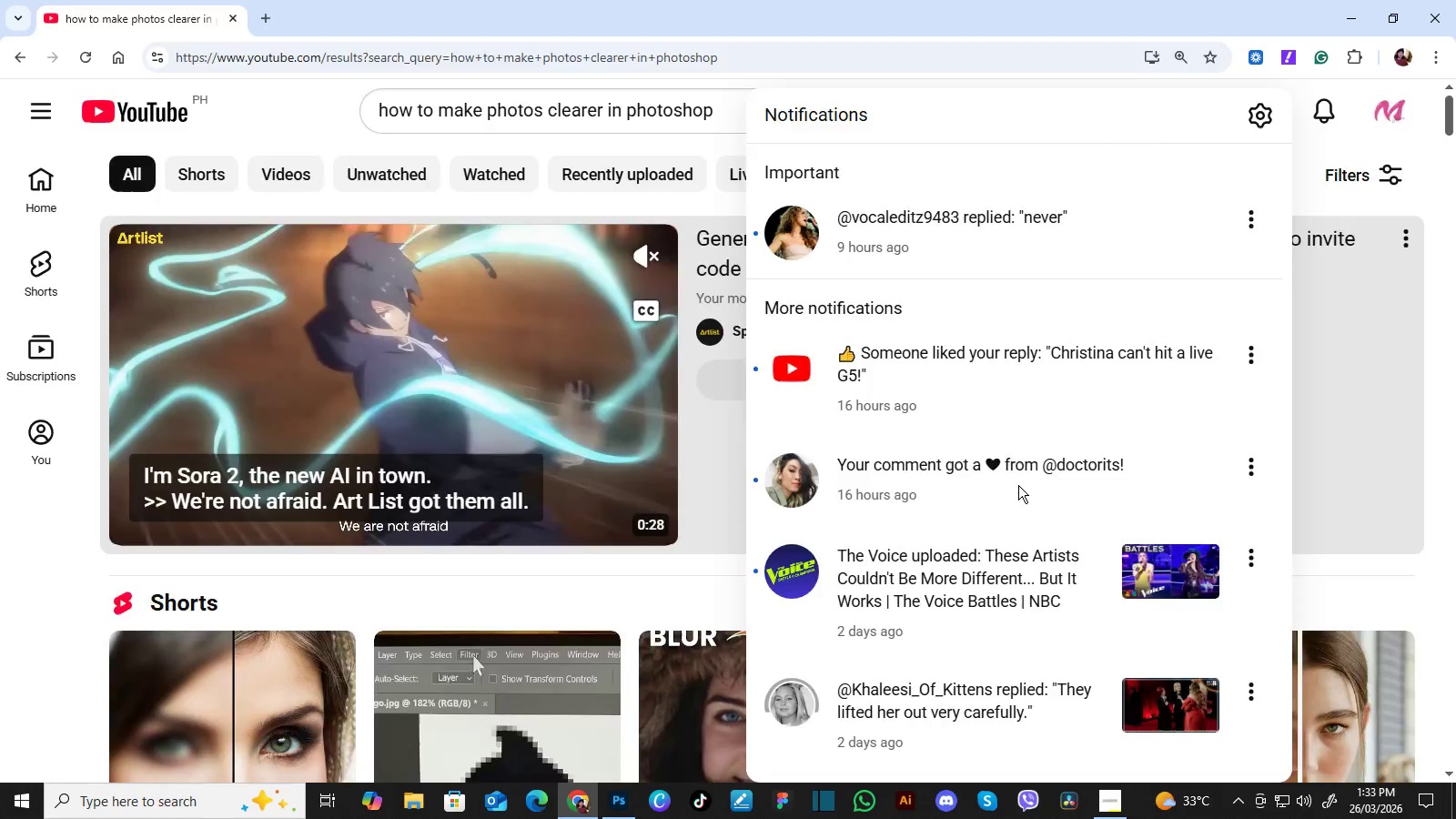 
scroll: coordinate [1014, 490], scroll_direction: down, amount: 2.0
 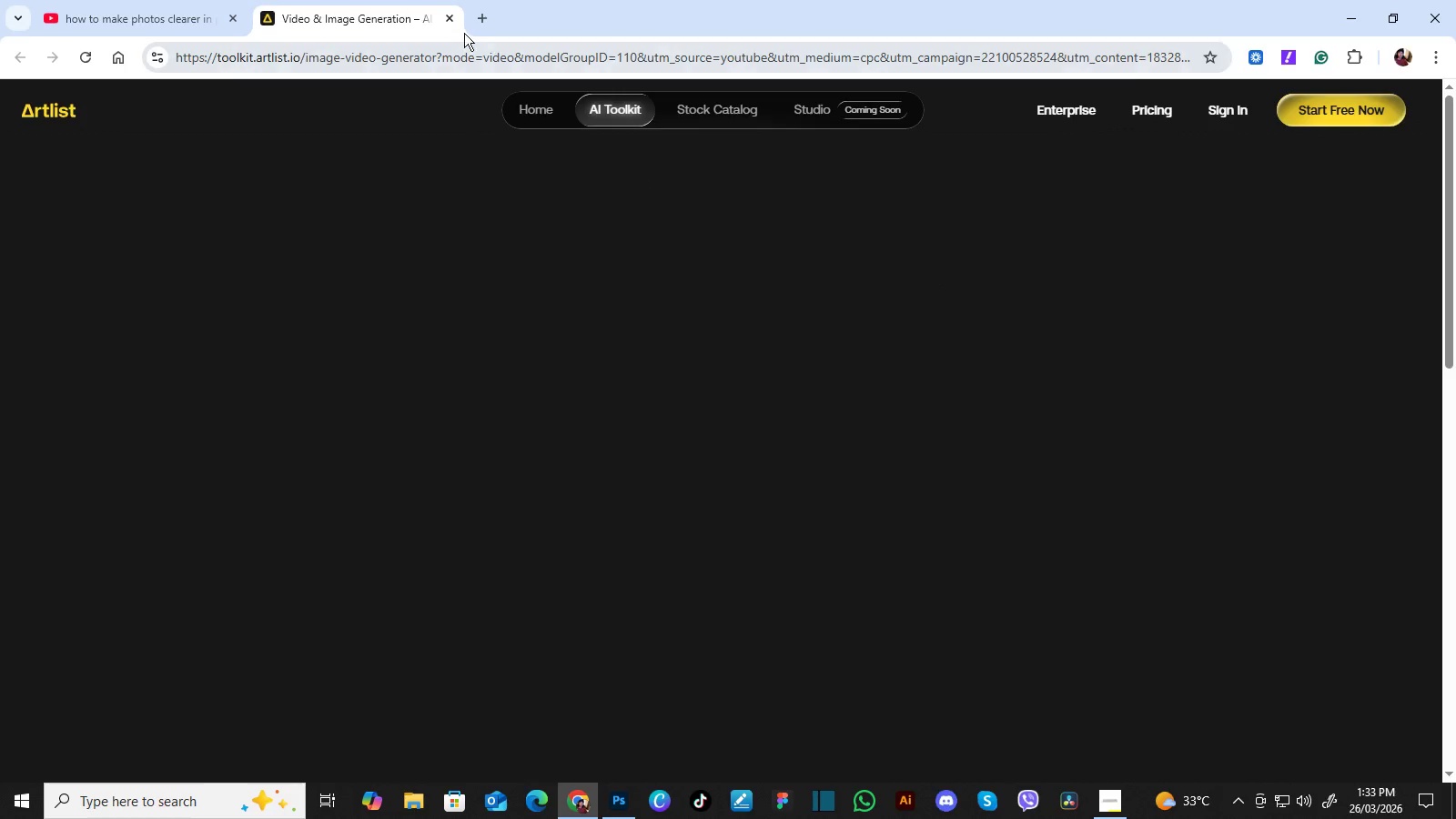 
left_click([451, 18])
 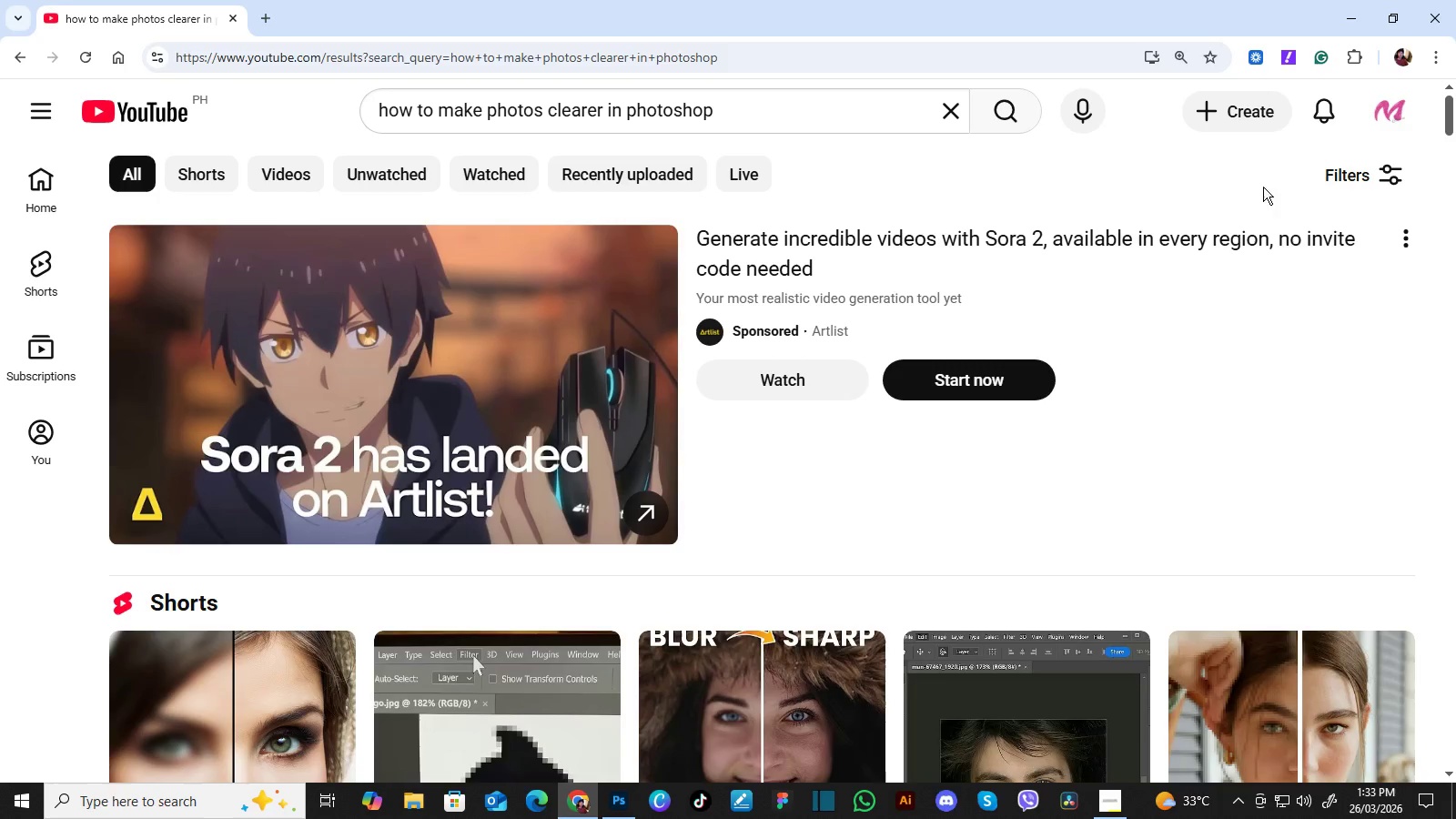 
left_click([1324, 120])
 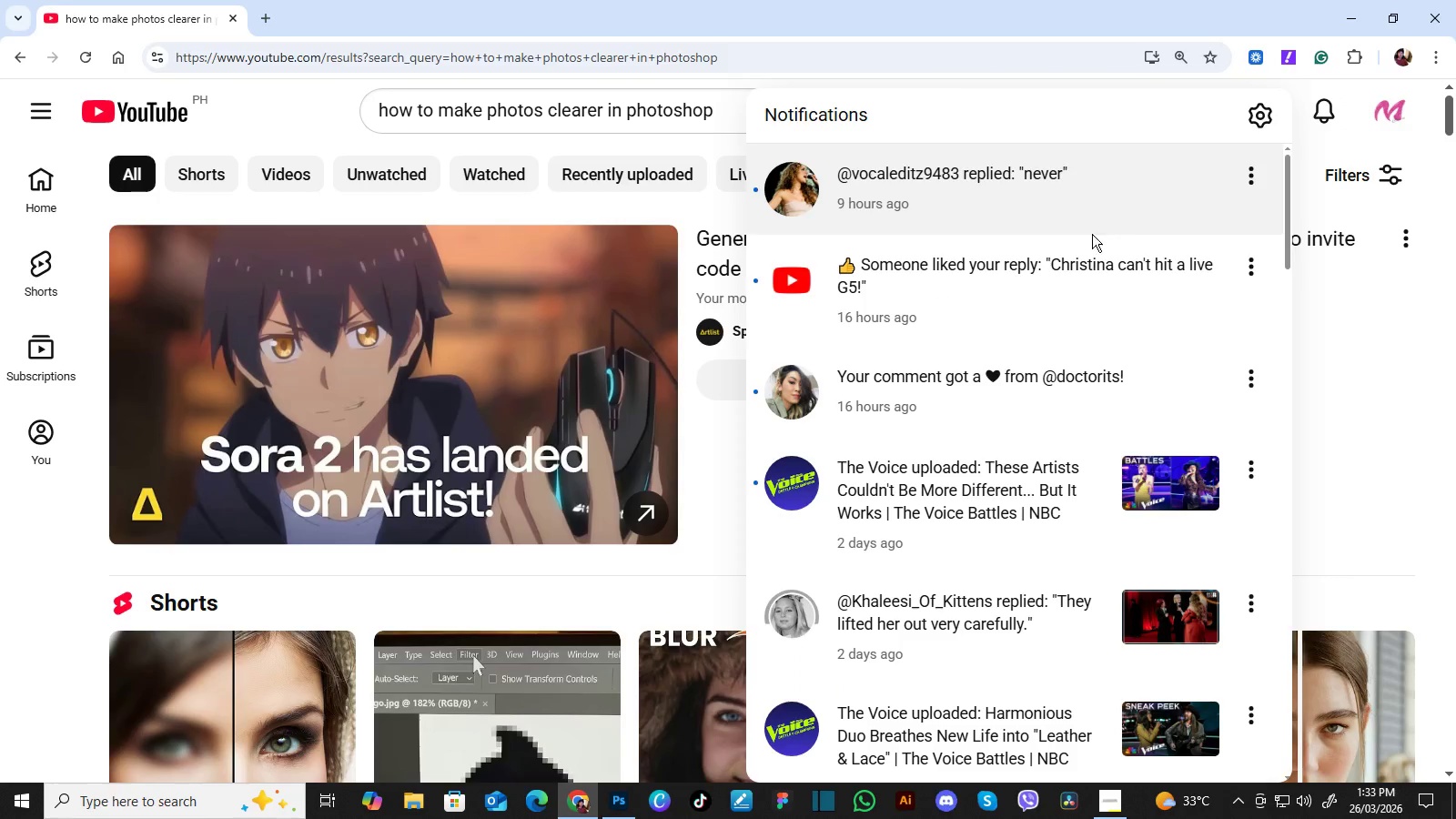 
left_click([1017, 187])
 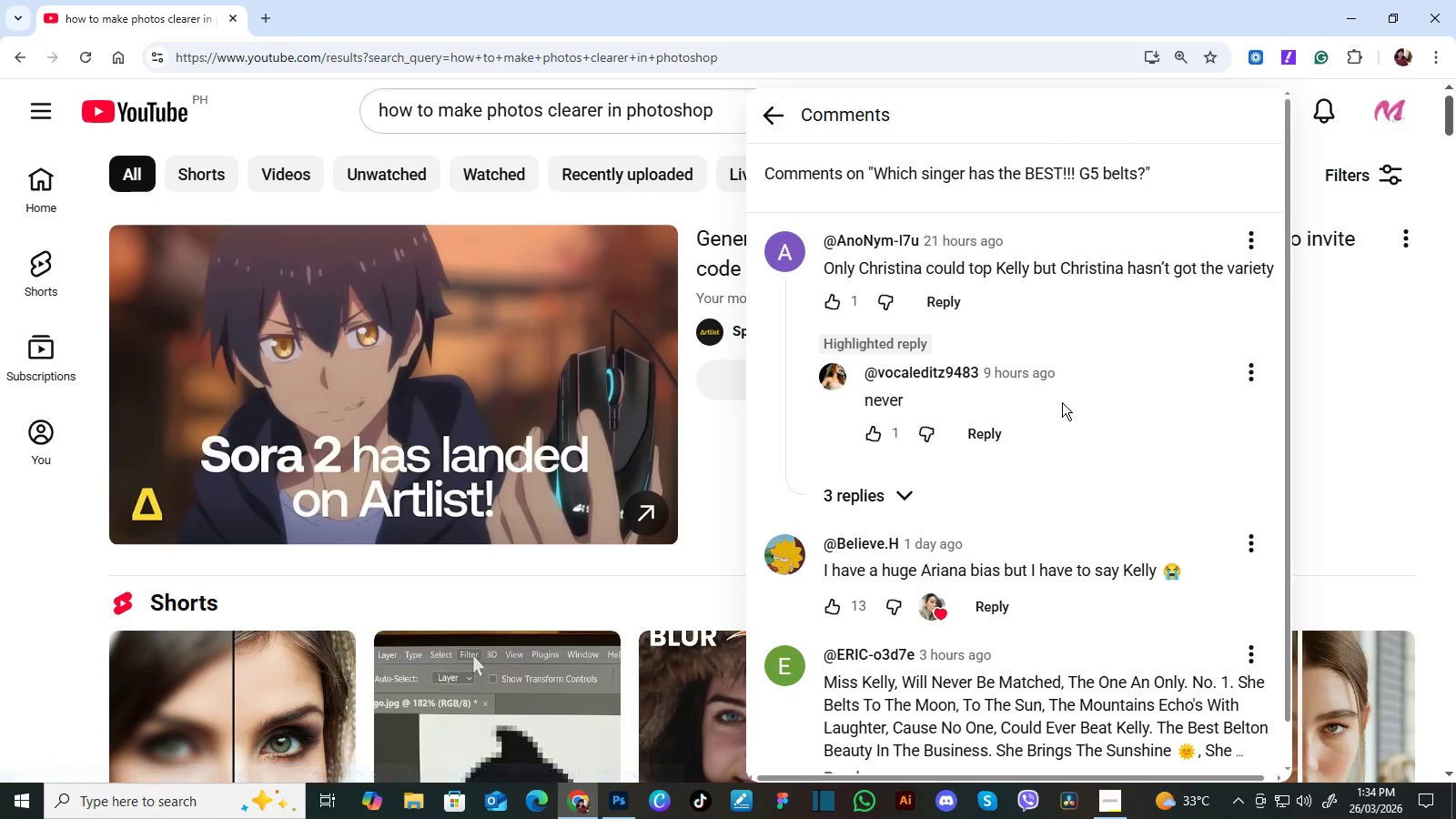 
wait(12.73)
 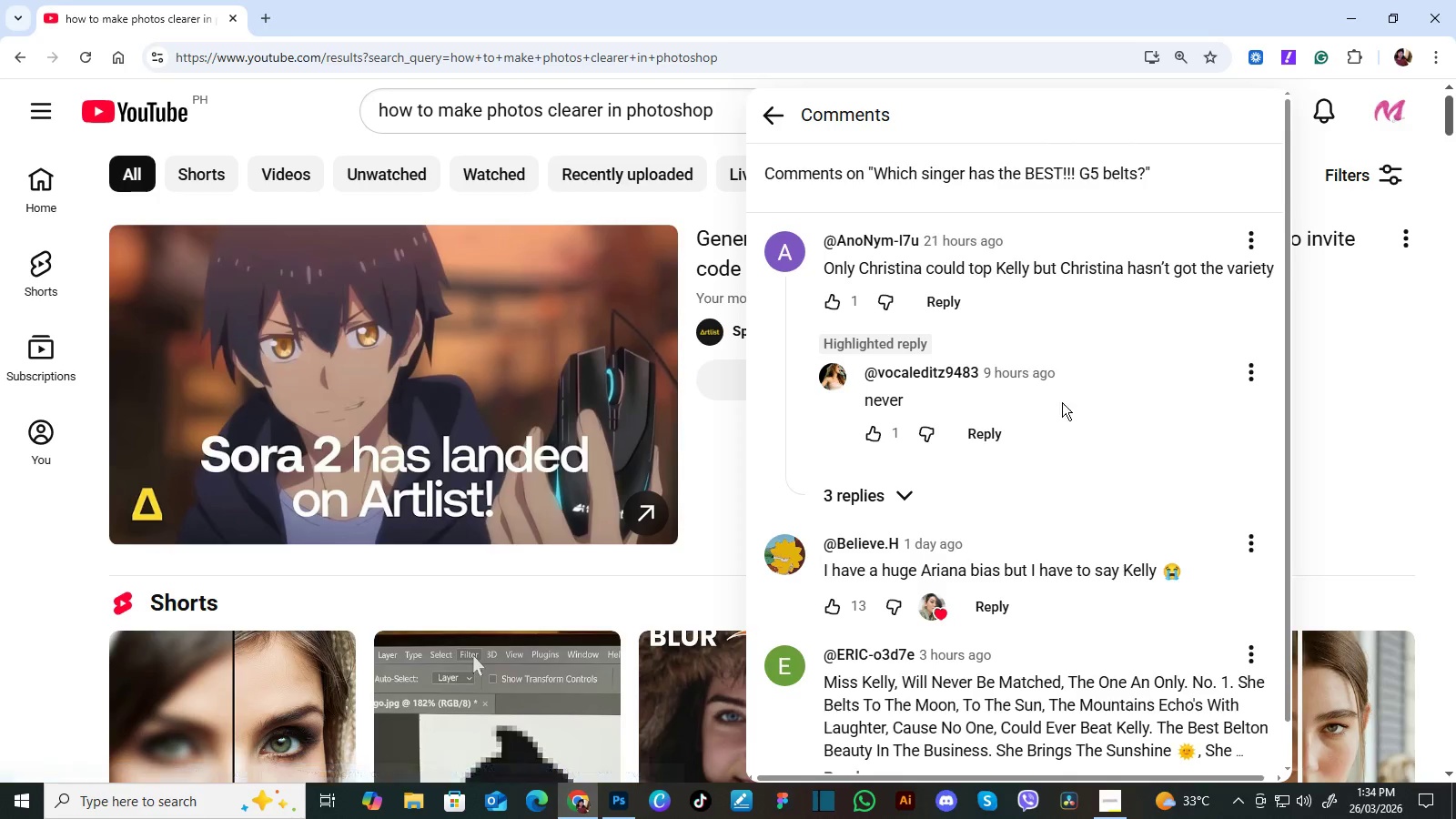 
left_click([858, 494])
 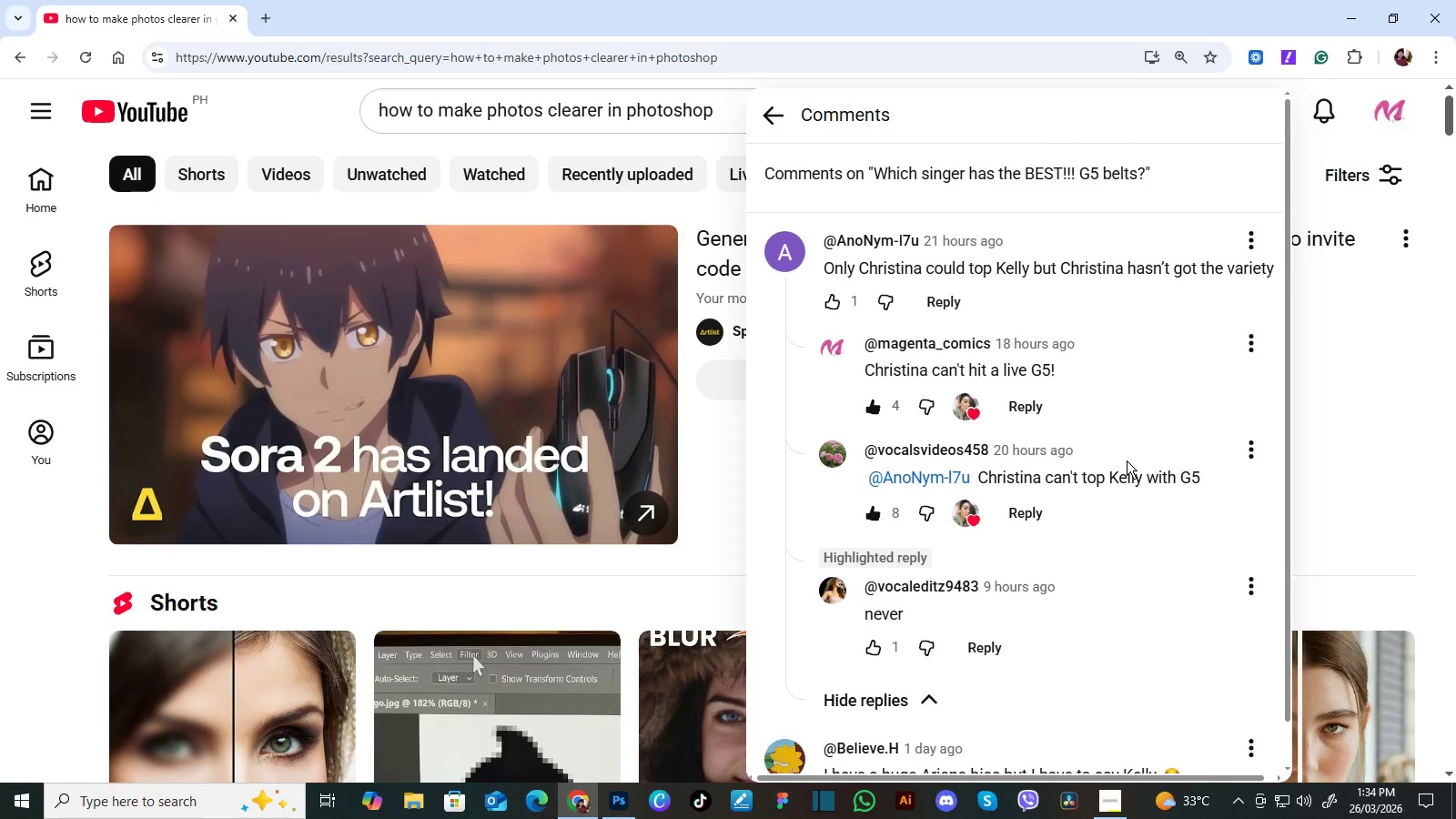 
wait(9.91)
 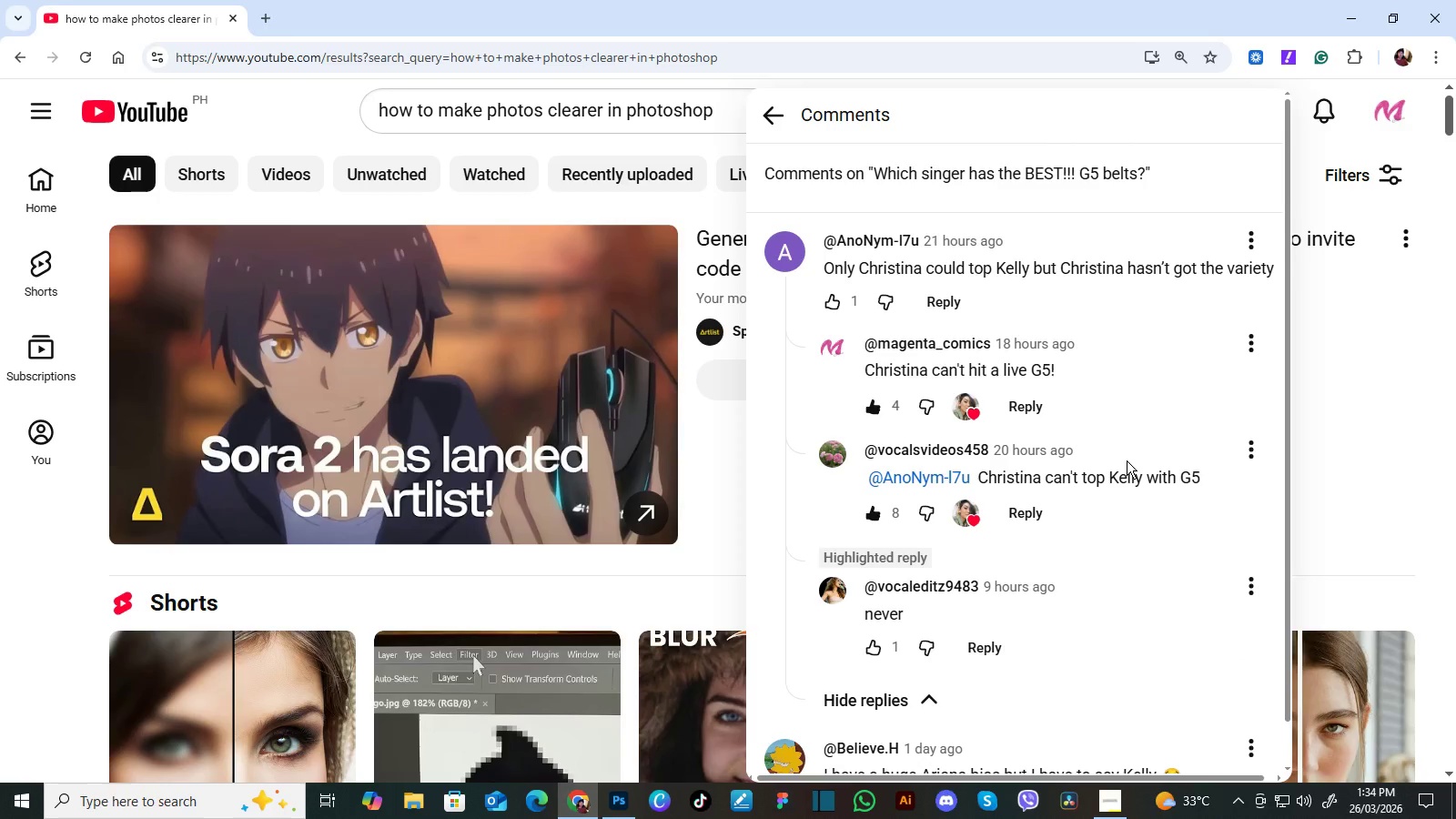 
left_click([1369, 339])
 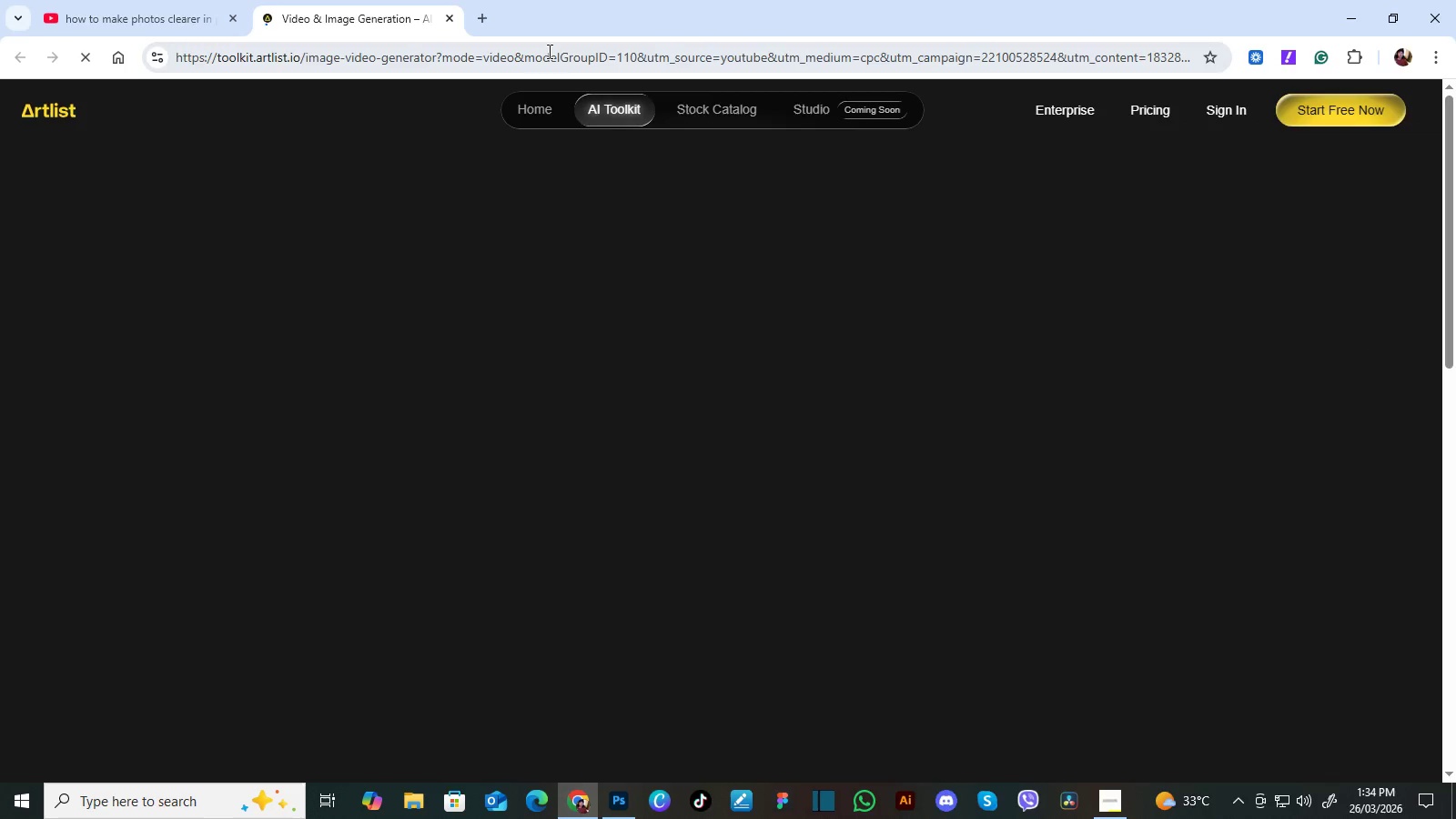 
left_click([455, 19])
 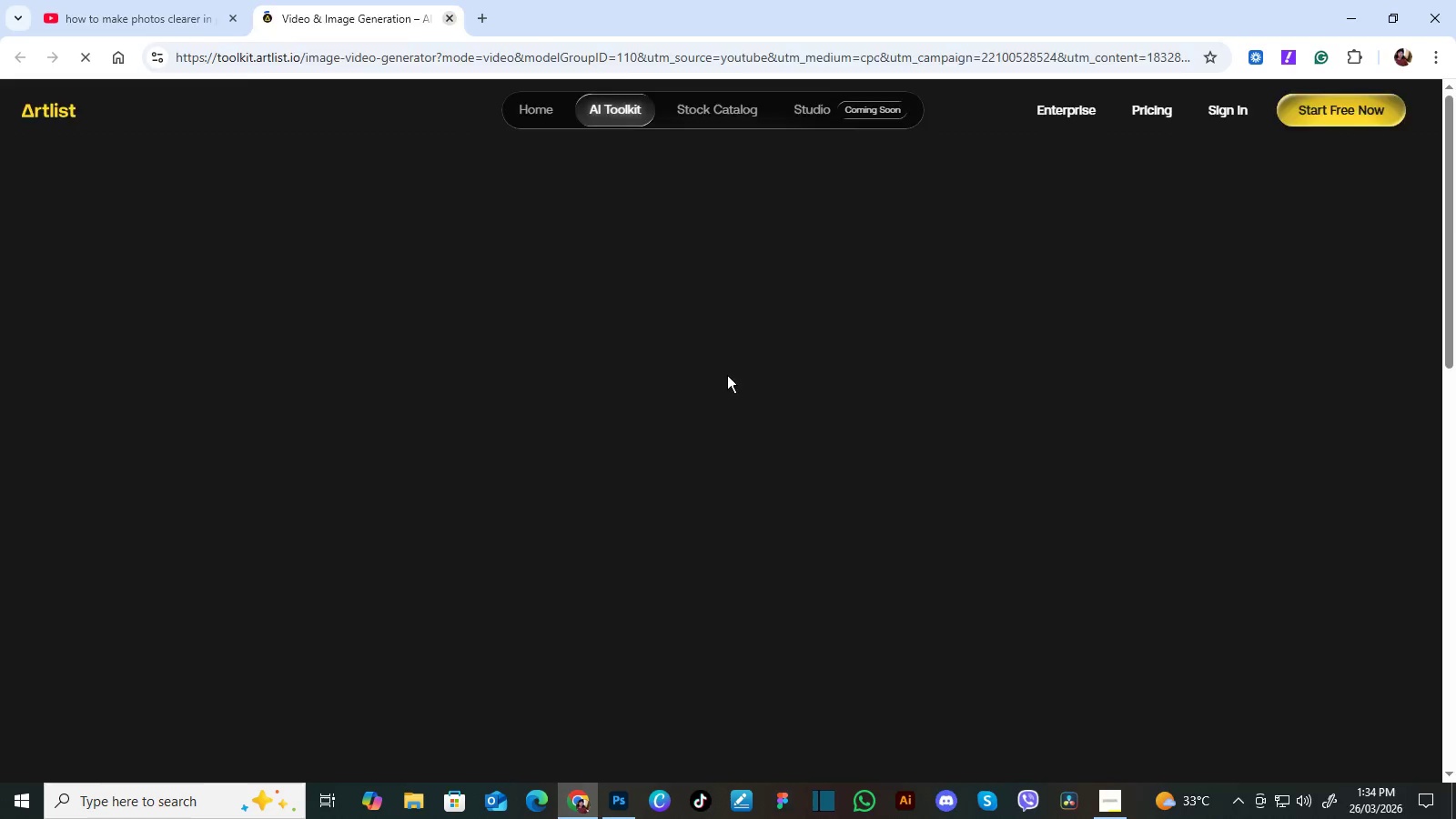 
scroll: coordinate [727, 375], scroll_direction: down, amount: 4.0
 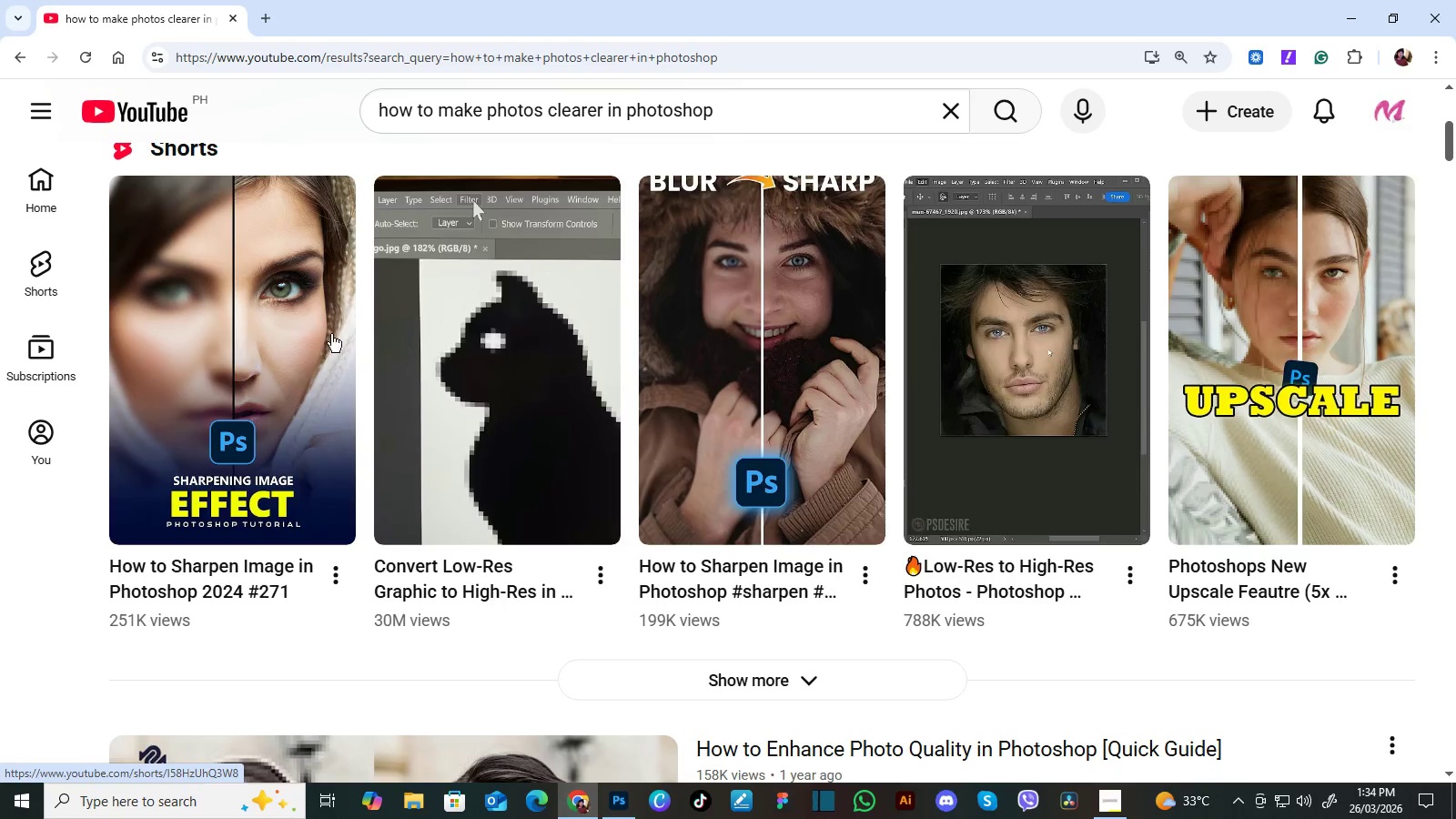 
left_click([247, 359])
 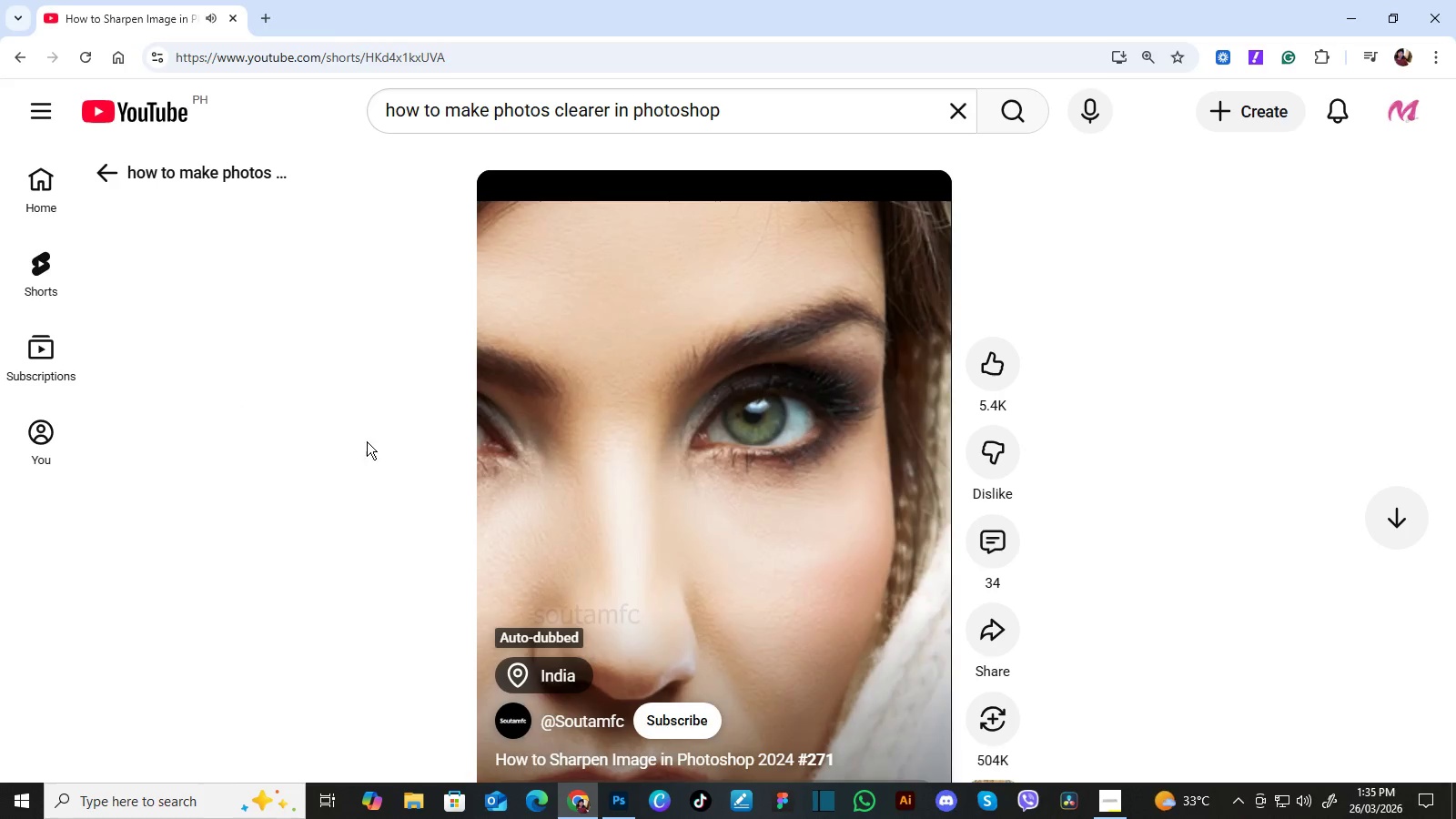 
wait(56.34)
 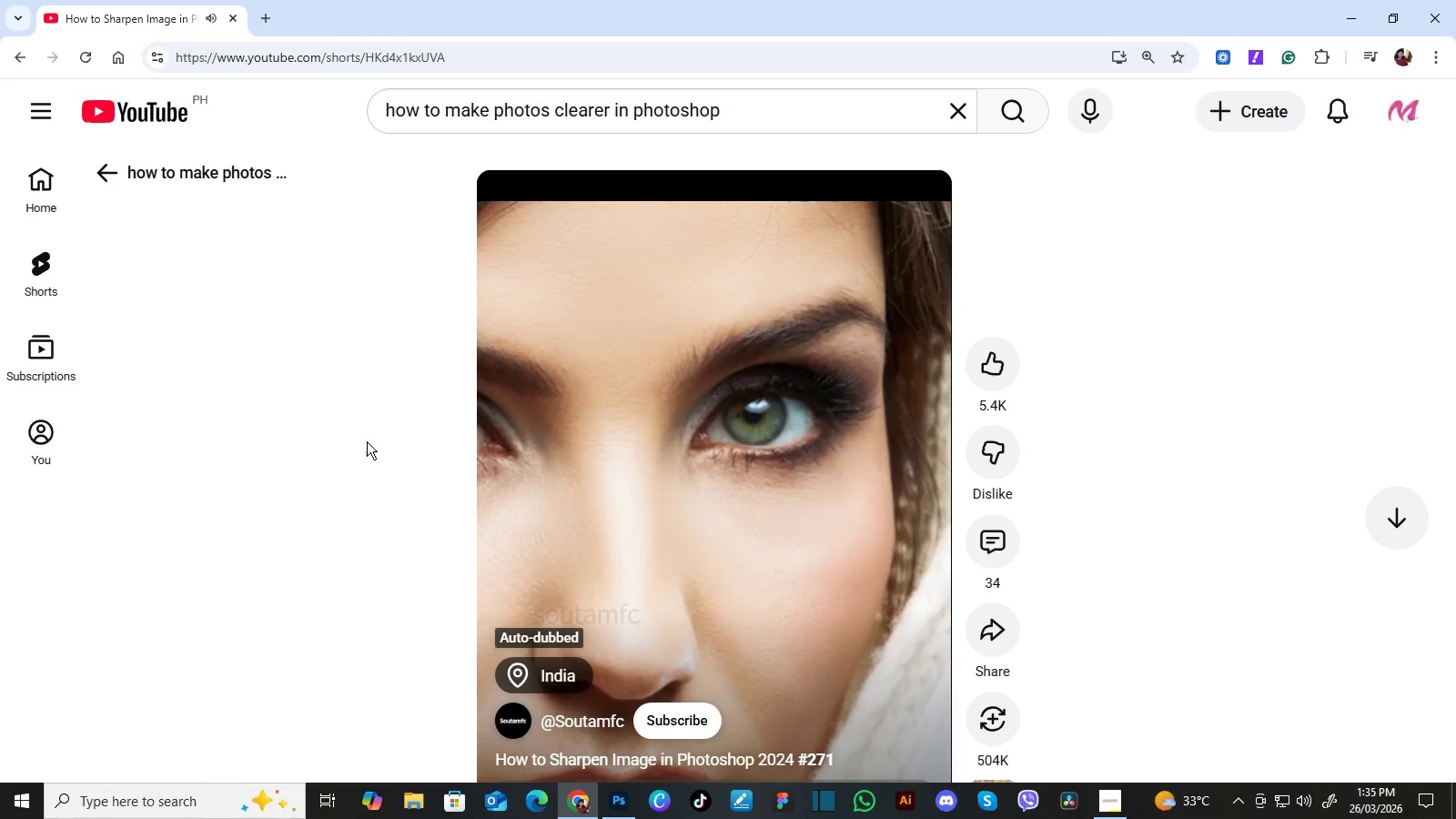 
left_click([631, 486])
 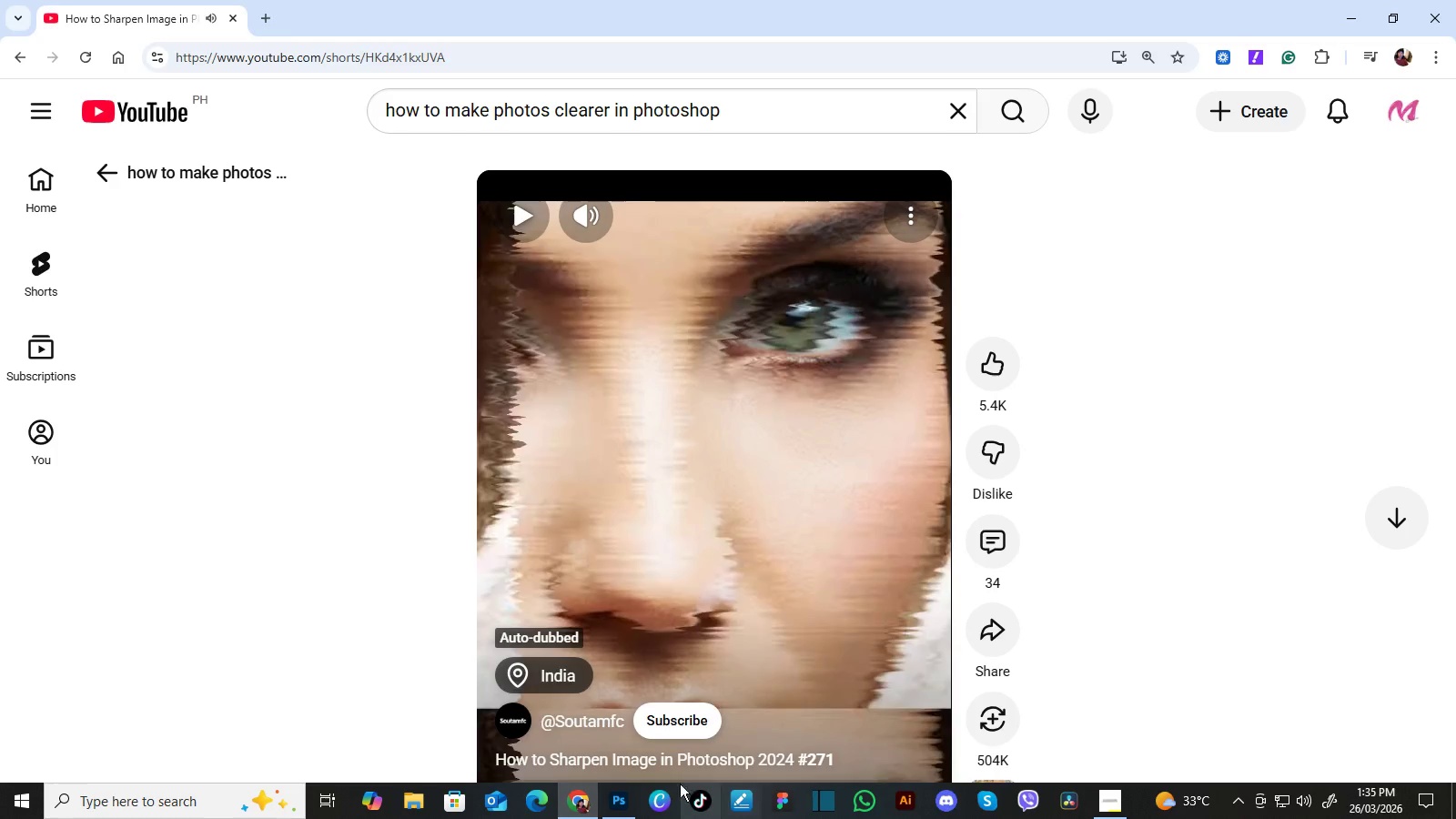 
left_click([616, 798])
 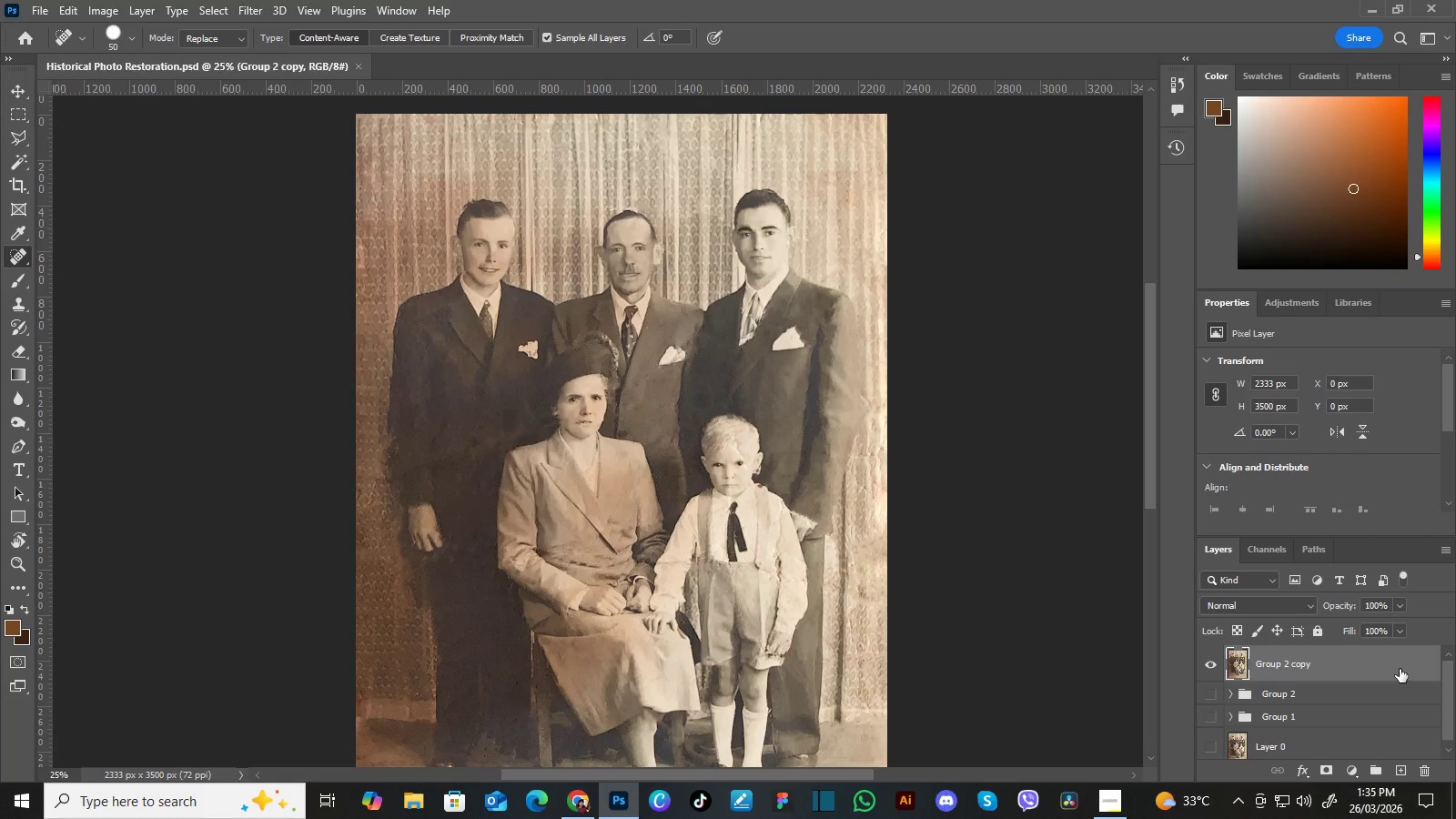 
left_click_drag(start_coordinate=[1400, 669], to_coordinate=[1402, 763])
 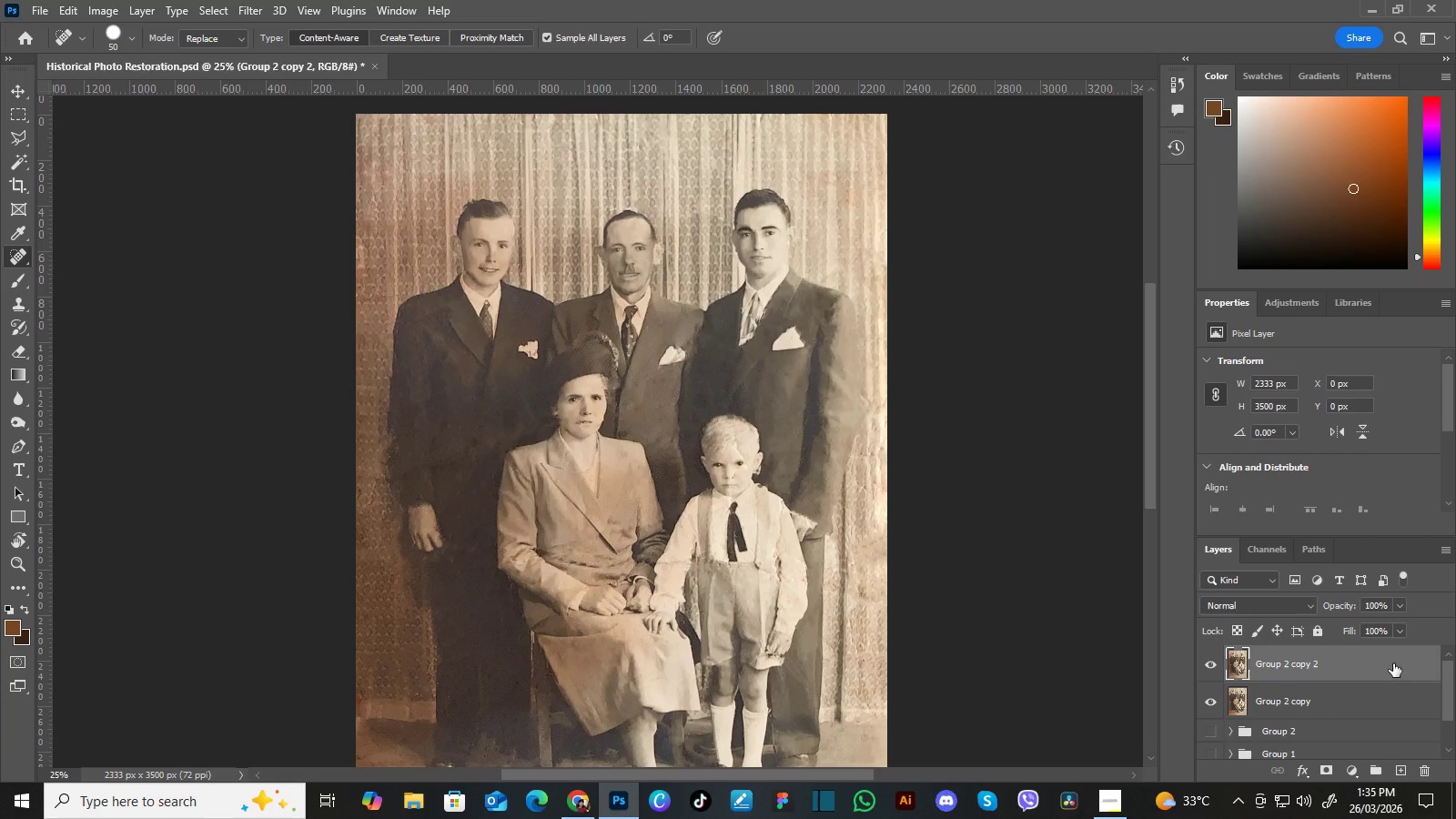 
left_click_drag(start_coordinate=[1395, 662], to_coordinate=[1405, 767])
 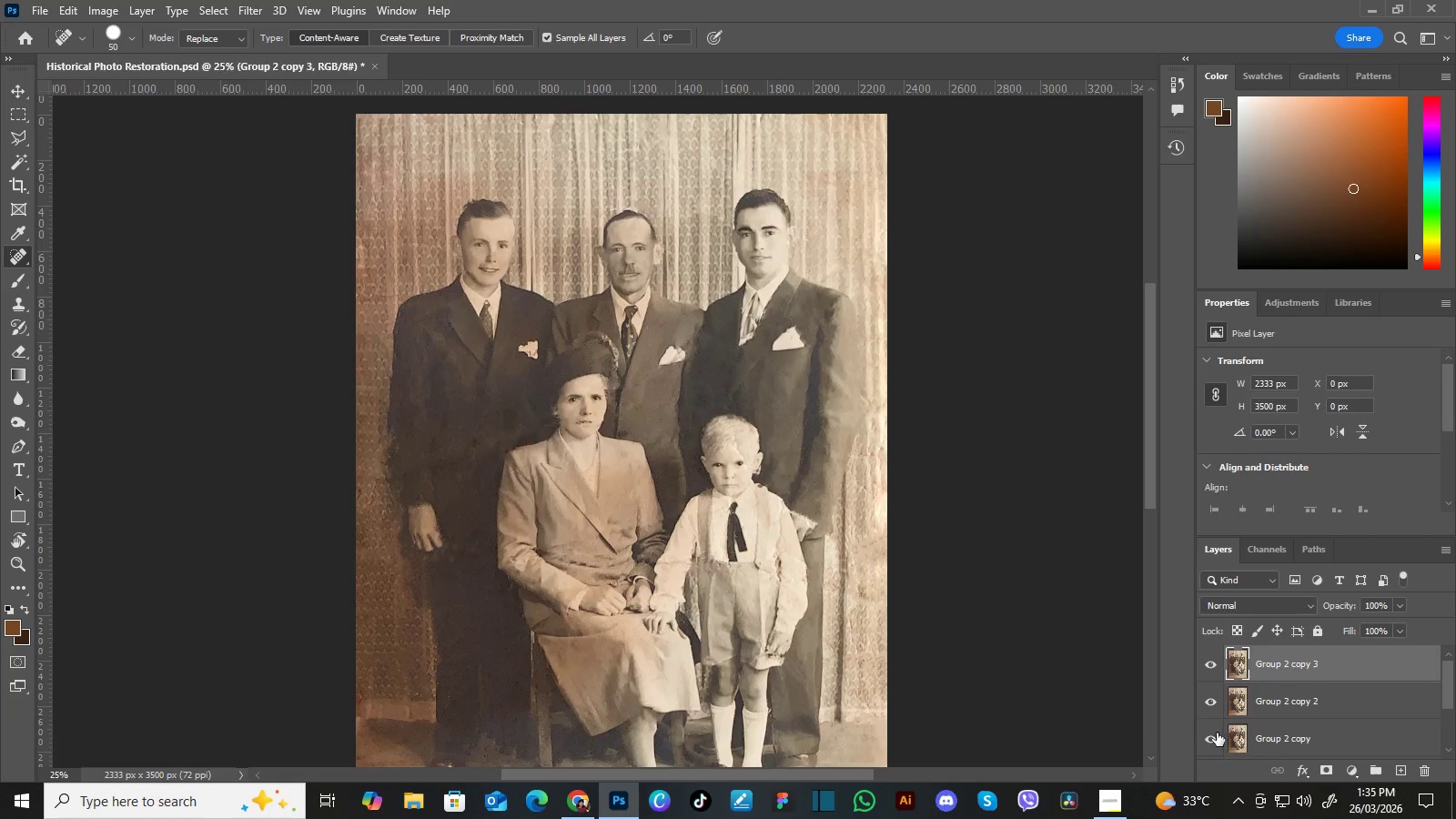 
left_click([1214, 736])
 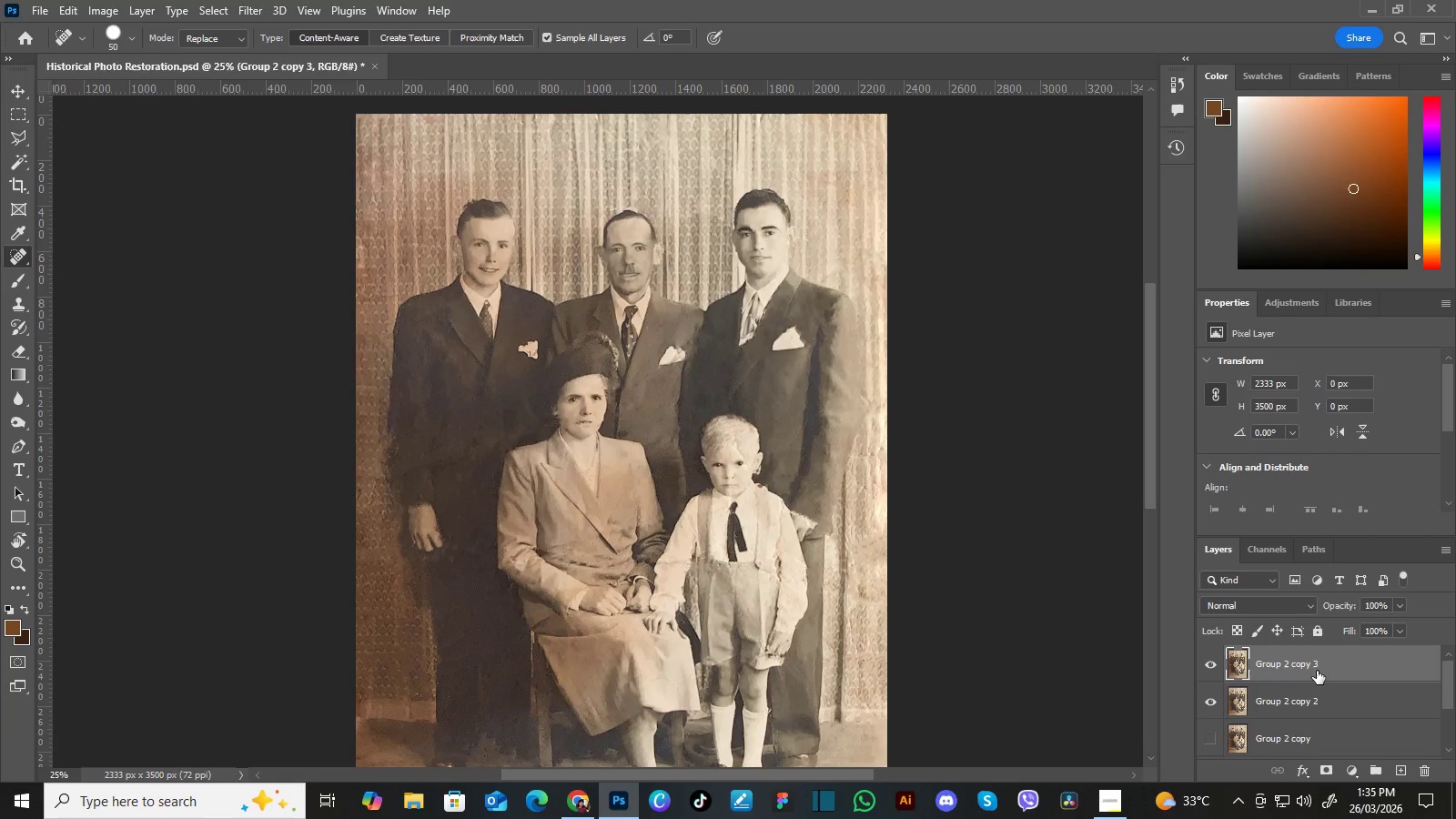 
hold_key(key=ControlLeft, duration=0.69)
left_click([1352, 693])
 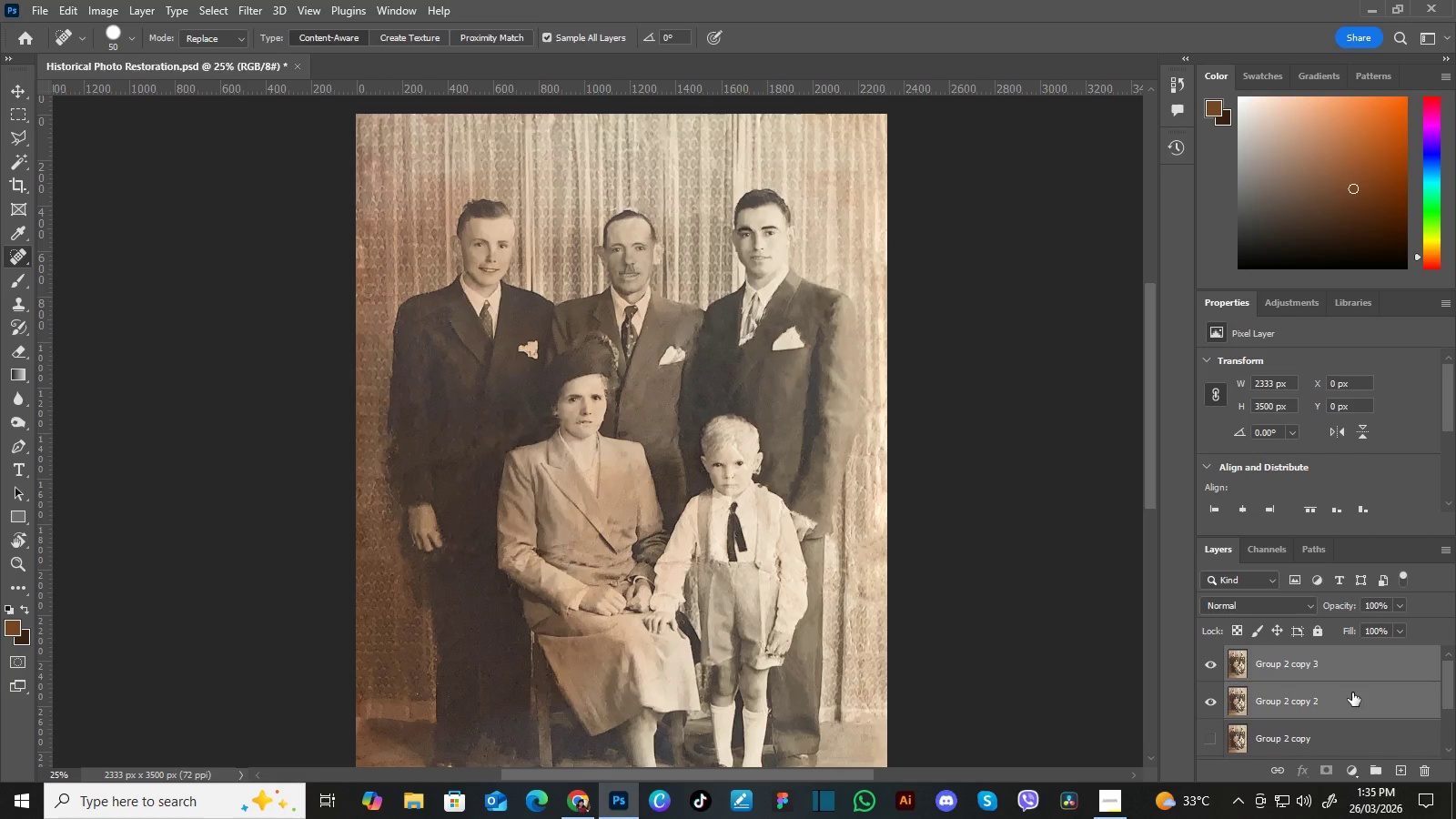 
hold_key(key=ControlLeft, duration=0.56)
 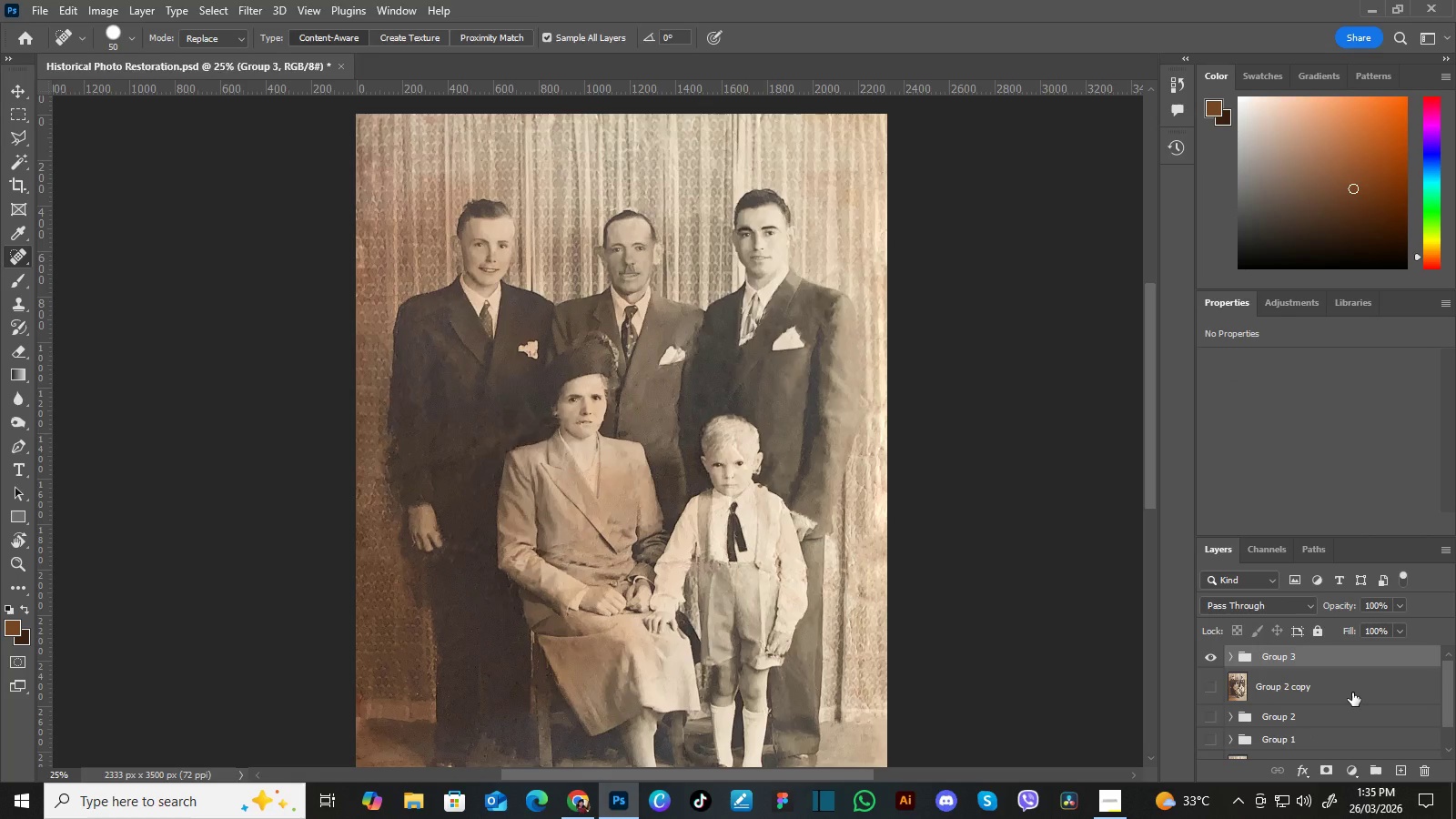 
left_click([1232, 657])
 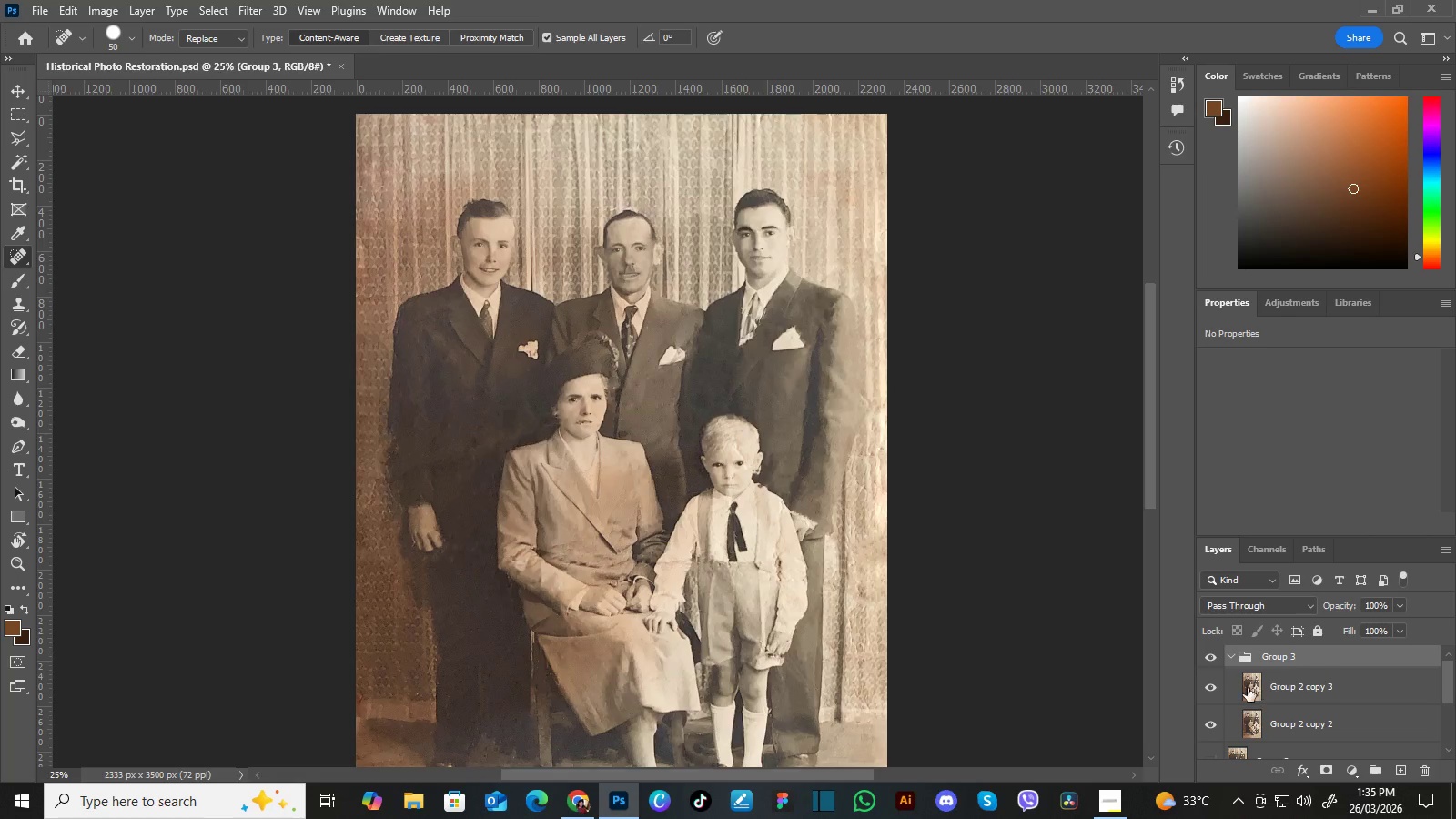 
left_click([1249, 687])
 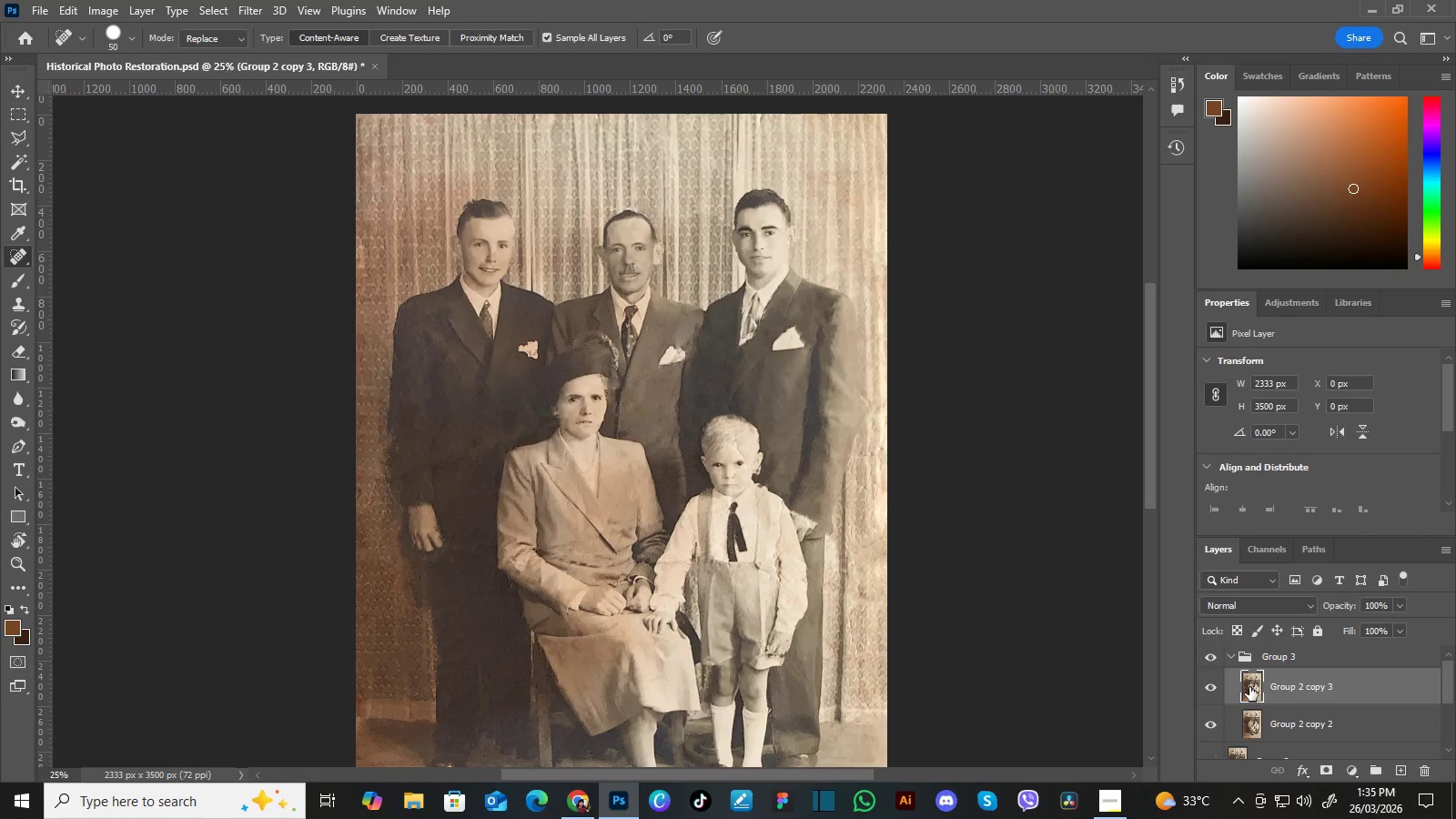 
key(Control+I)
 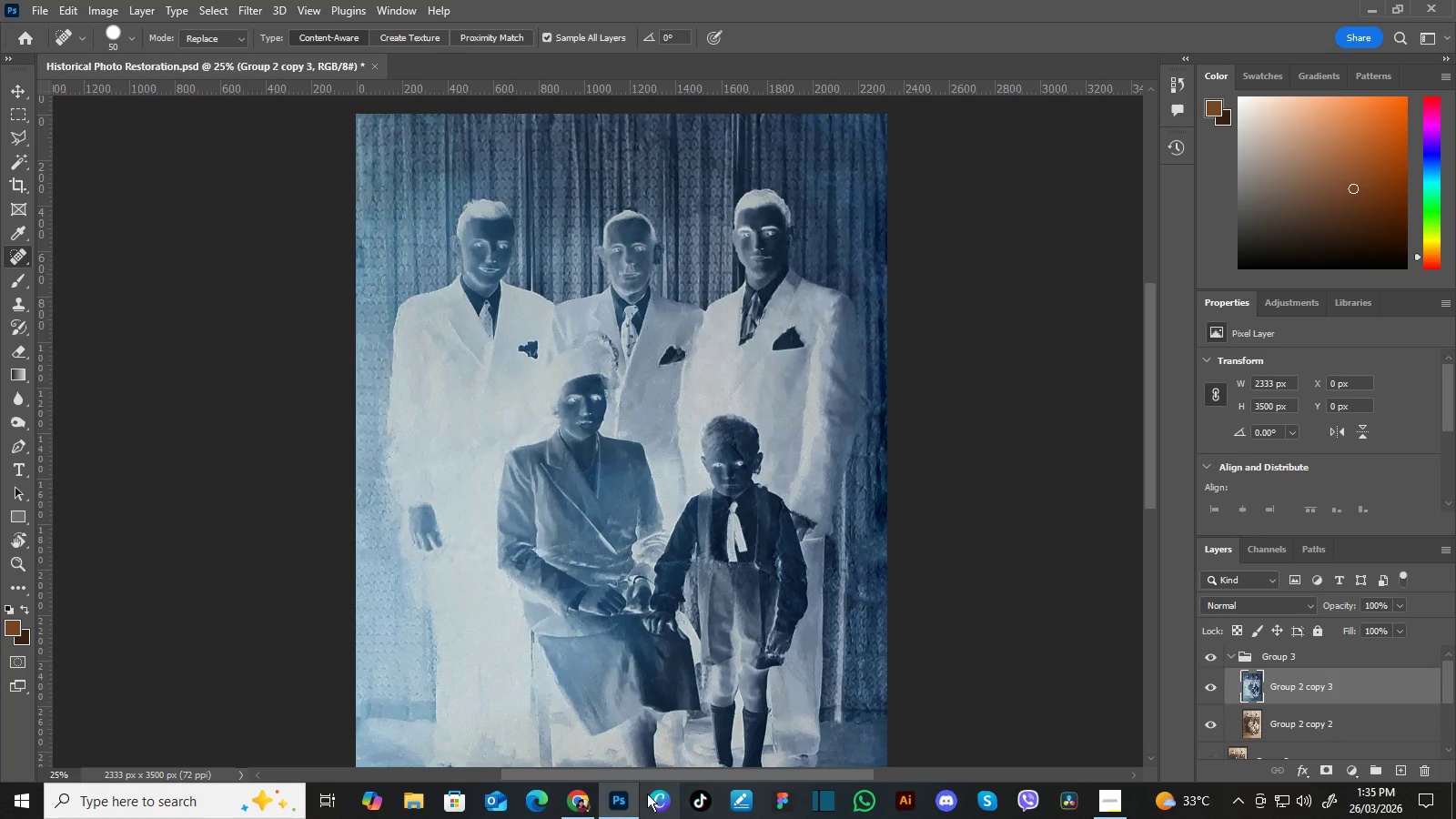 
left_click([578, 793])
 